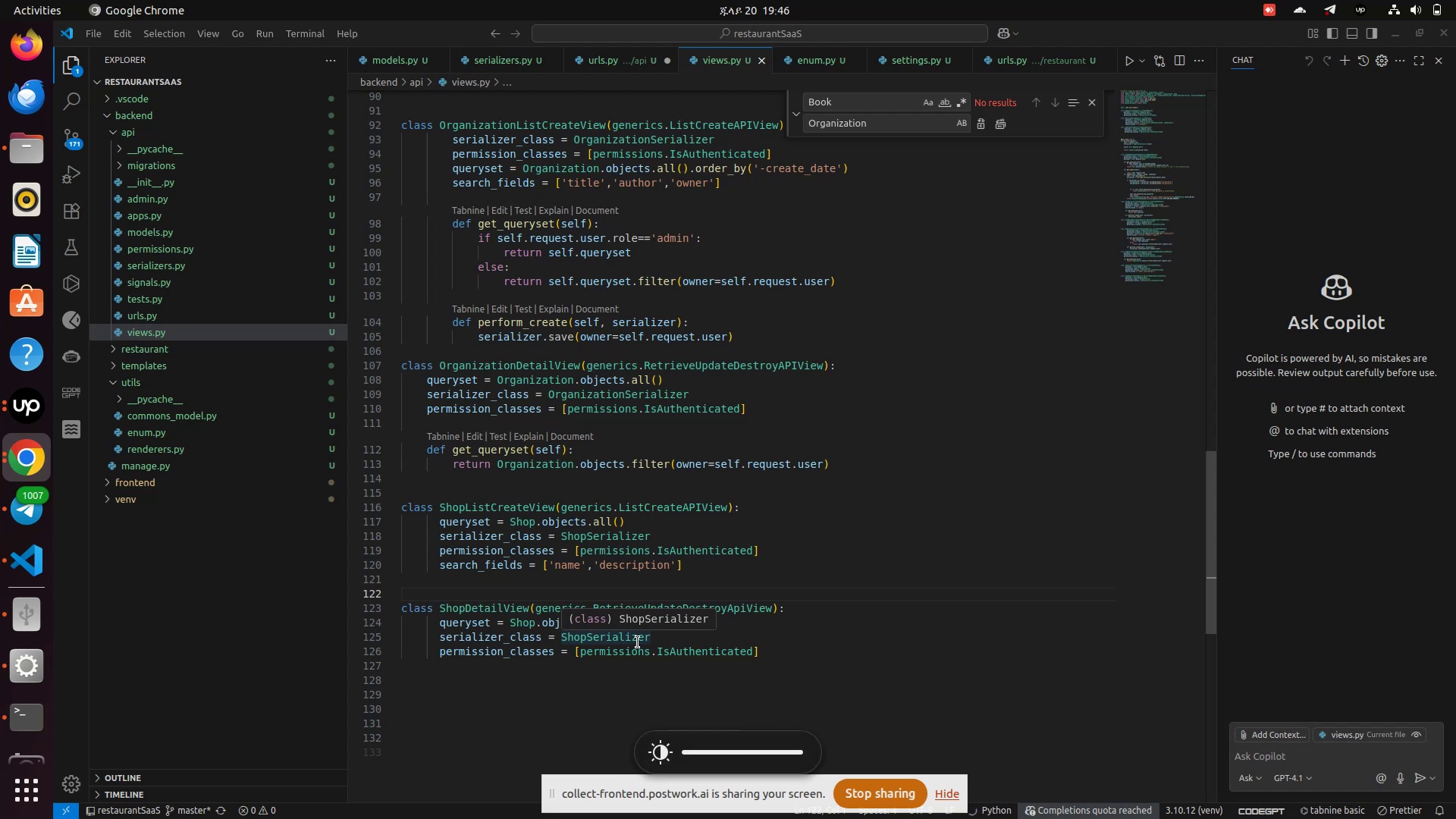 
key(Unknown)
 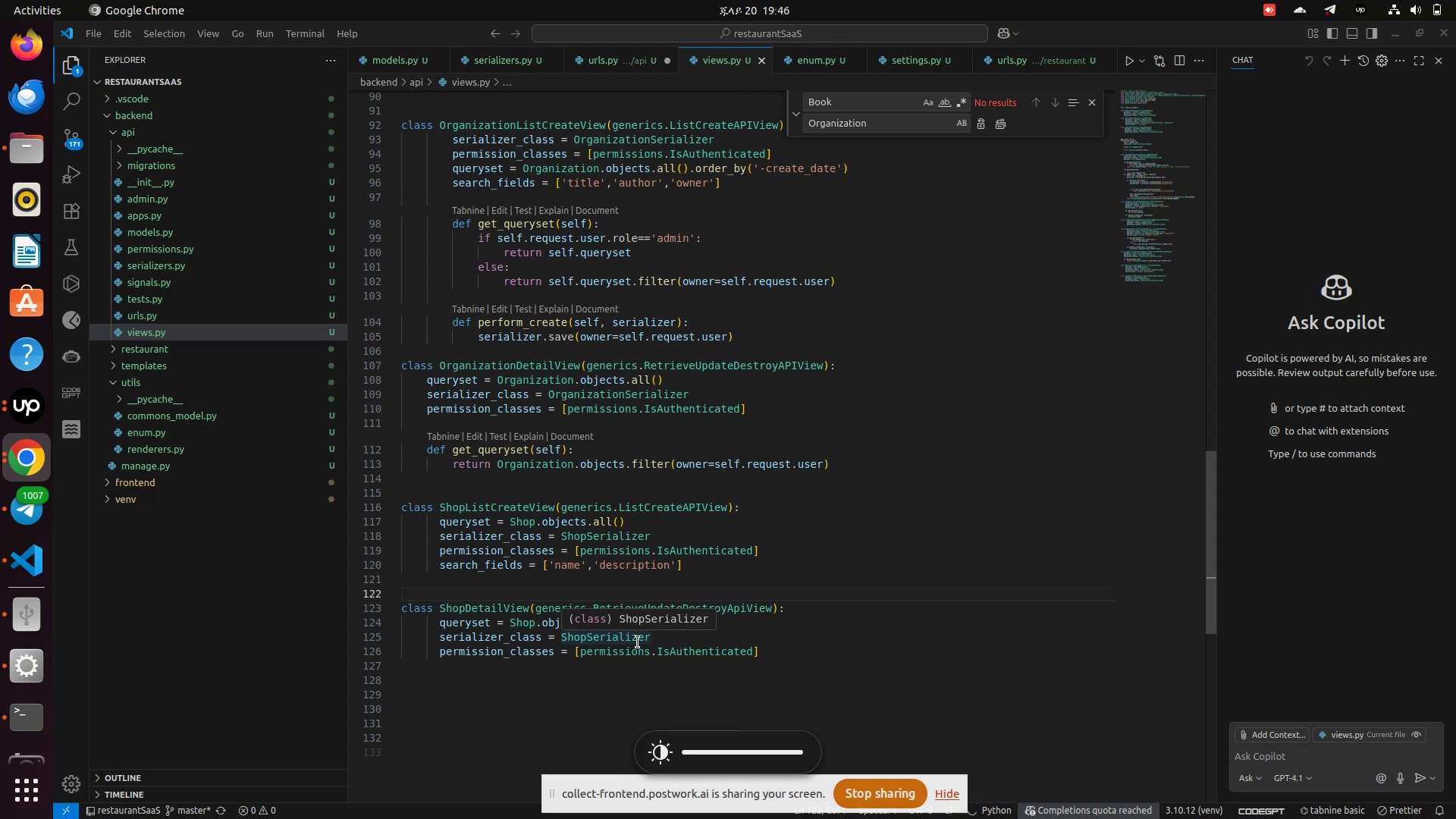 
key(Unknown)
 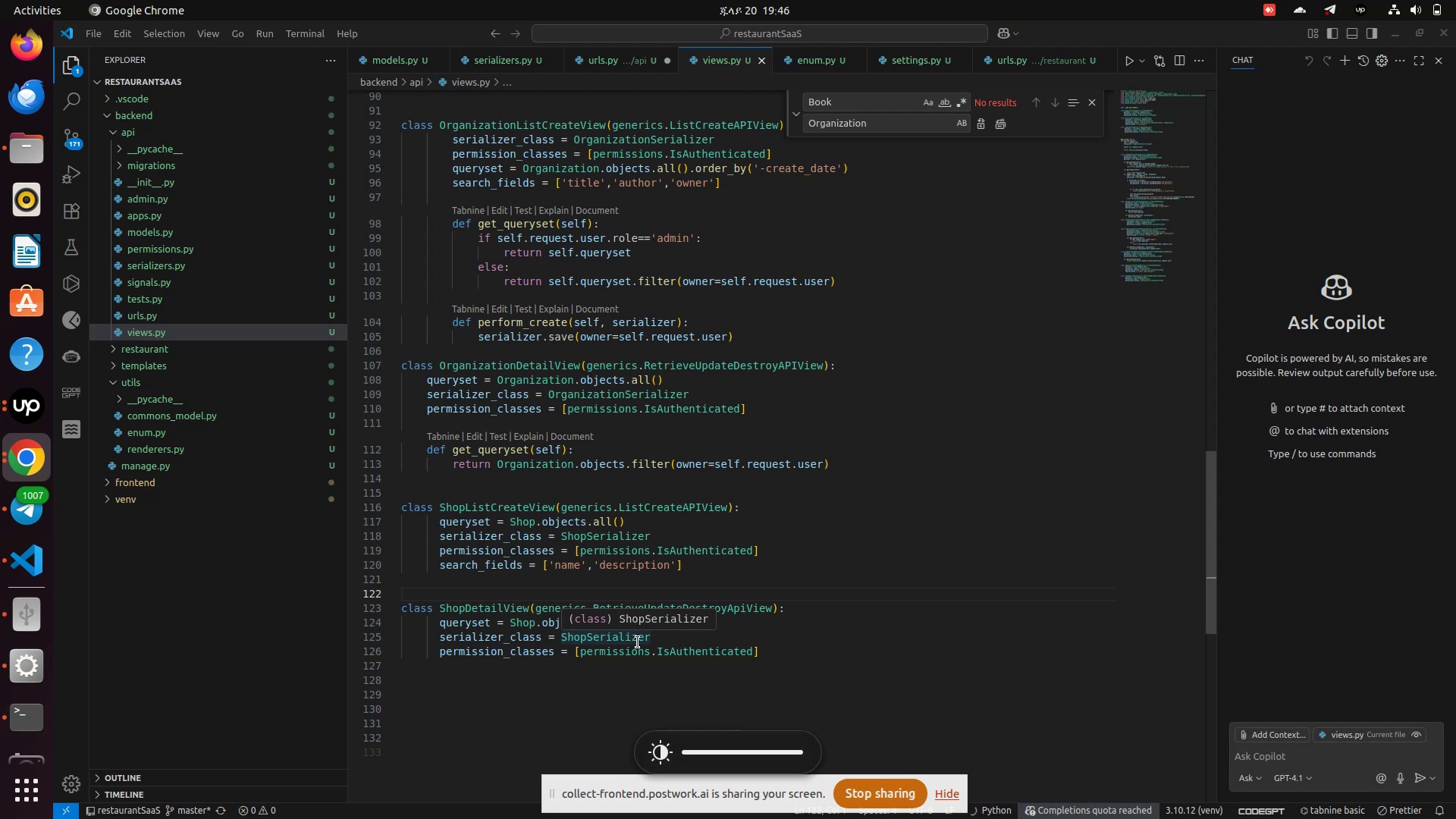 
key(Unknown)
 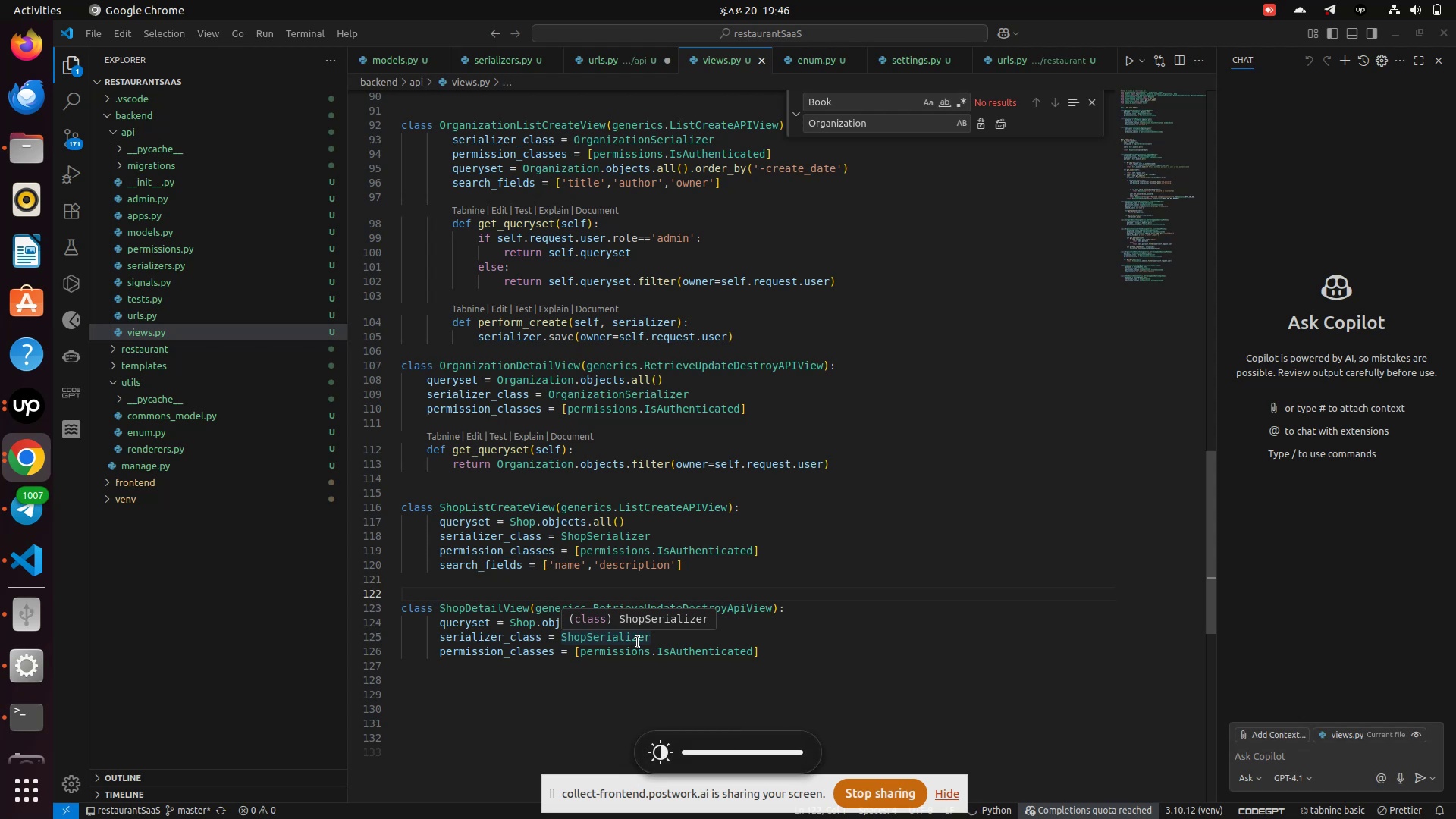 
key(Unknown)
 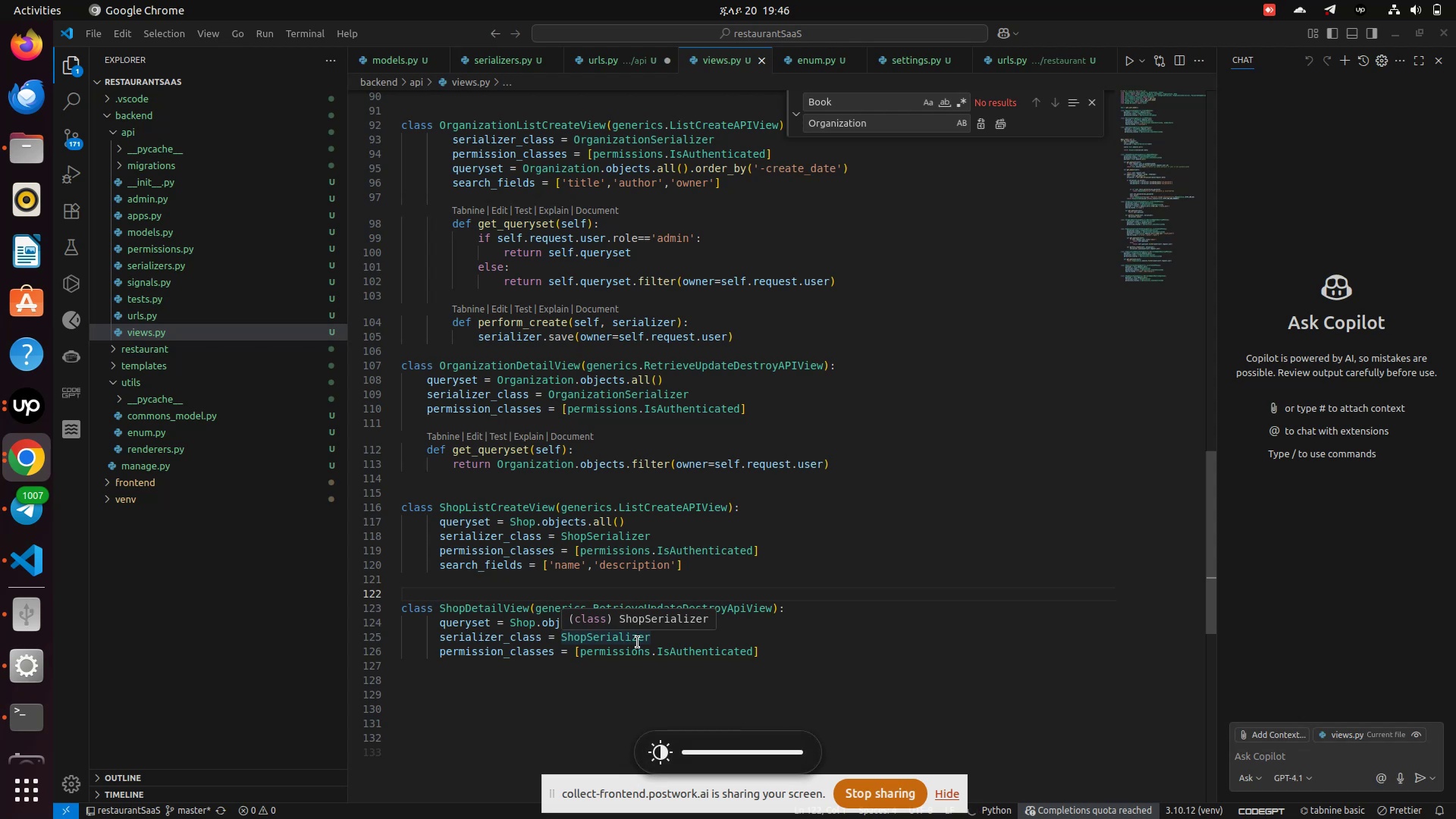 
key(Unknown)
 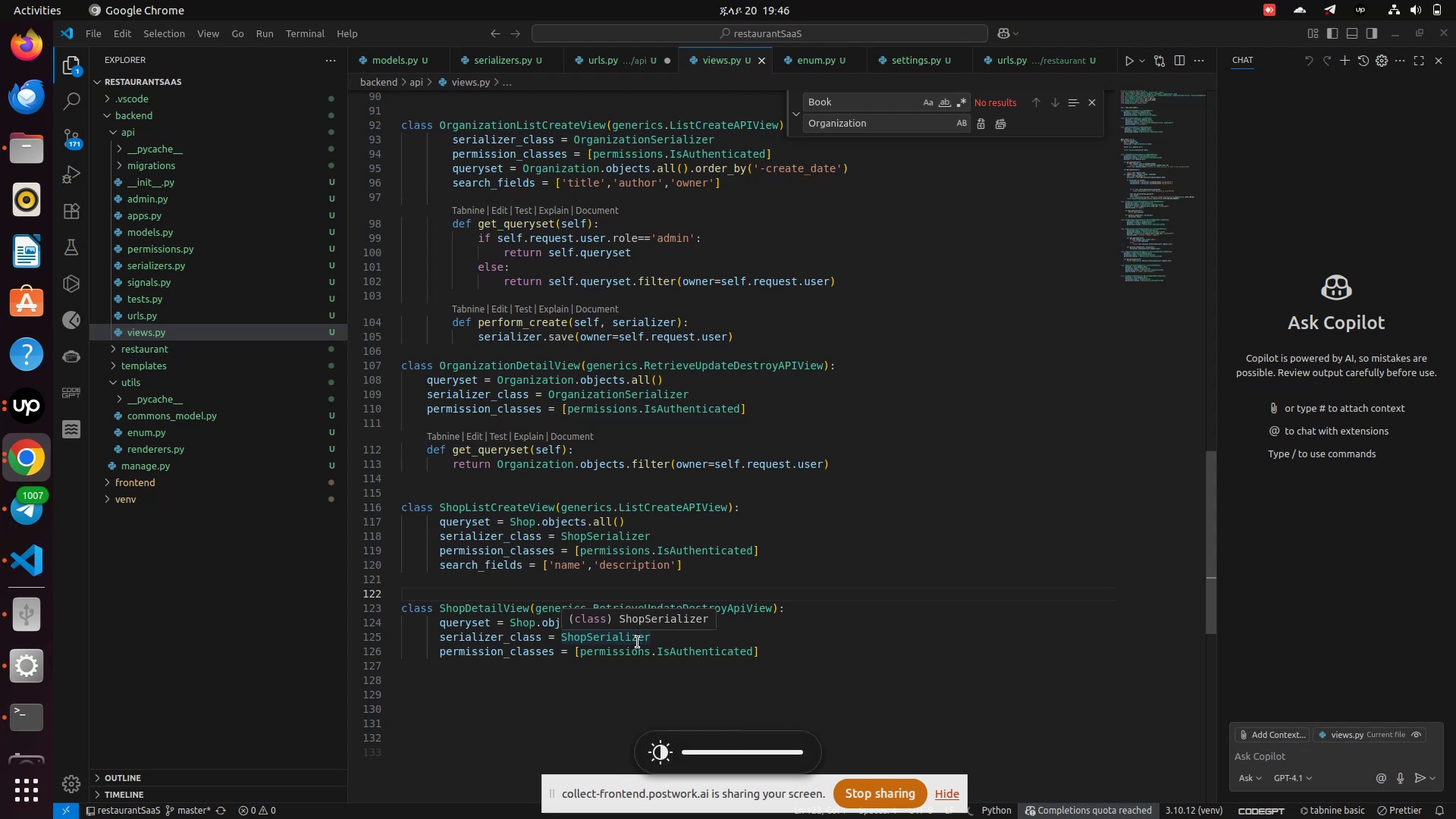 
key(Unknown)
 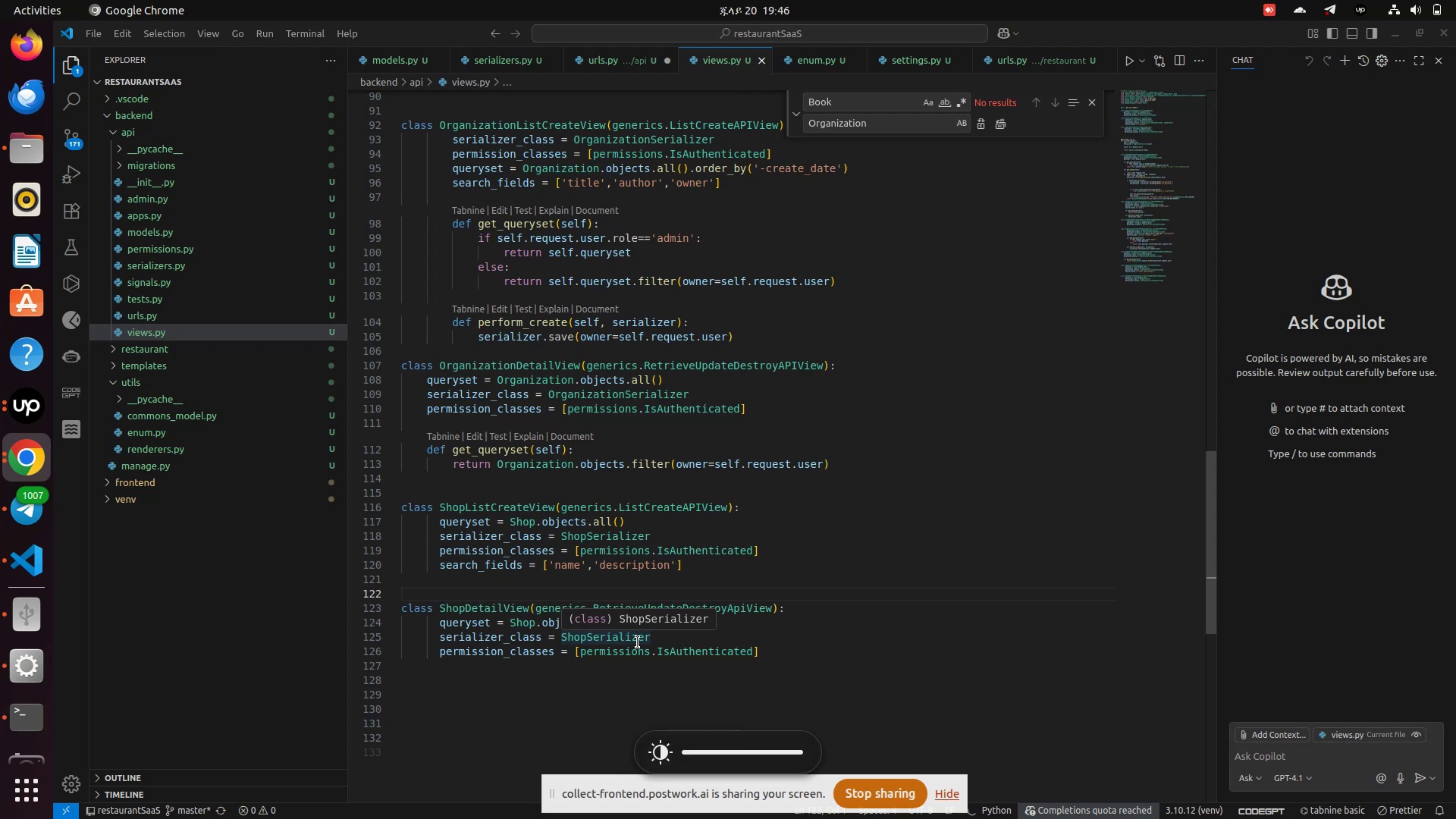 
key(Unknown)
 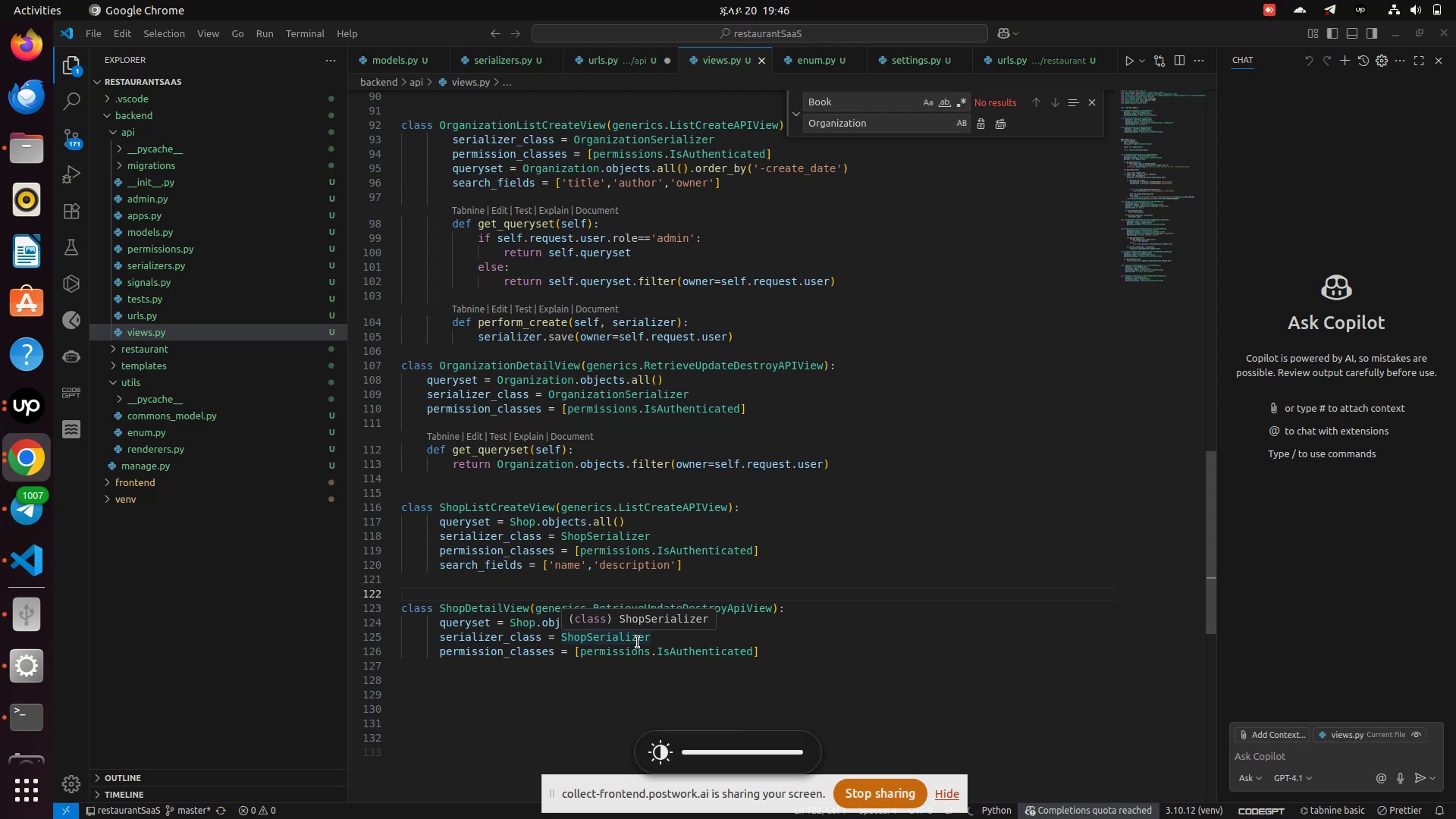 
key(Unknown)
 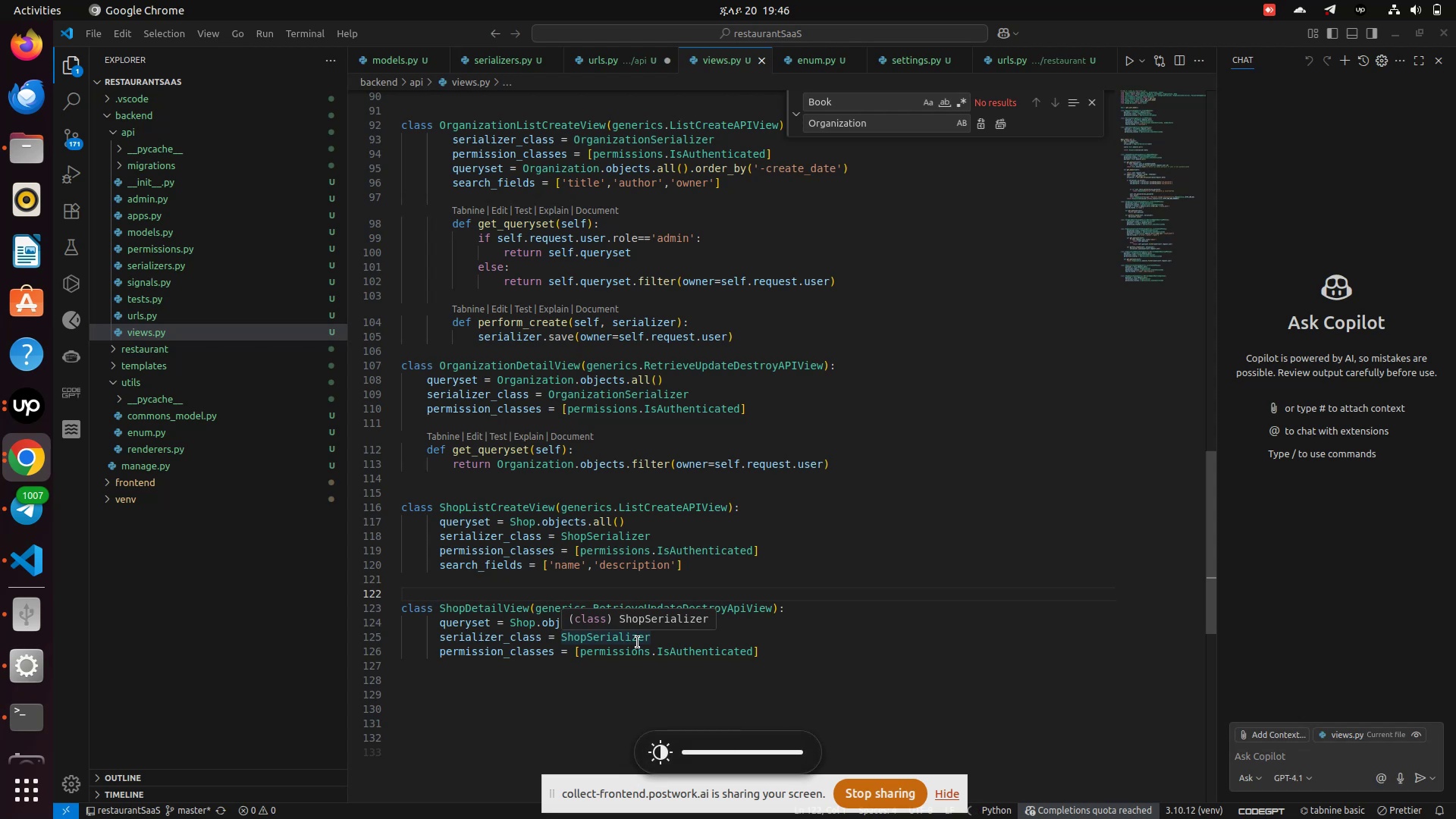 
key(Unknown)
 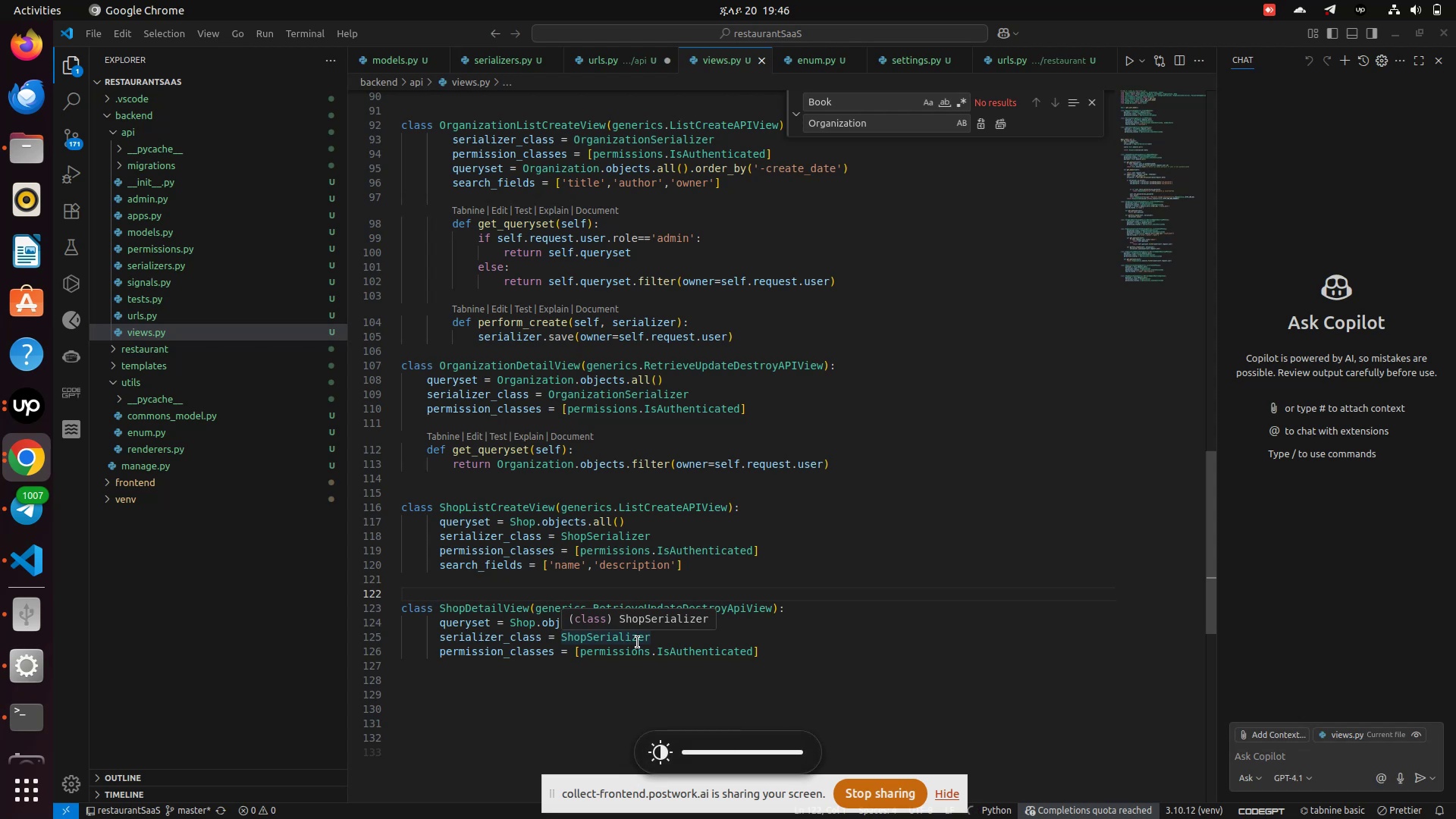 
key(Unknown)
 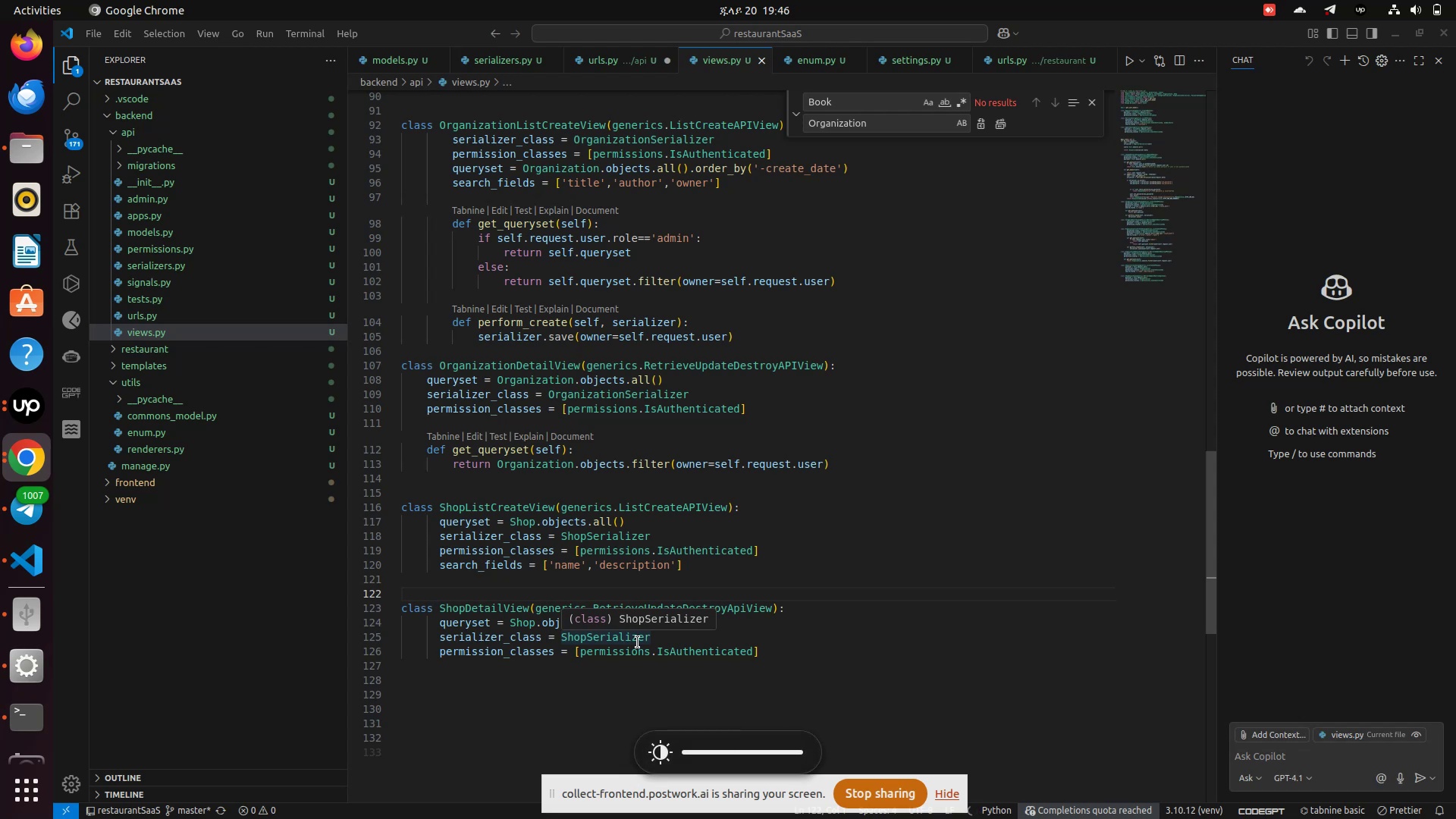 
key(Unknown)
 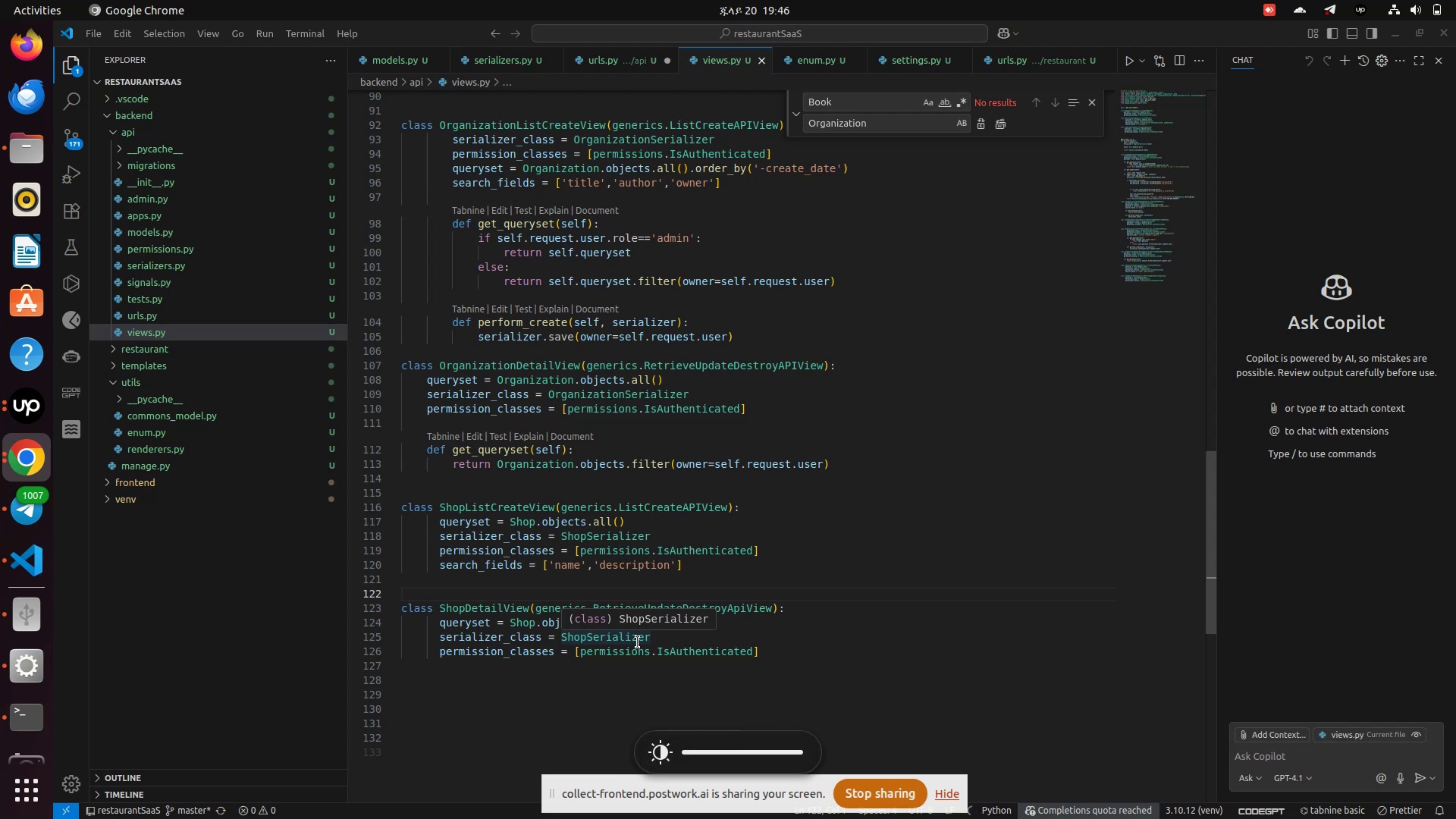 
key(Unknown)
 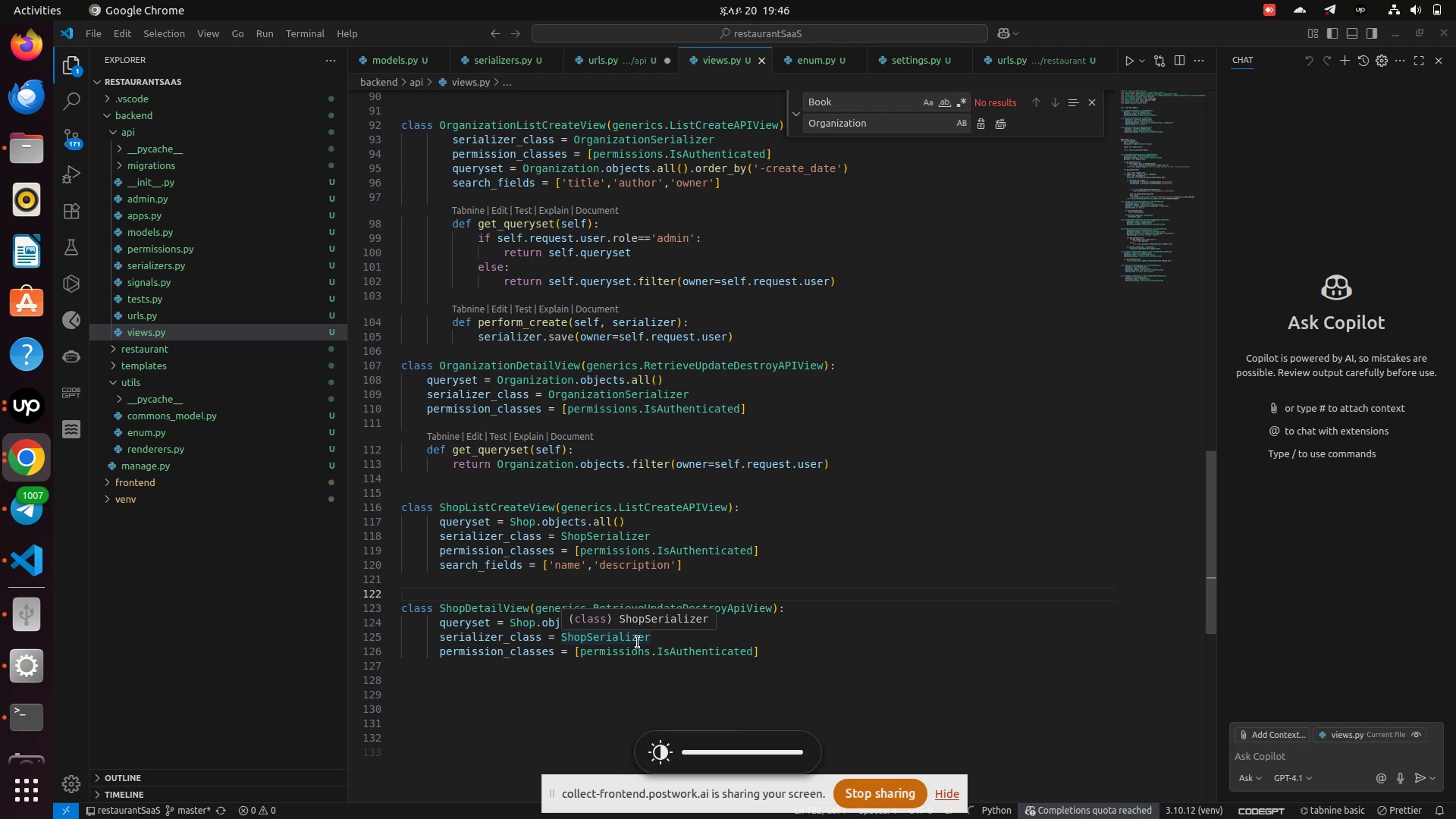 
key(Unknown)
 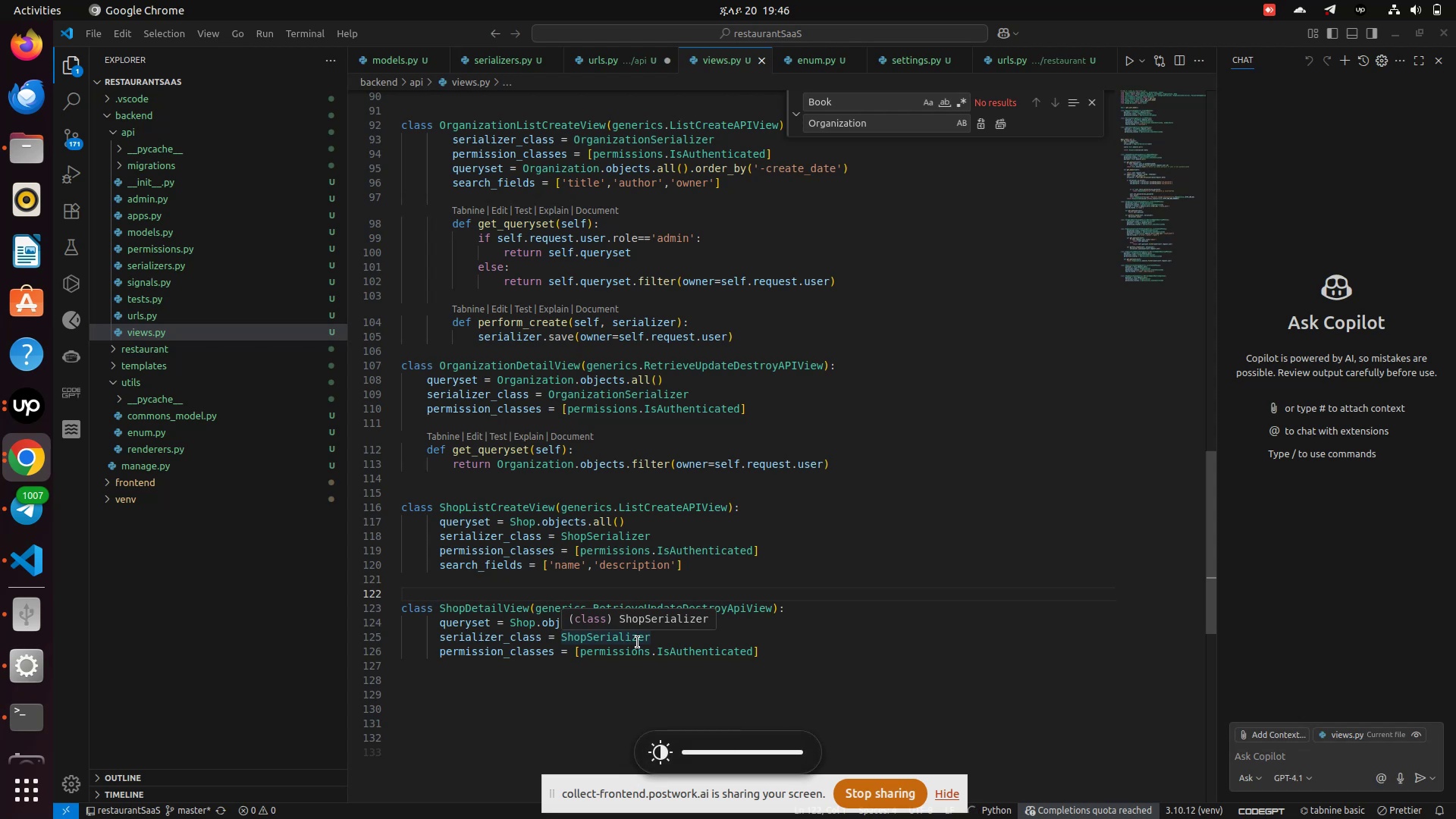 
key(Unknown)
 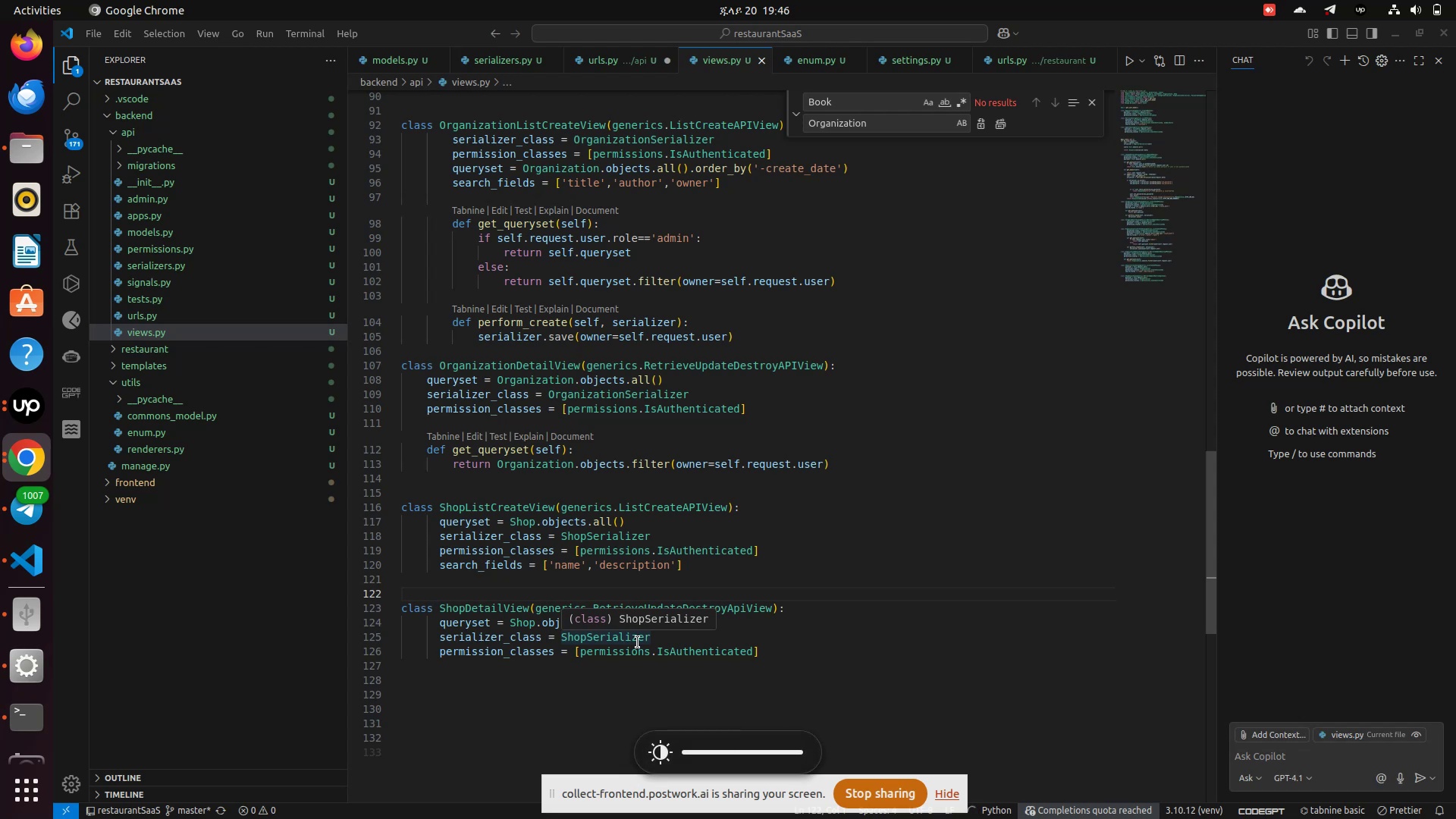 
key(Unknown)
 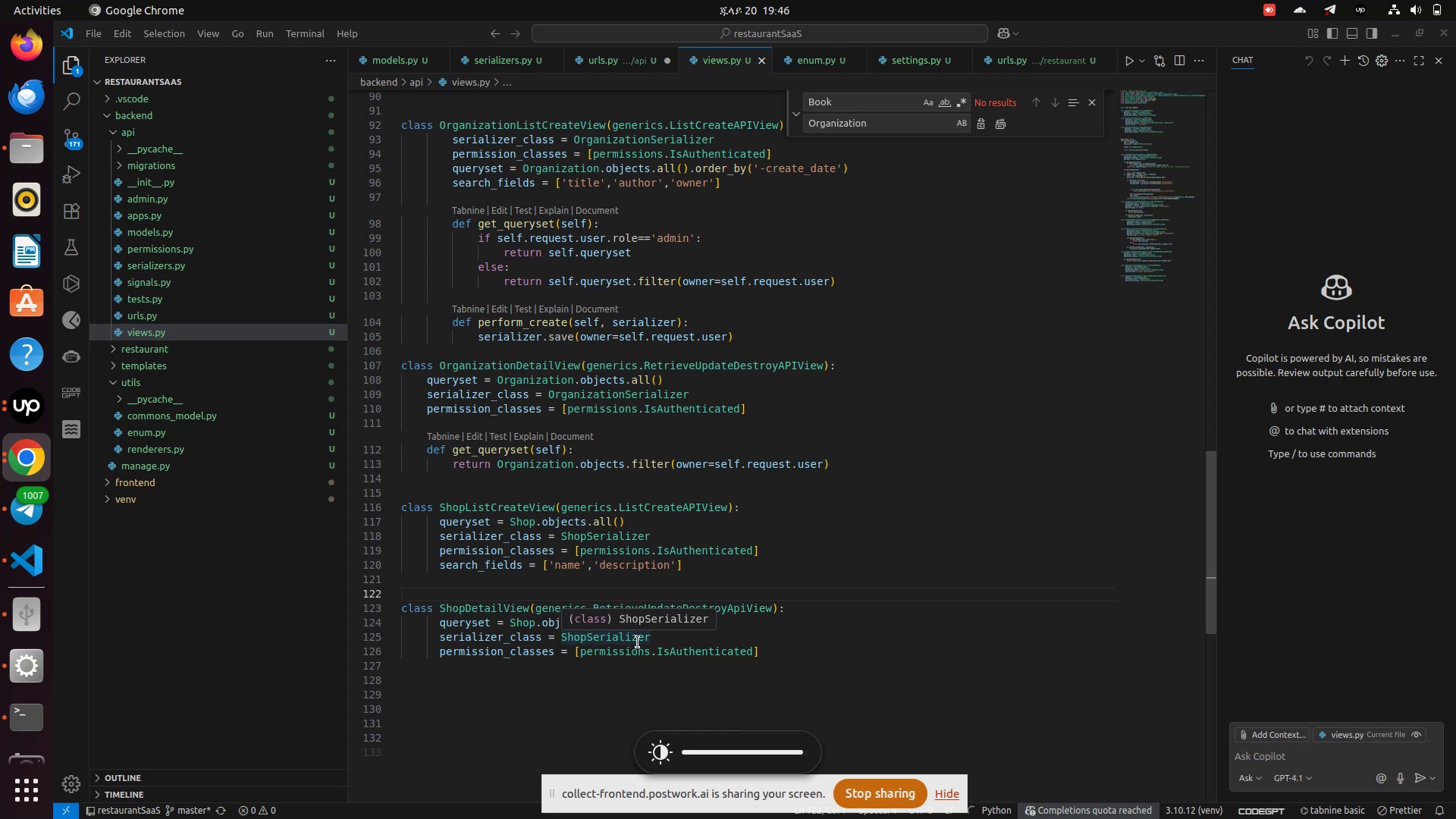 
key(Unknown)
 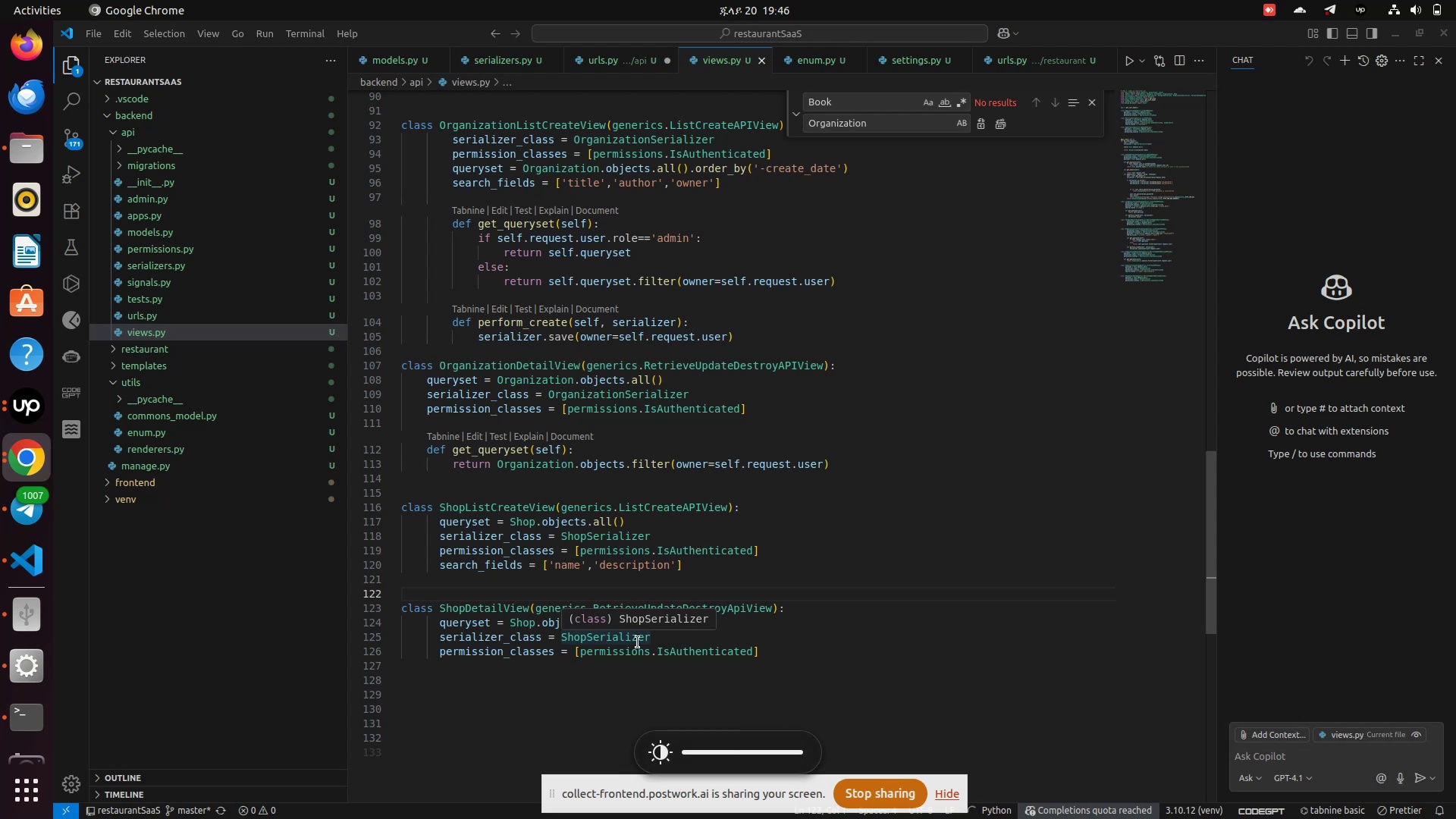 
key(Unknown)
 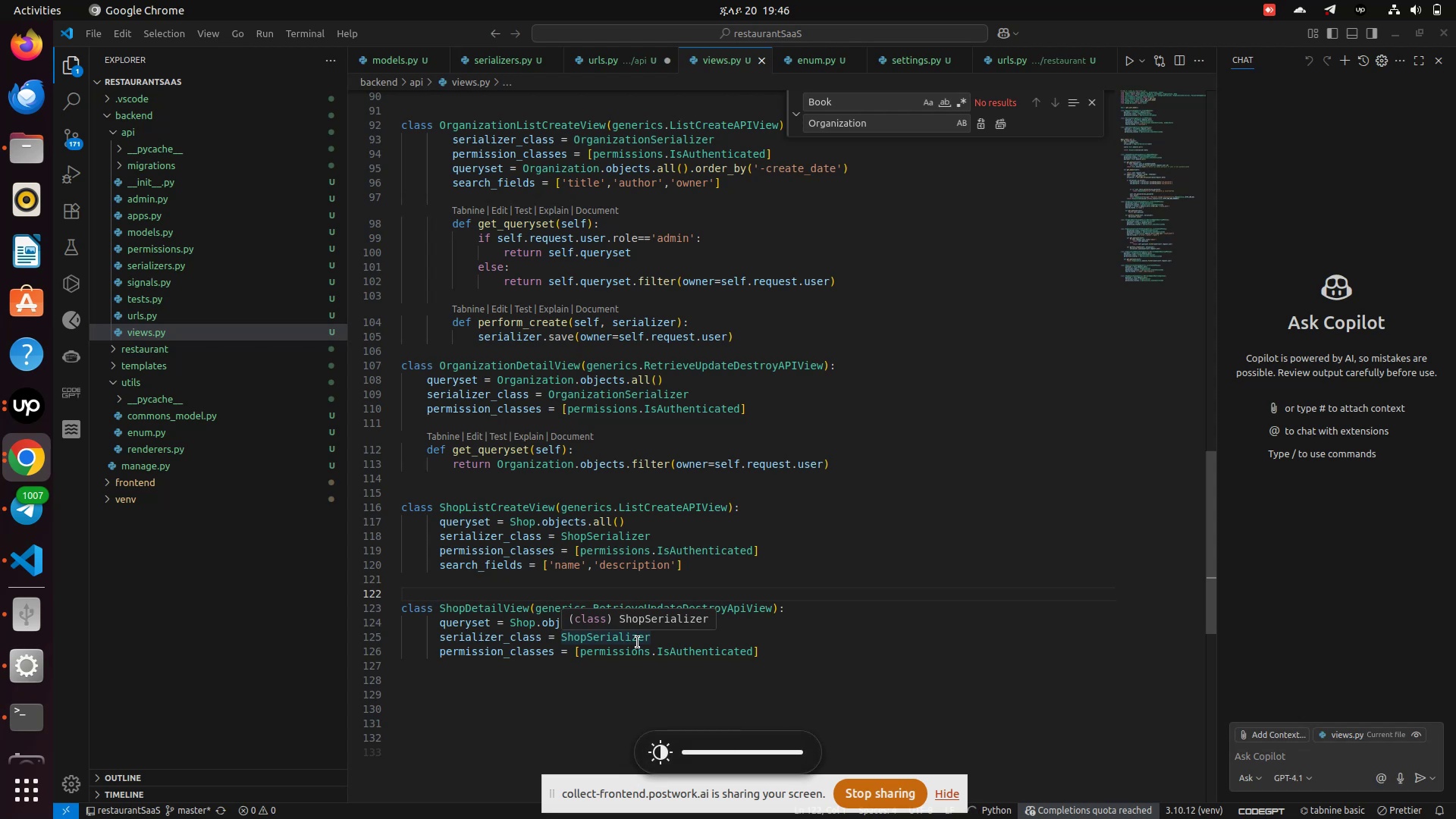 
key(Unknown)
 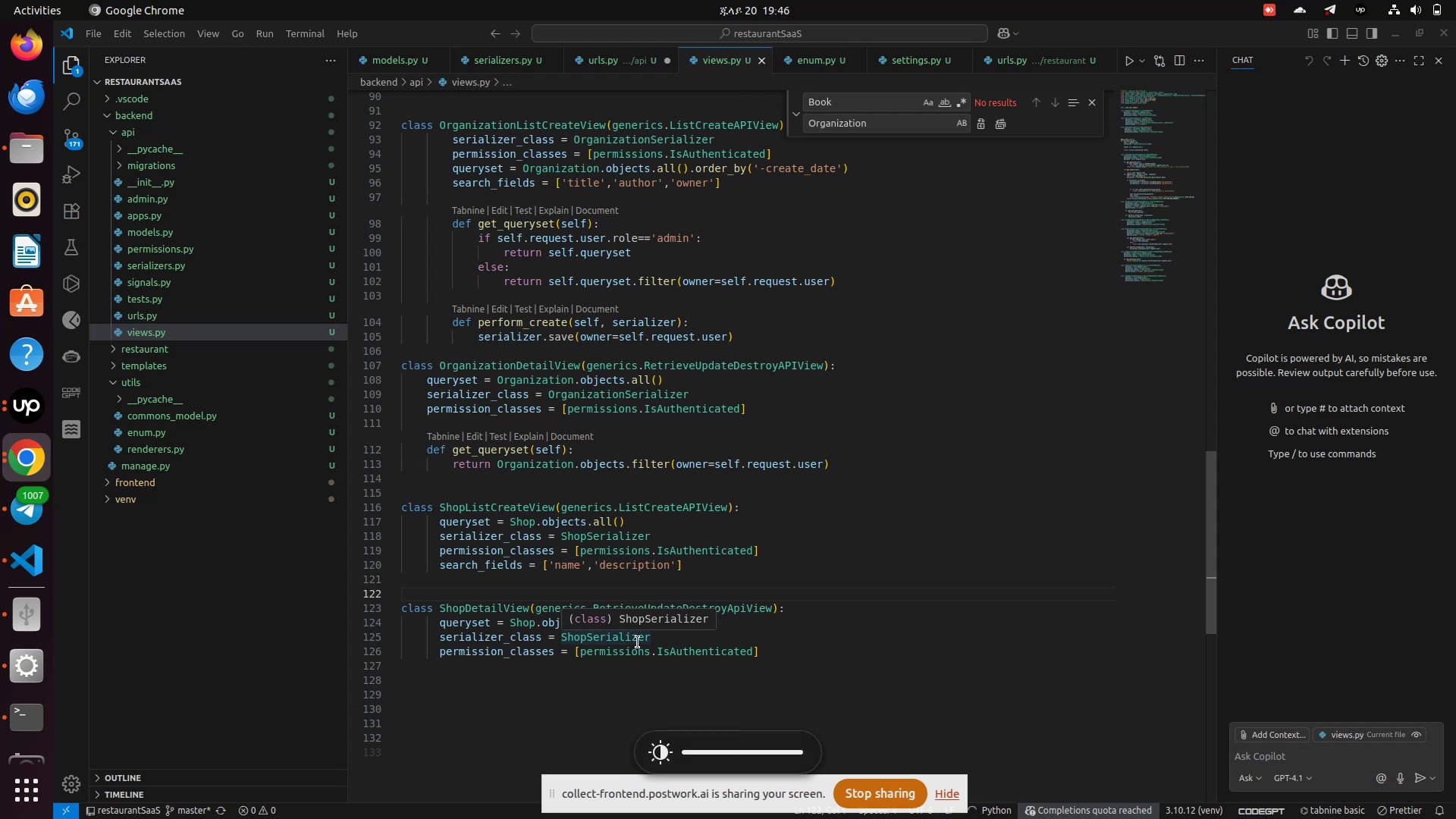 
key(Unknown)
 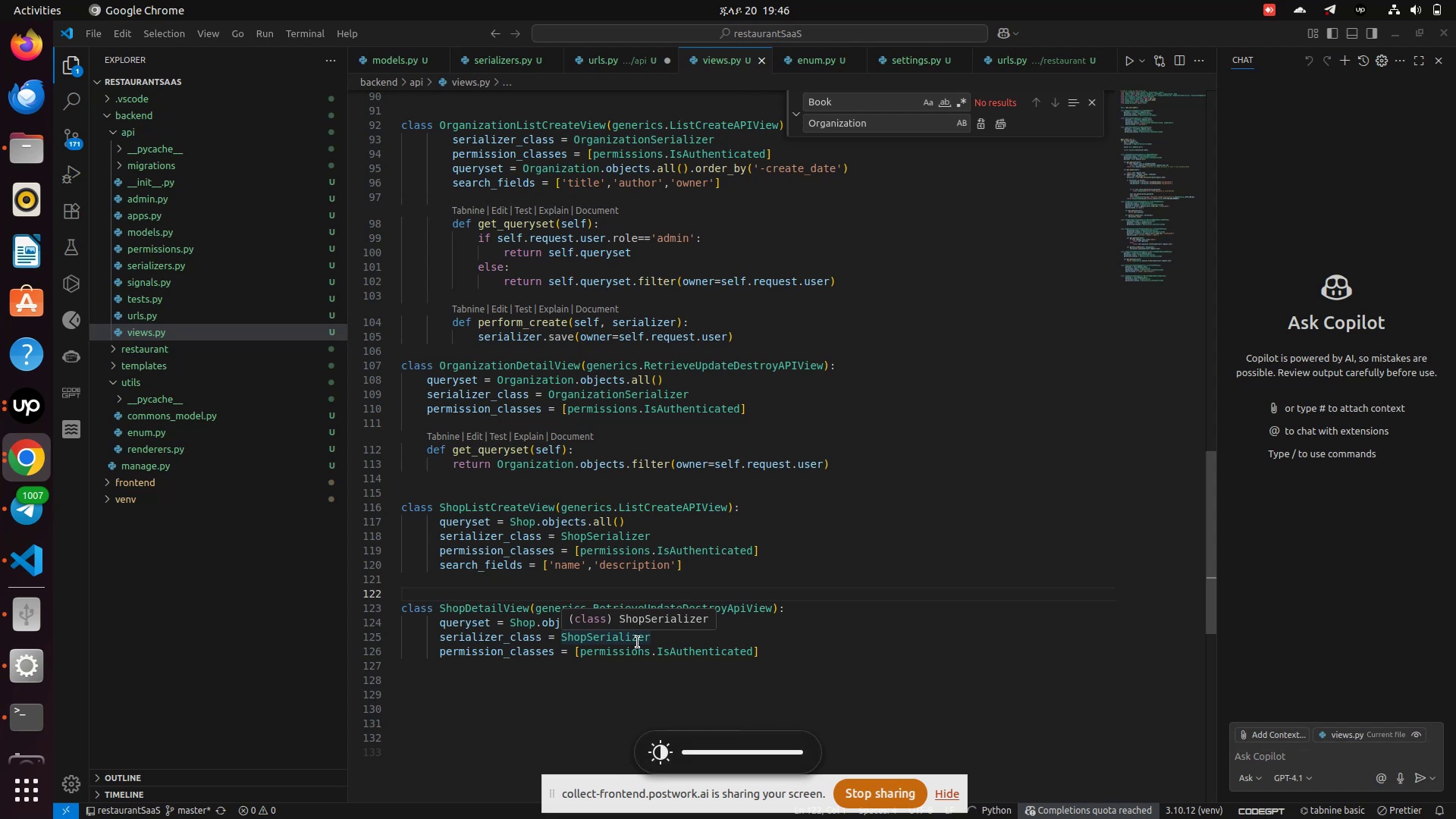 
key(Unknown)
 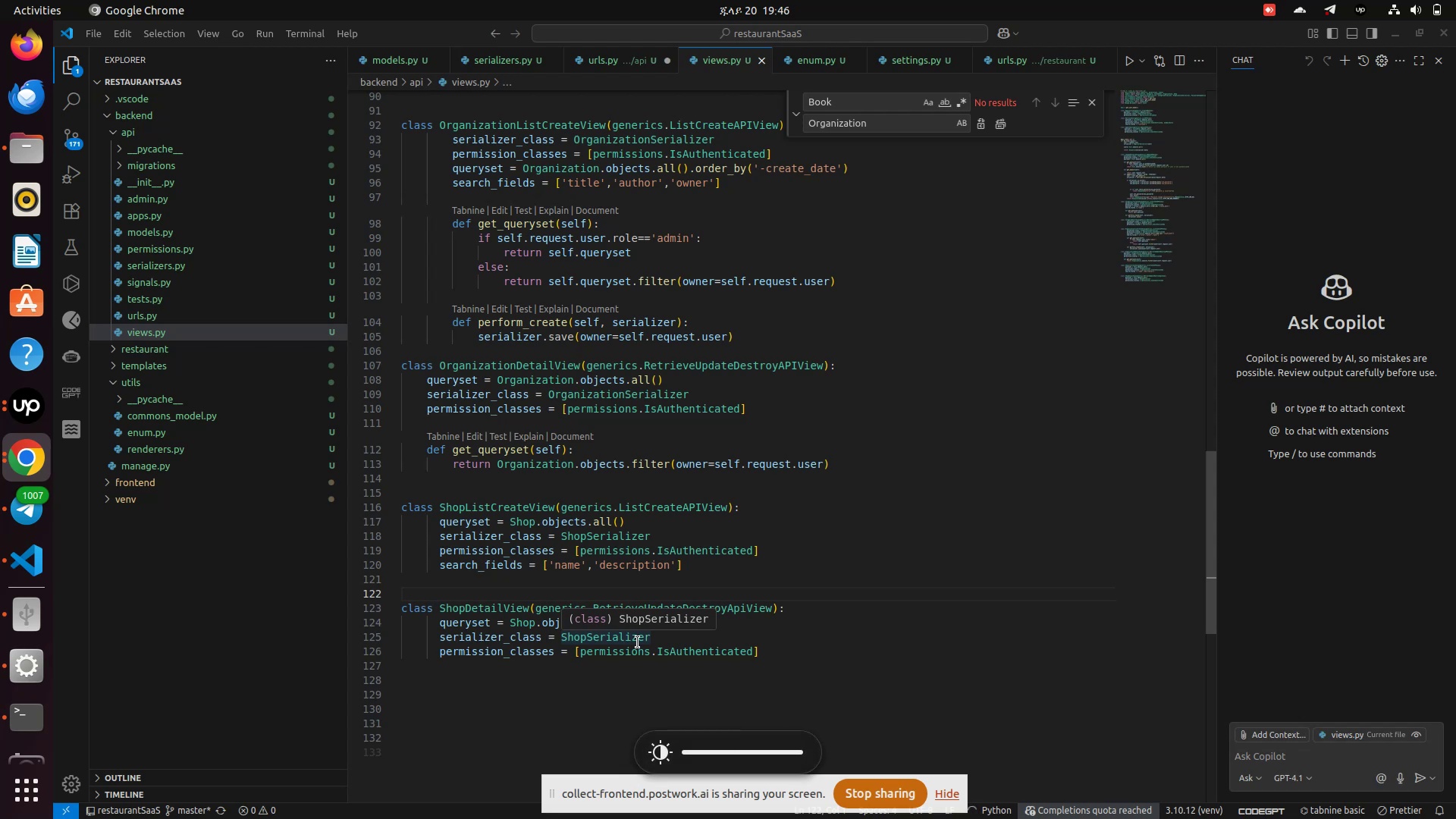 
key(Unknown)
 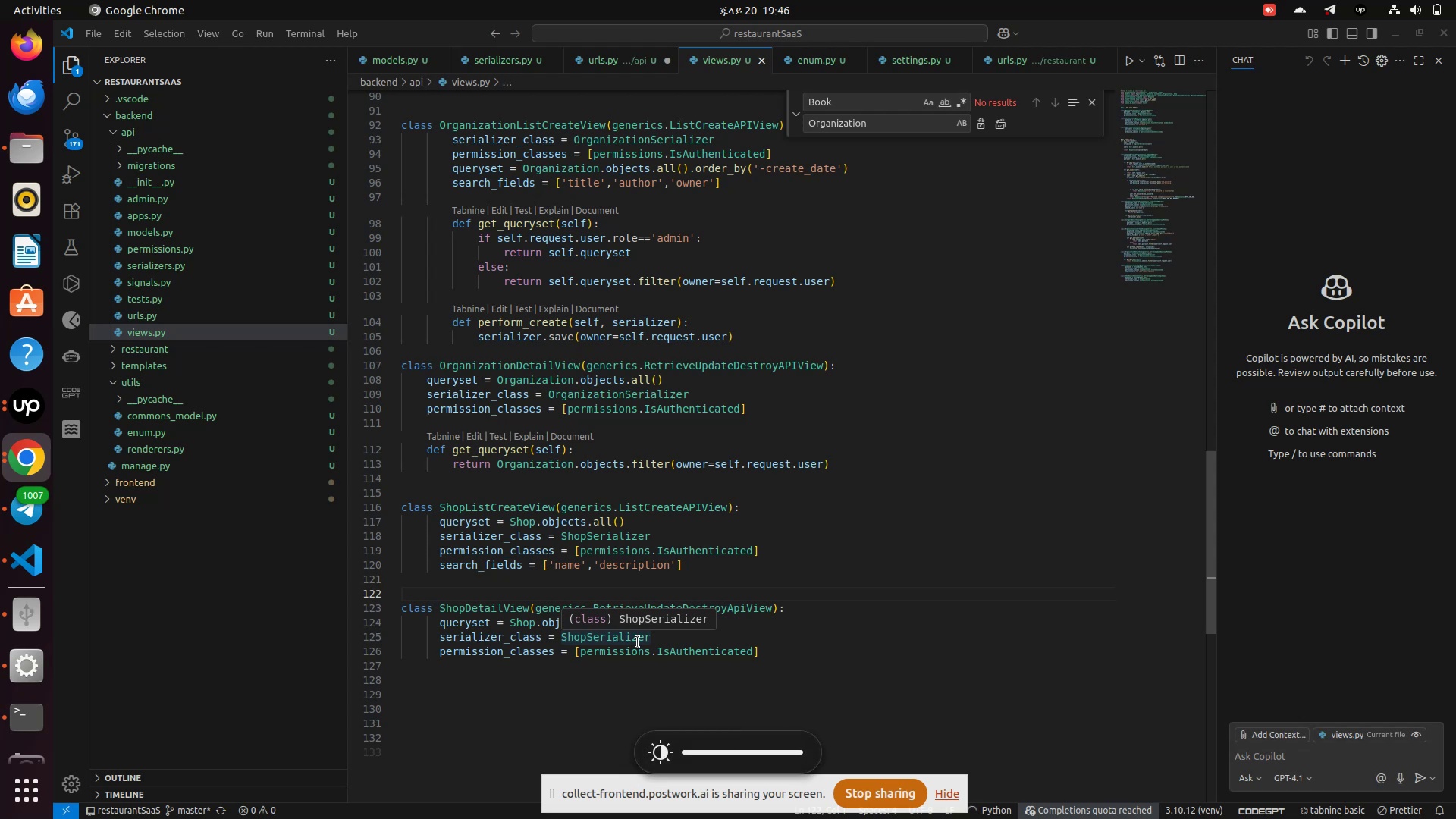 
key(Unknown)
 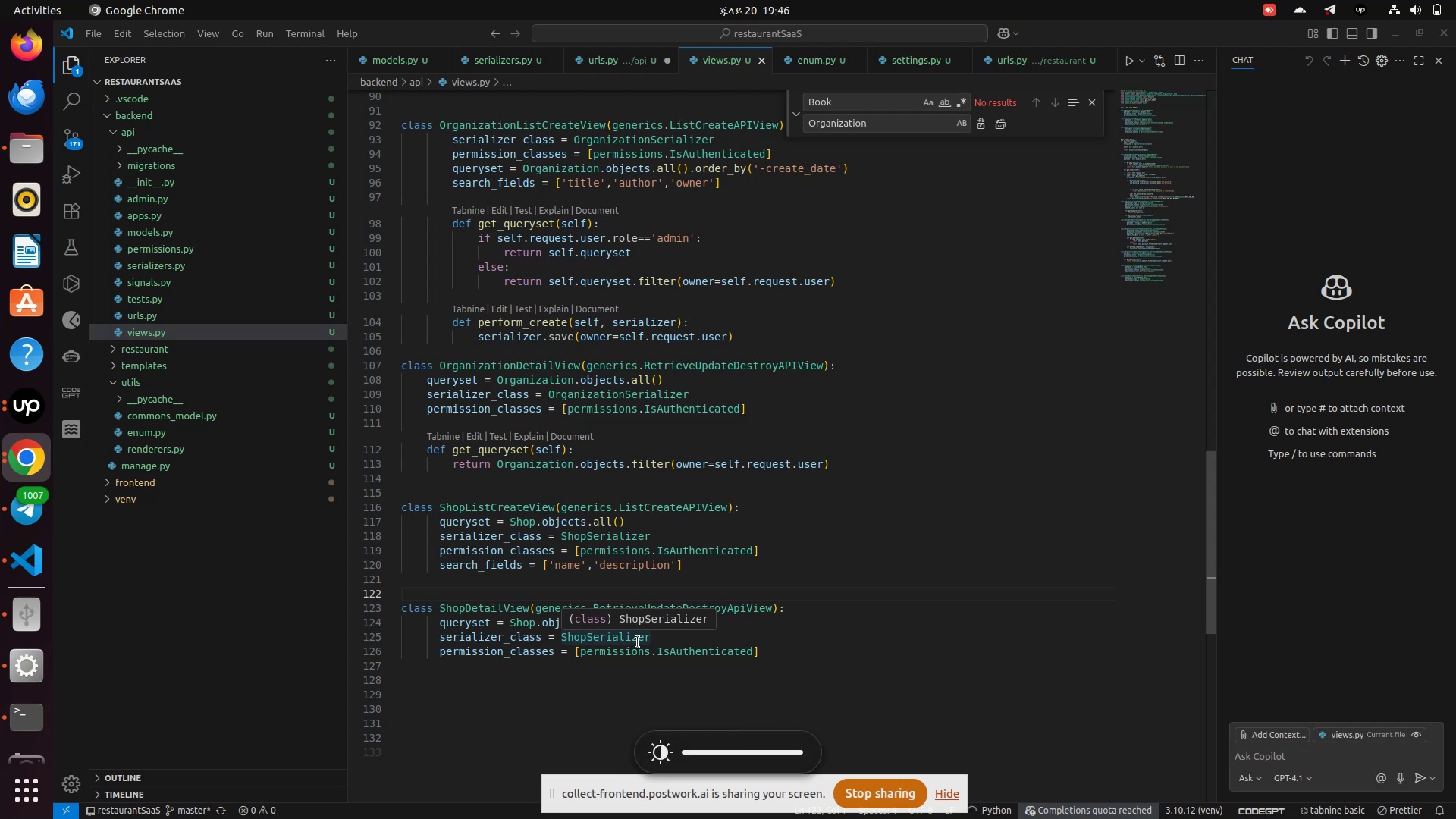 
key(Unknown)
 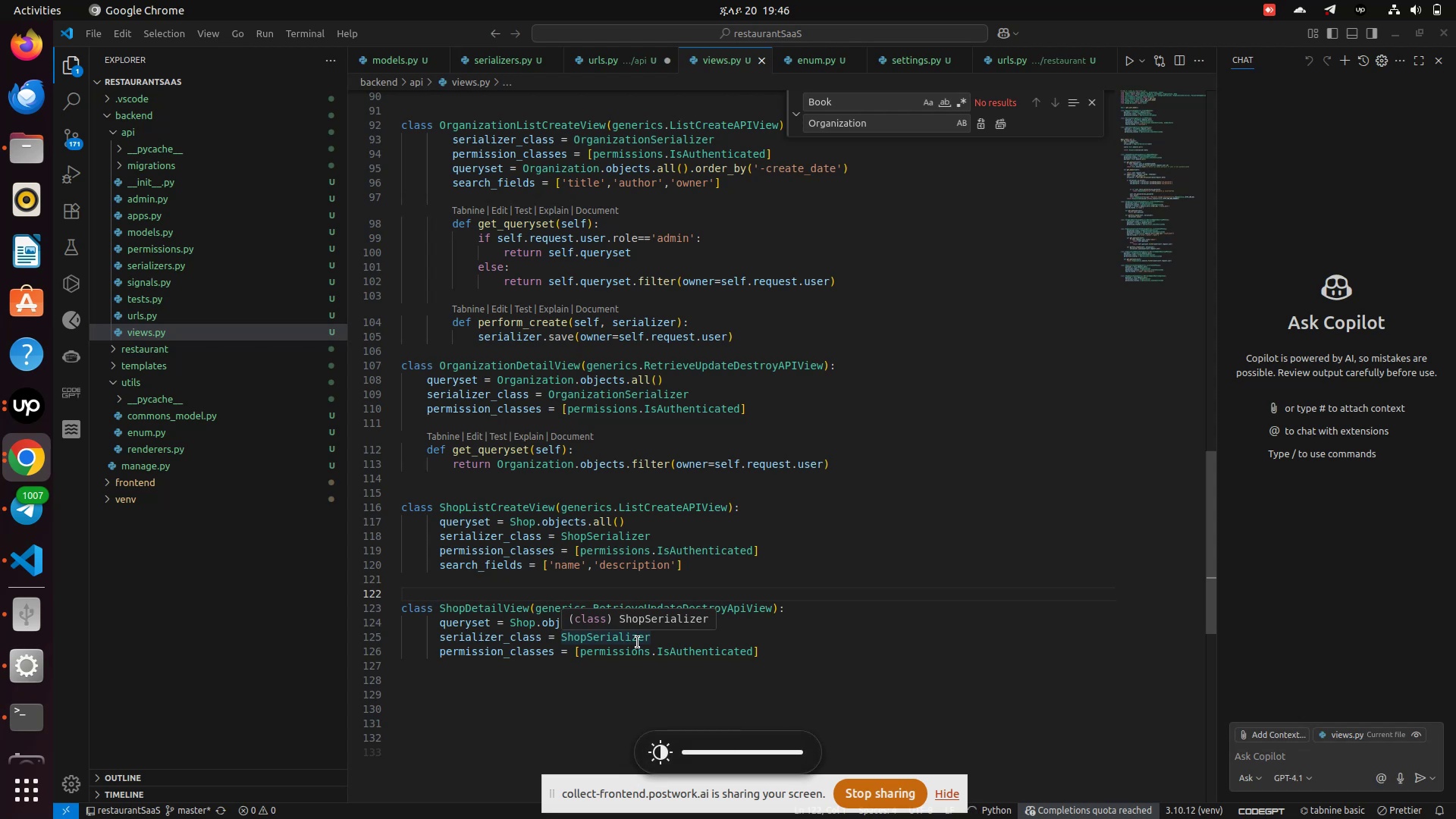 
key(Unknown)
 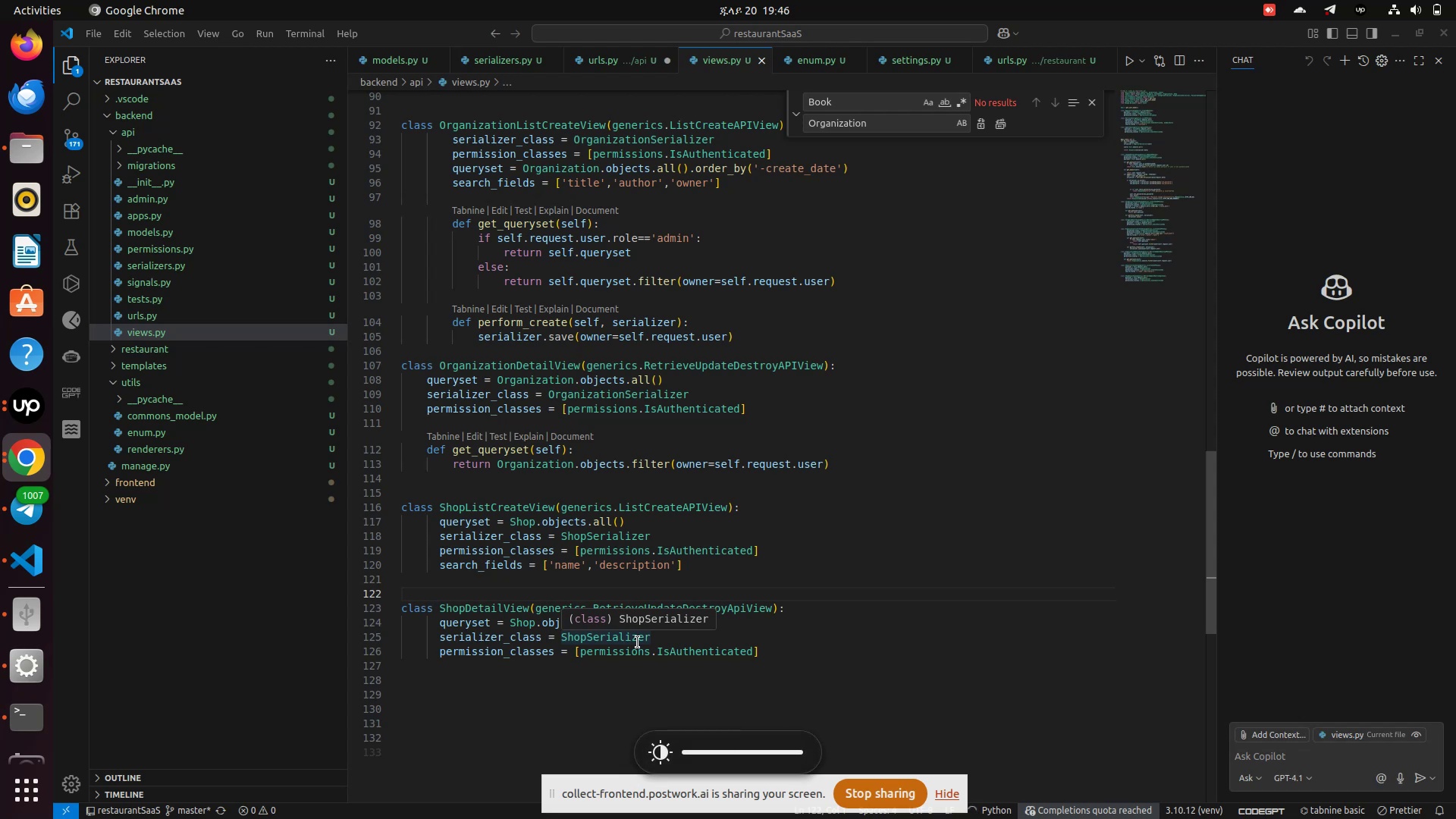 
key(Unknown)
 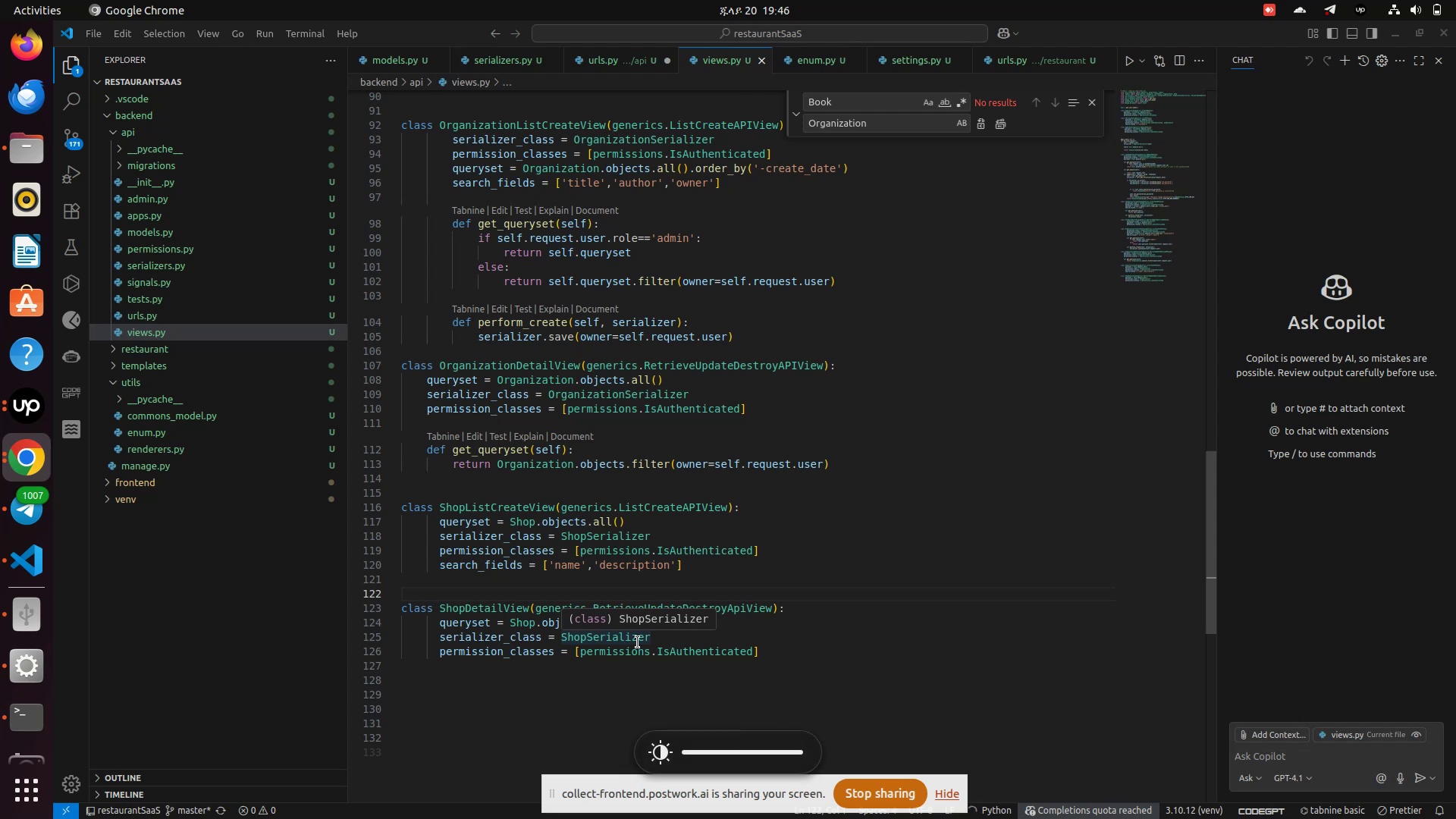 
key(Unknown)
 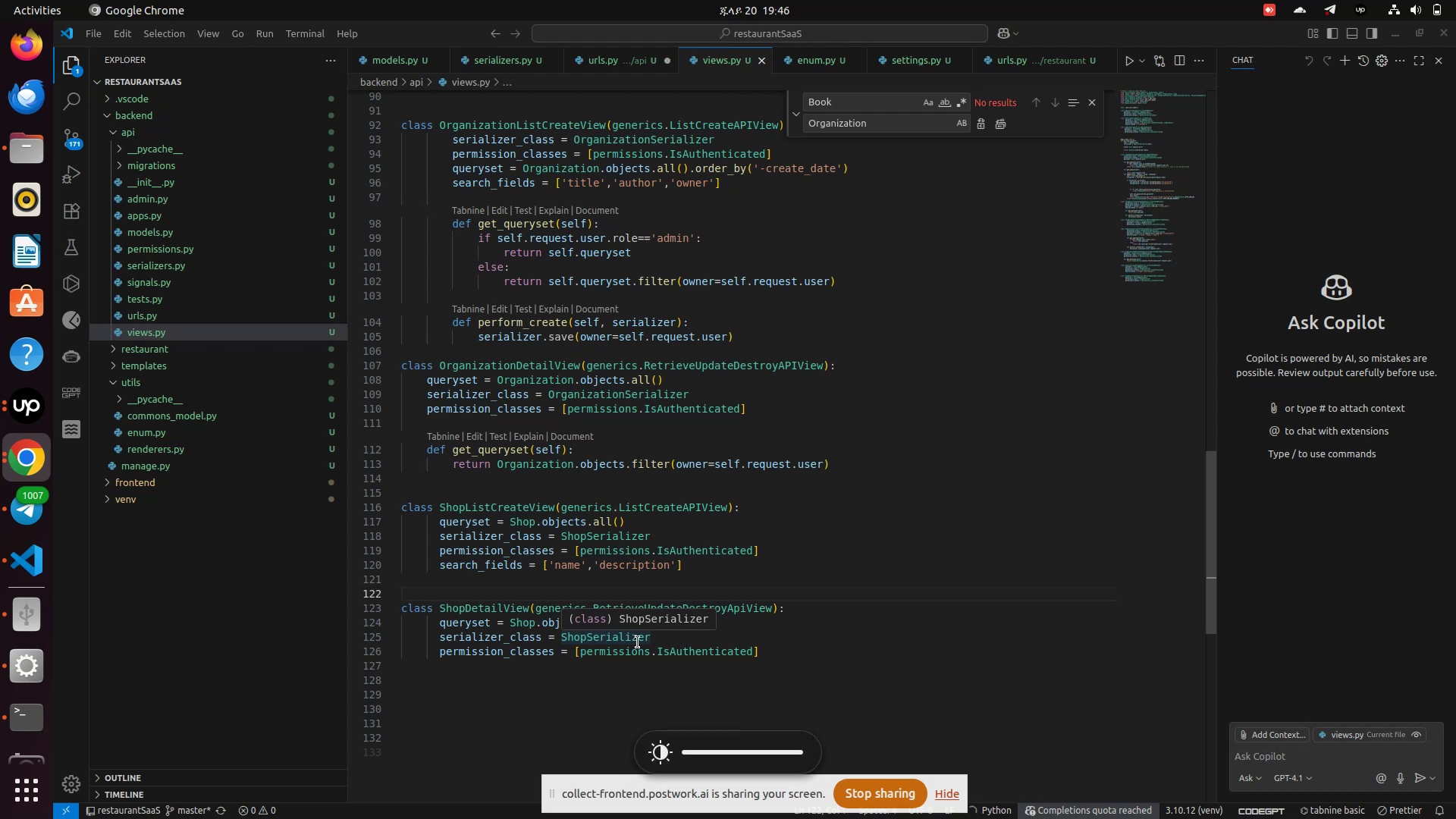 
key(Unknown)
 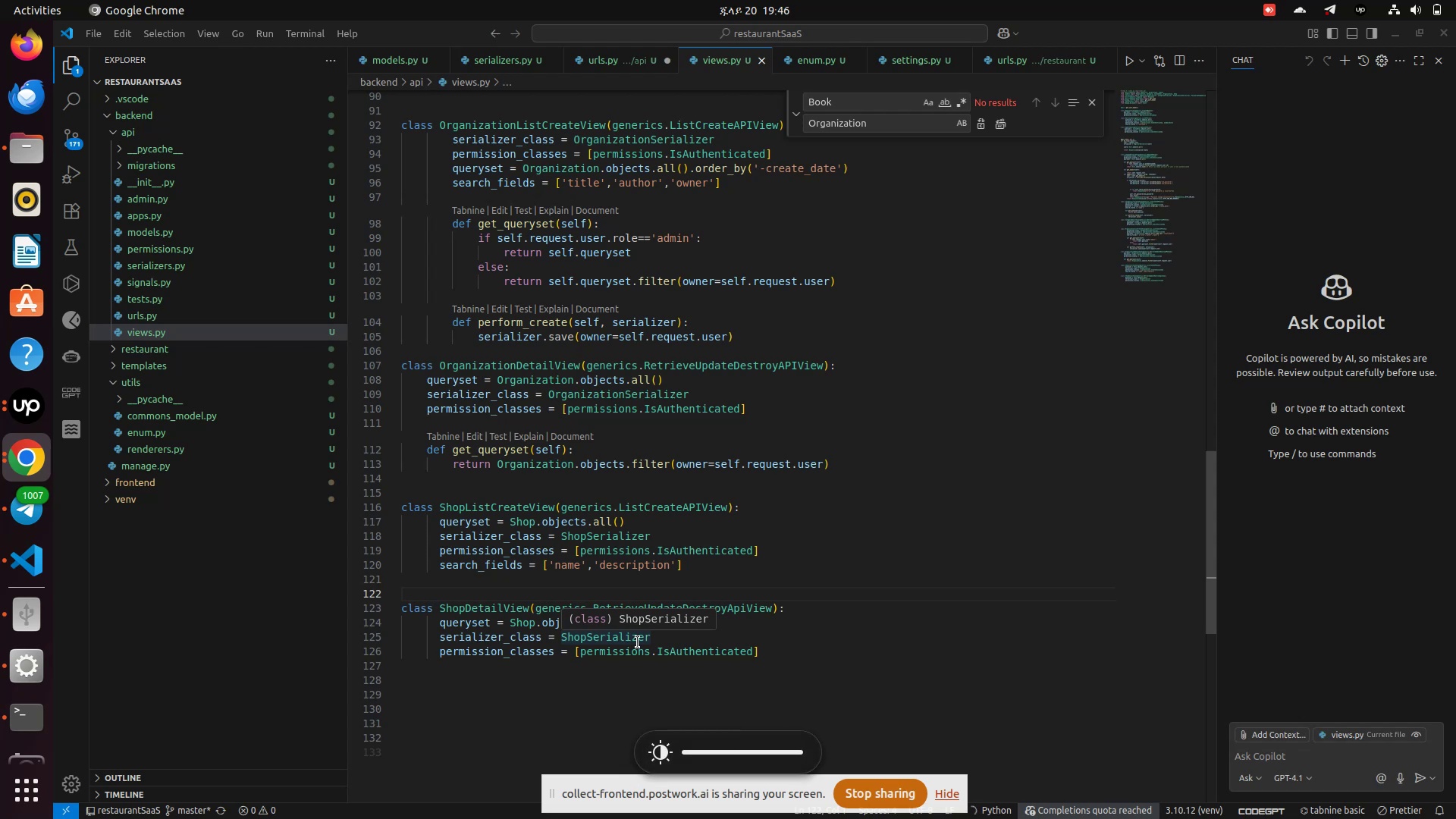 
key(Unknown)
 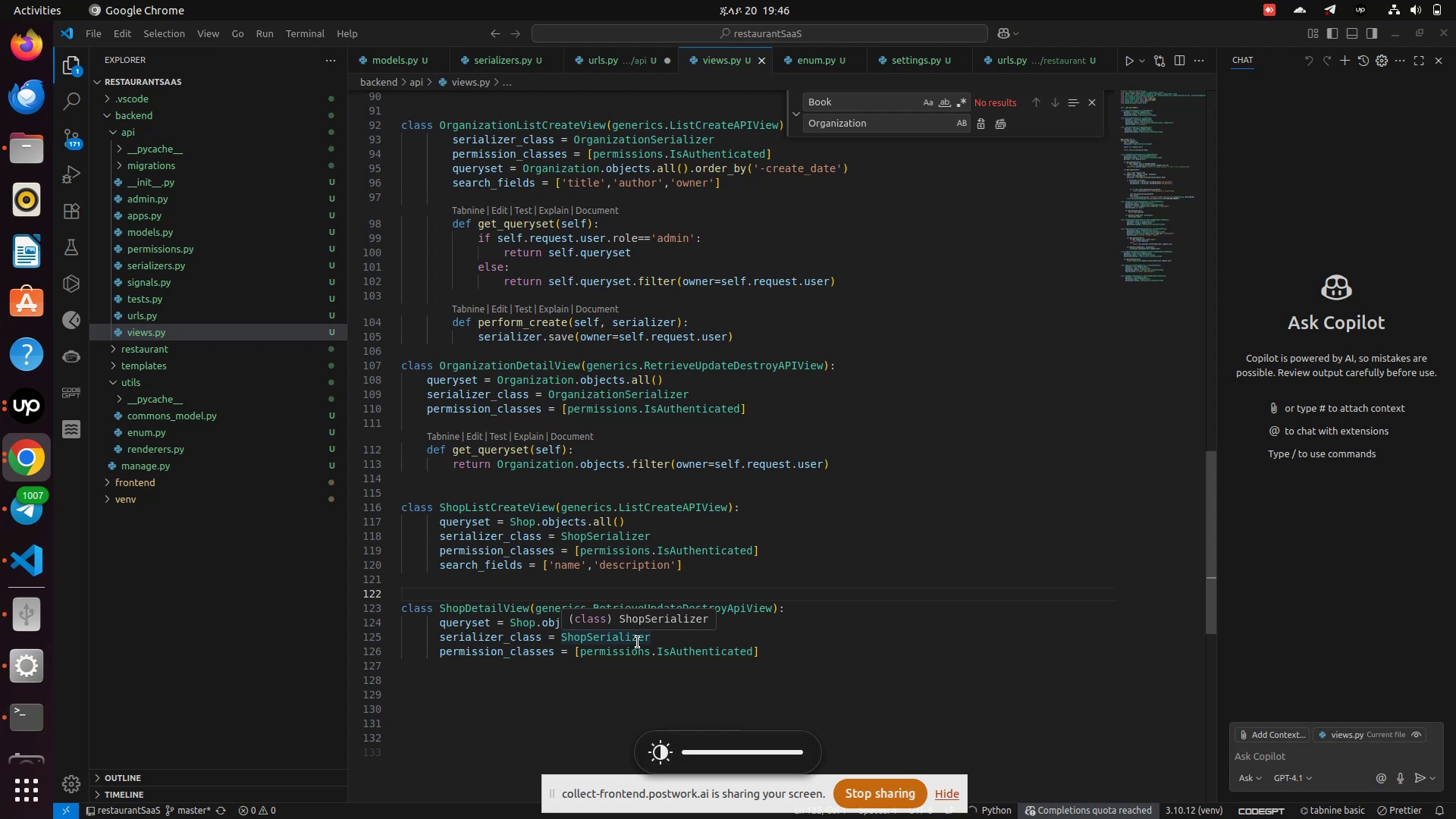 
key(Unknown)
 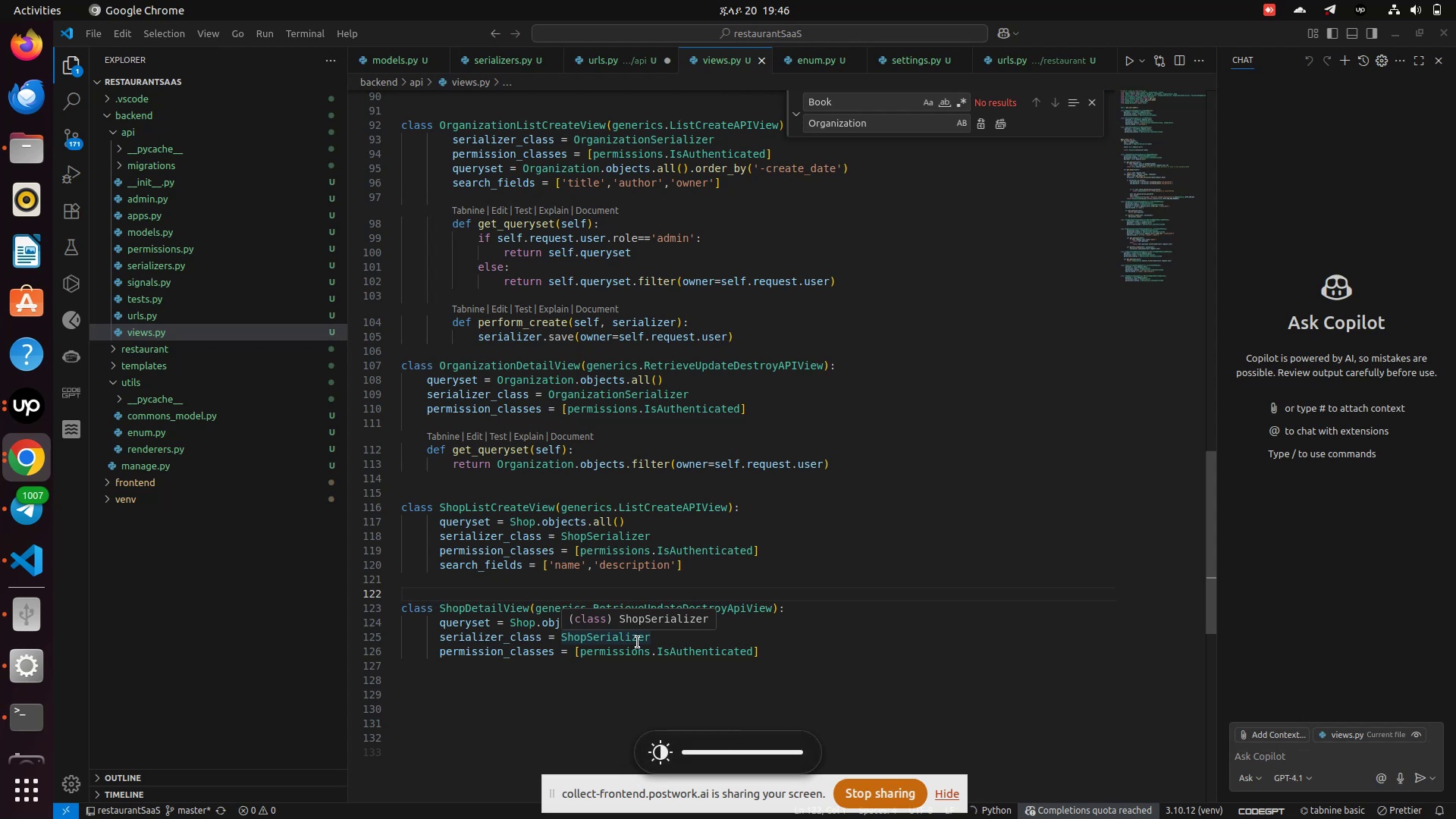 
key(Unknown)
 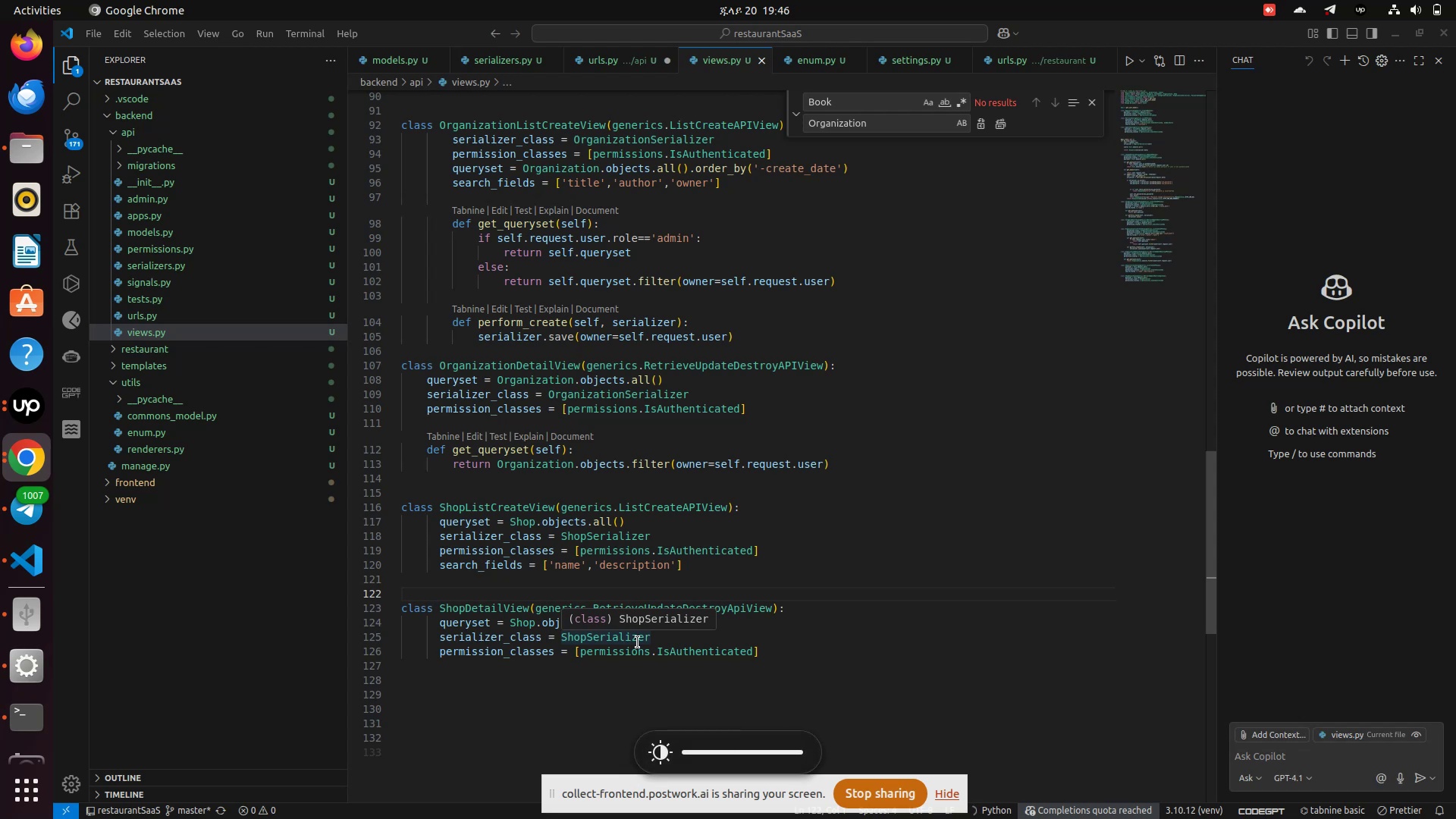 
key(Unknown)
 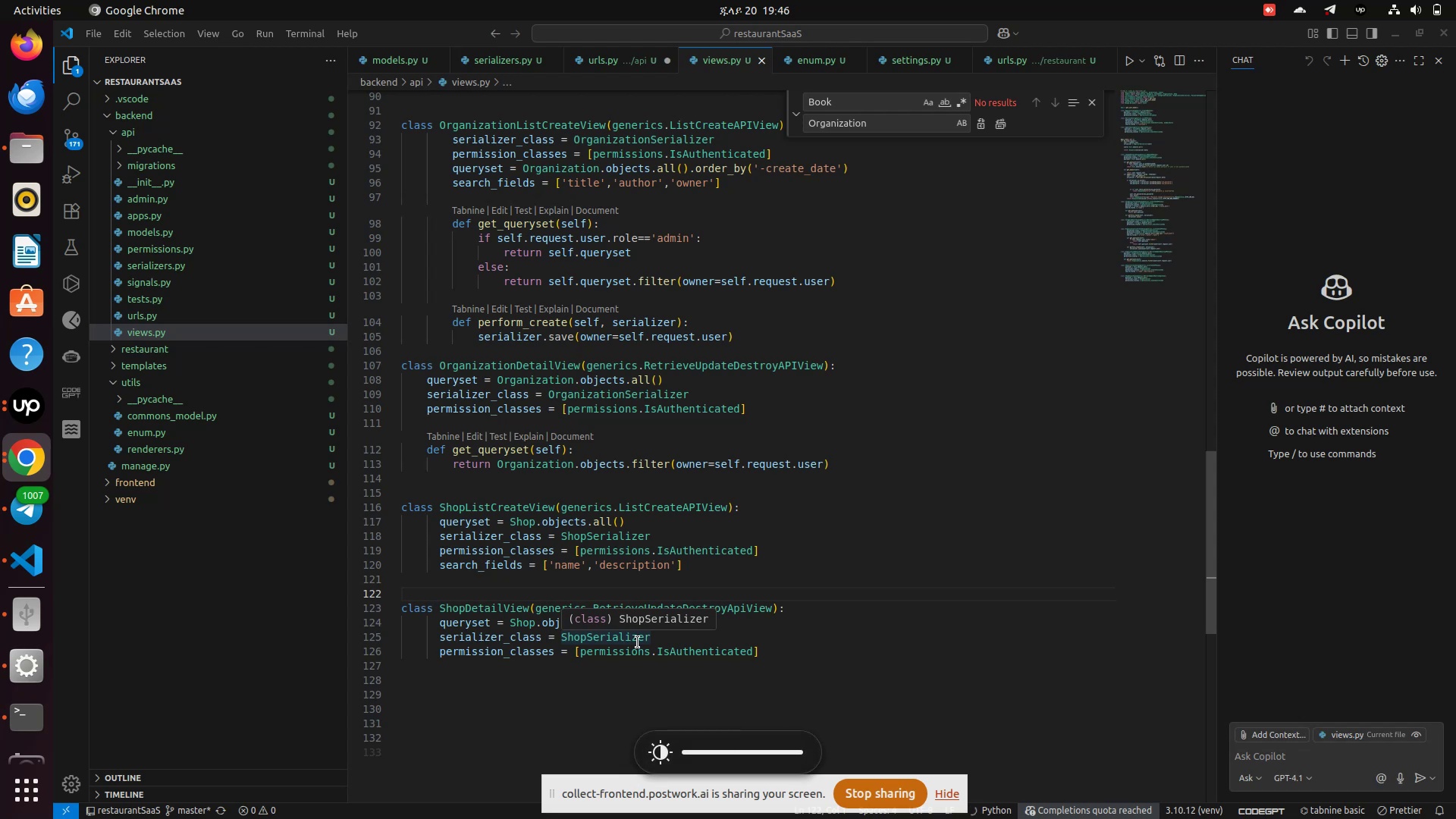 
key(Unknown)
 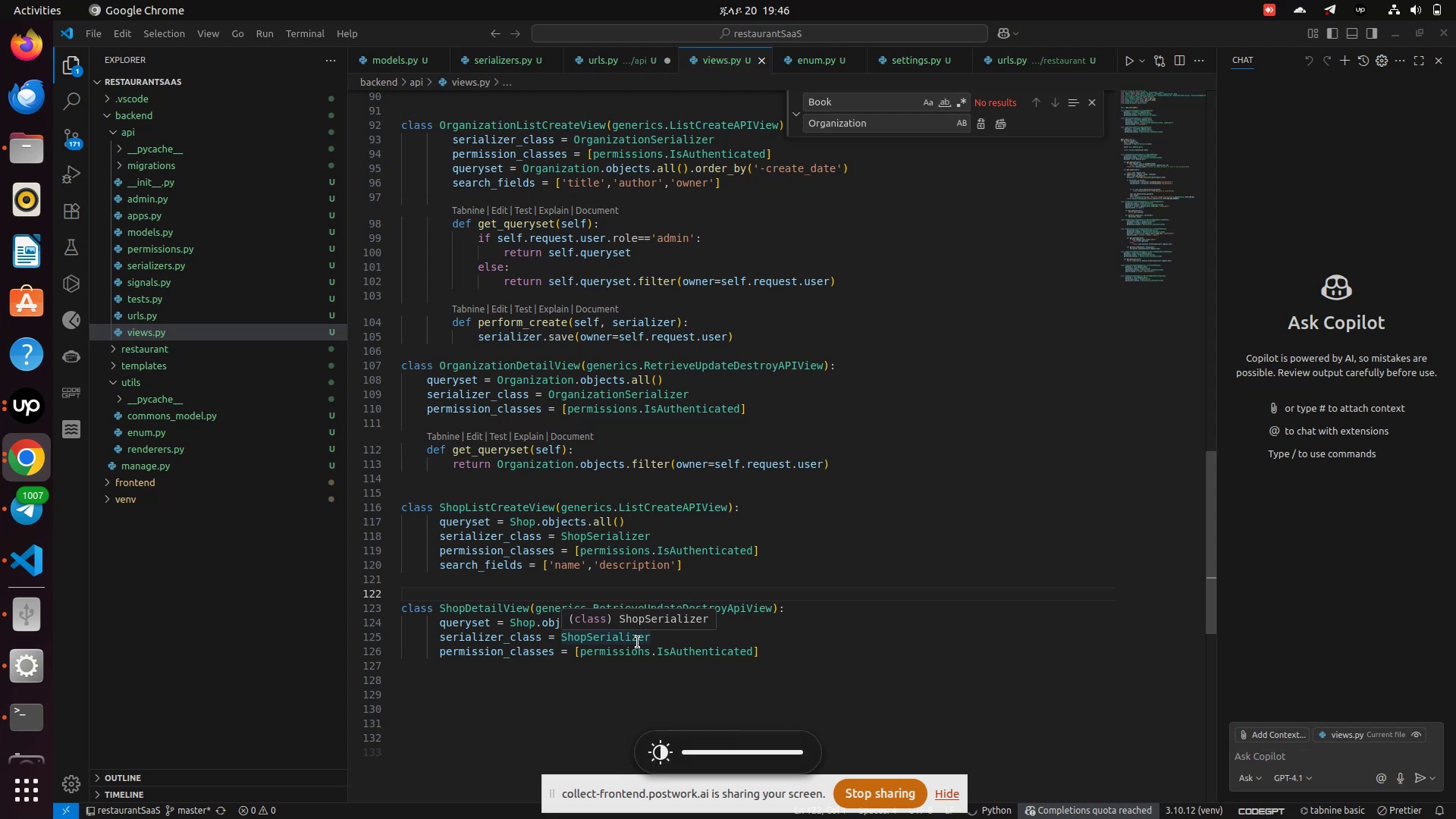 
key(Unknown)
 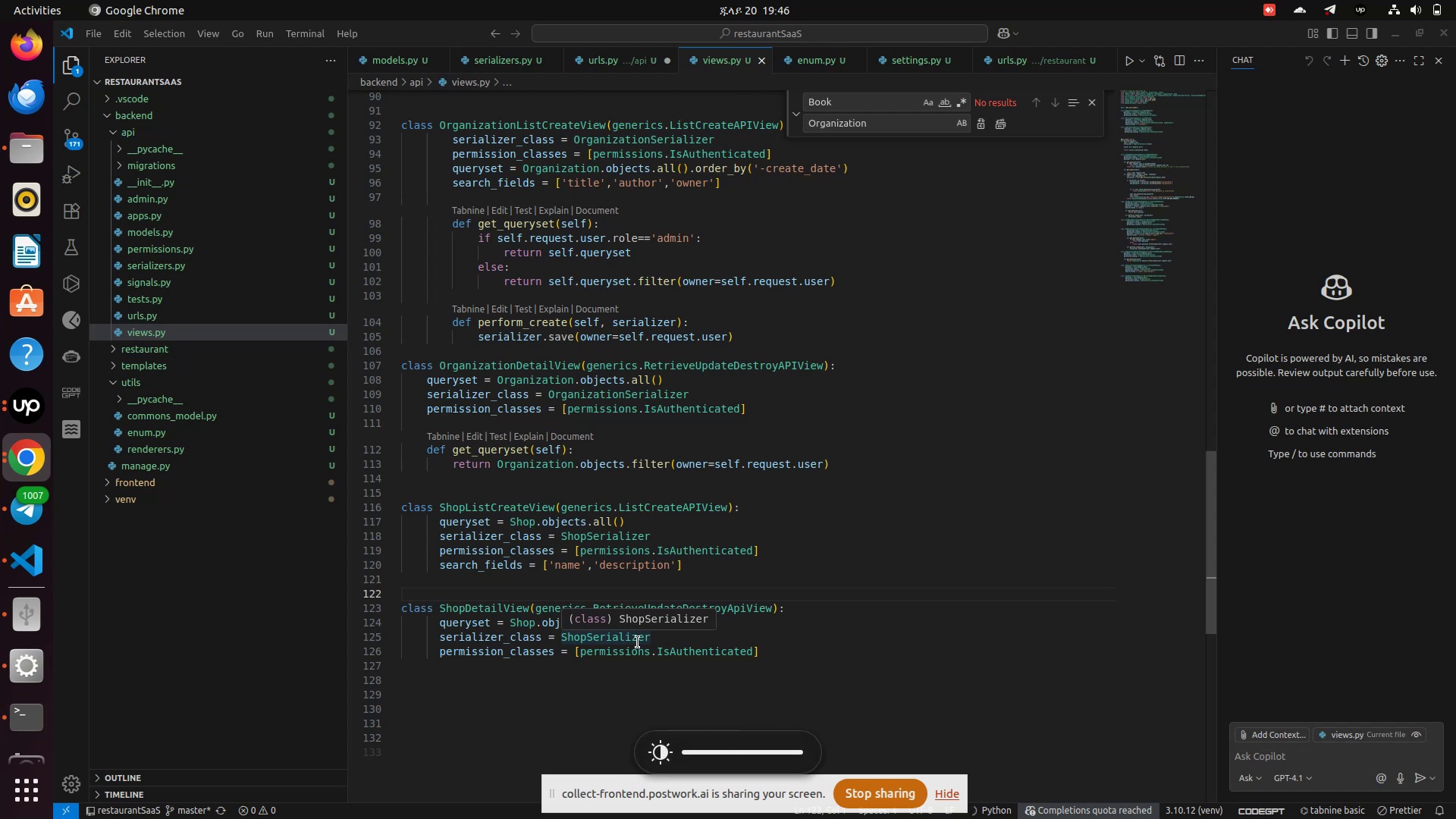 
key(Unknown)
 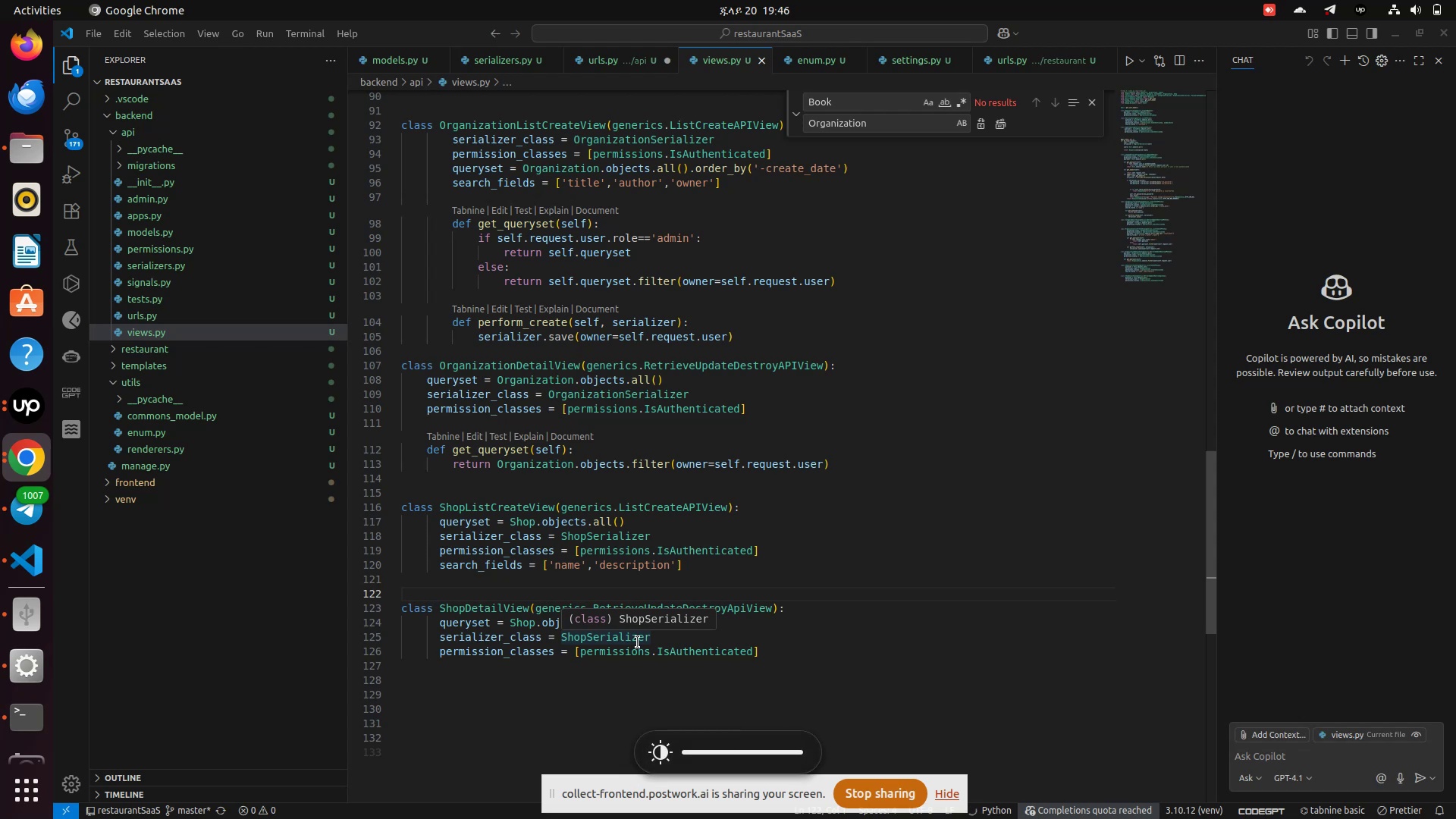 
key(Unknown)
 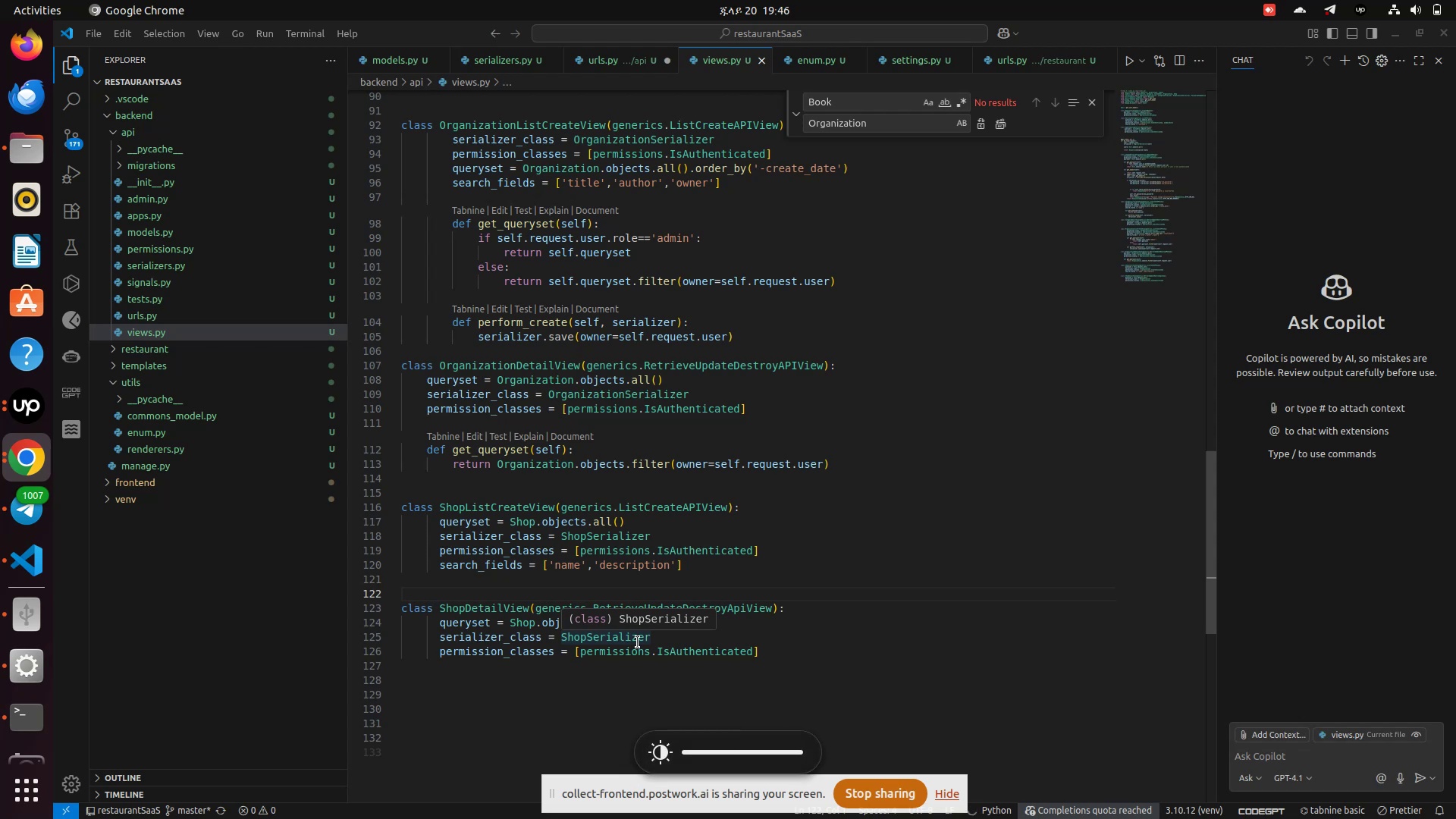 
key(Unknown)
 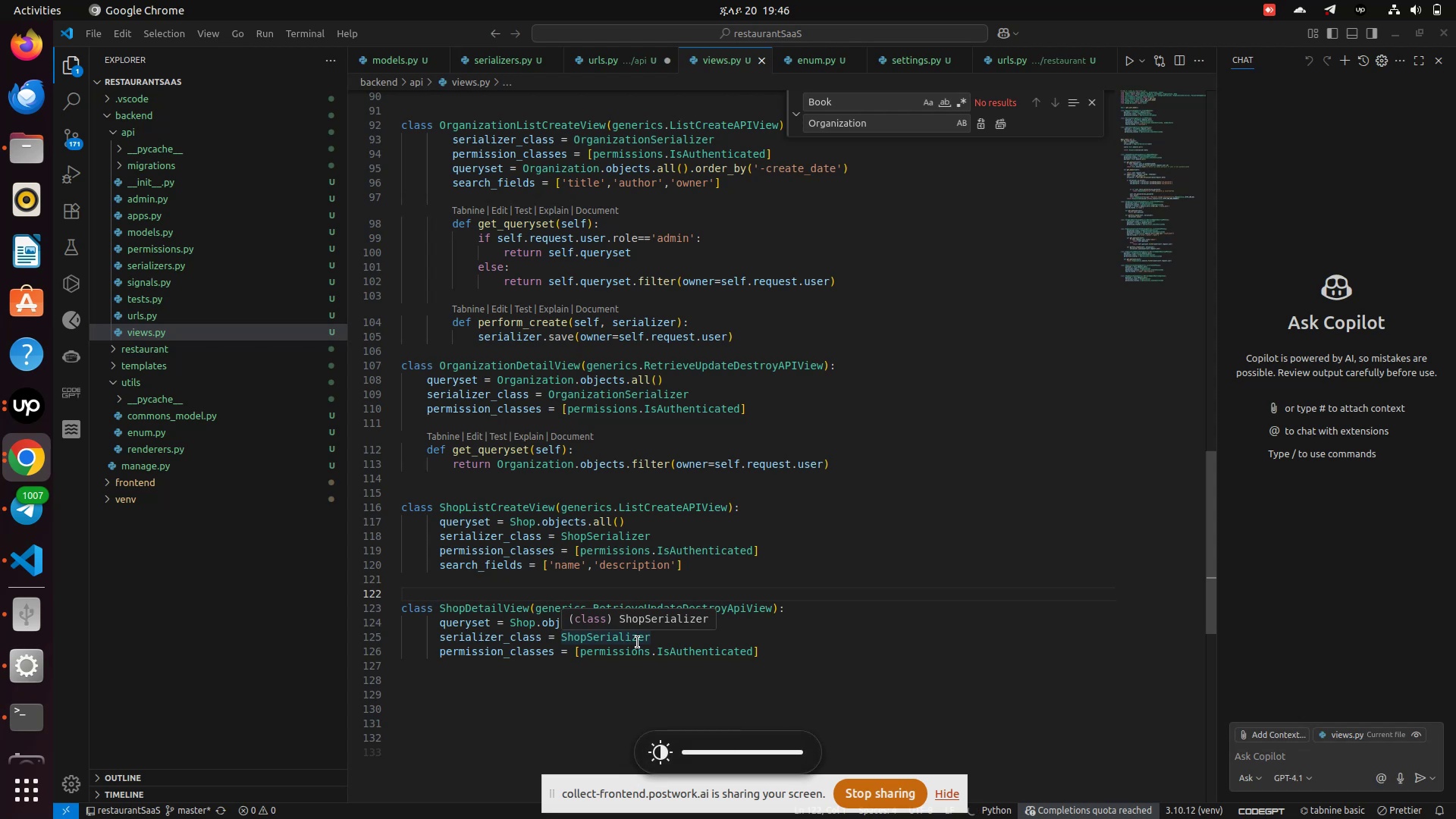 
key(Unknown)
 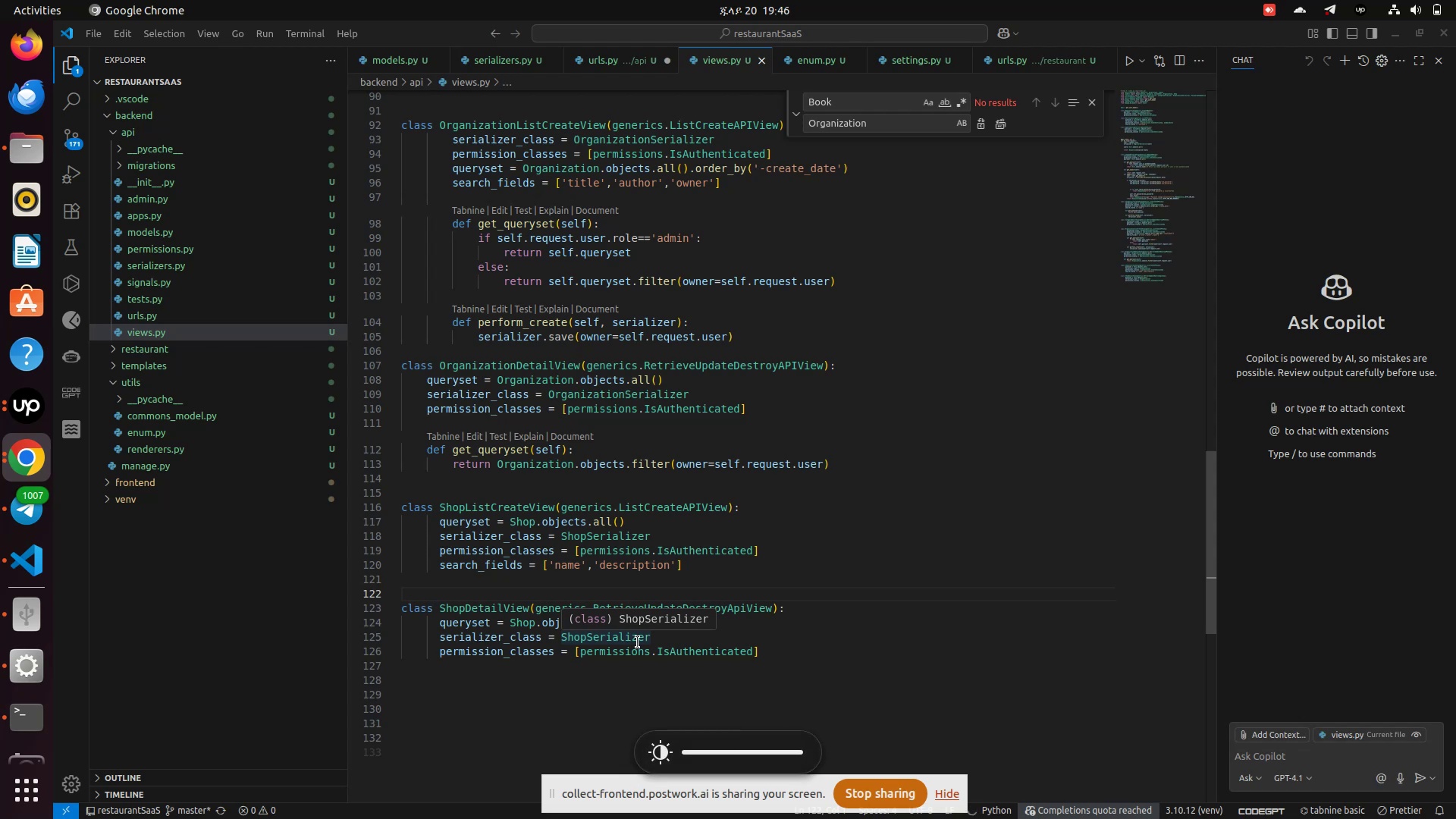 
key(Unknown)
 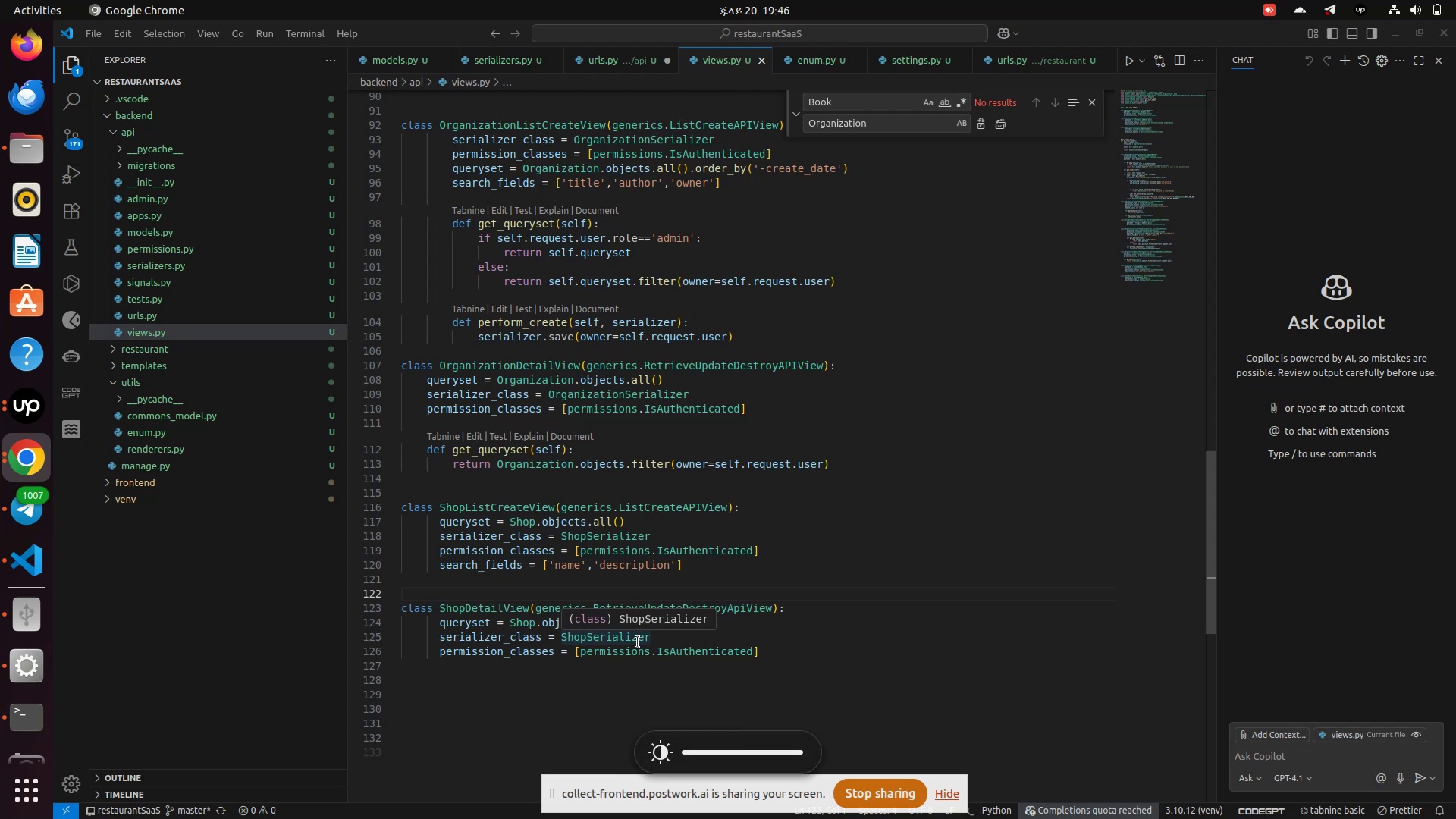 
key(Unknown)
 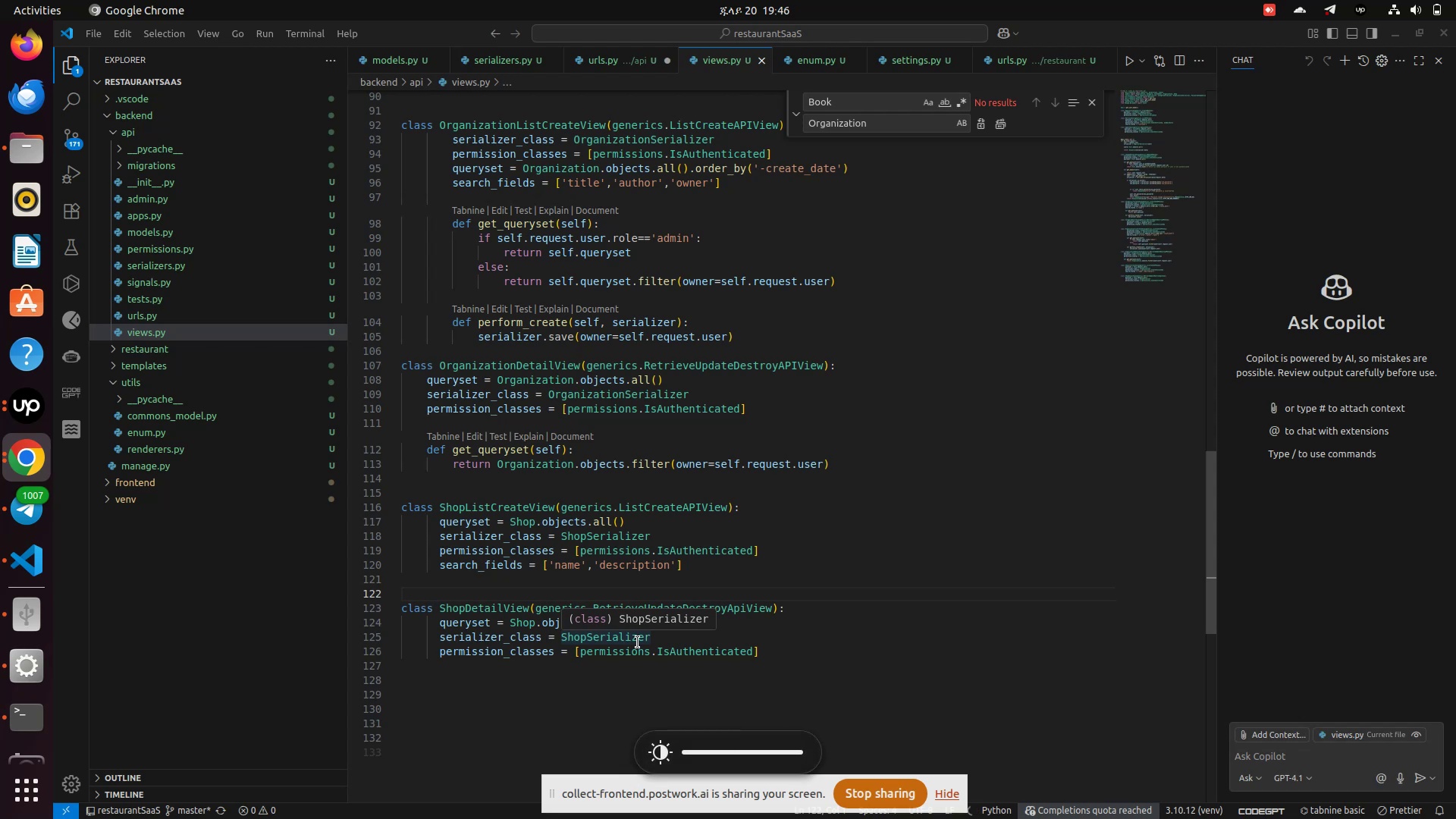 
key(Unknown)
 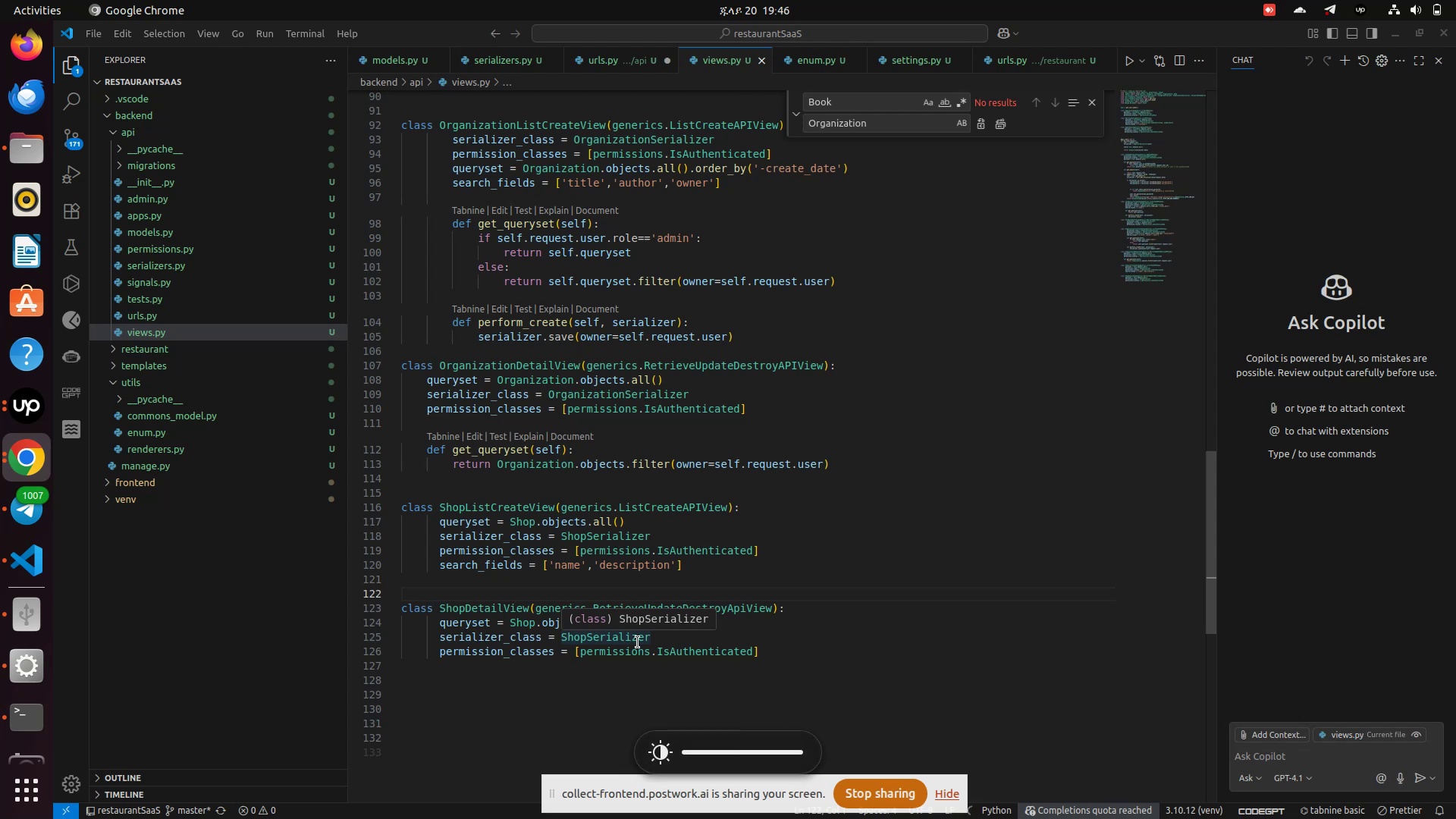 
key(Unknown)
 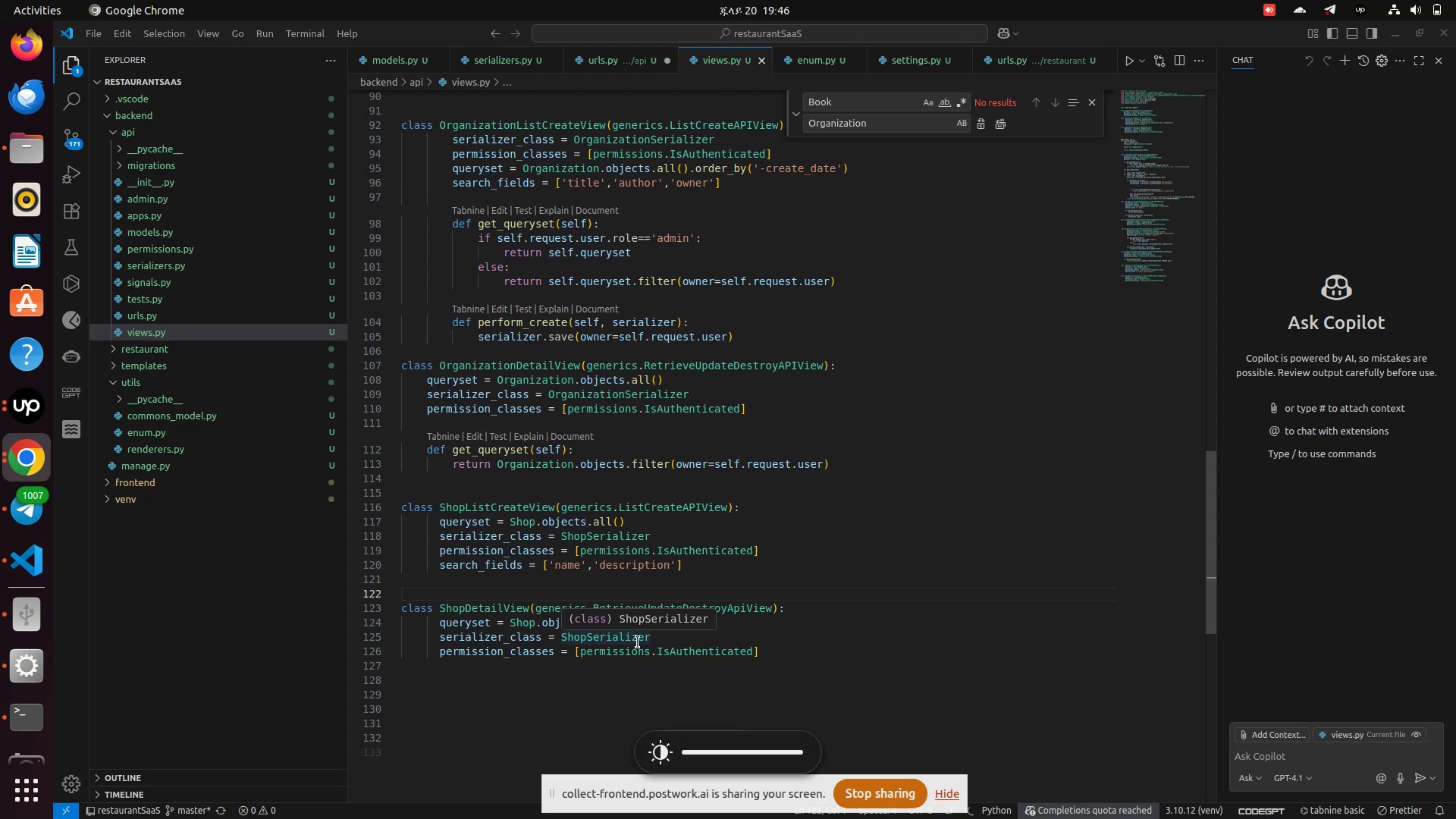 
key(Unknown)
 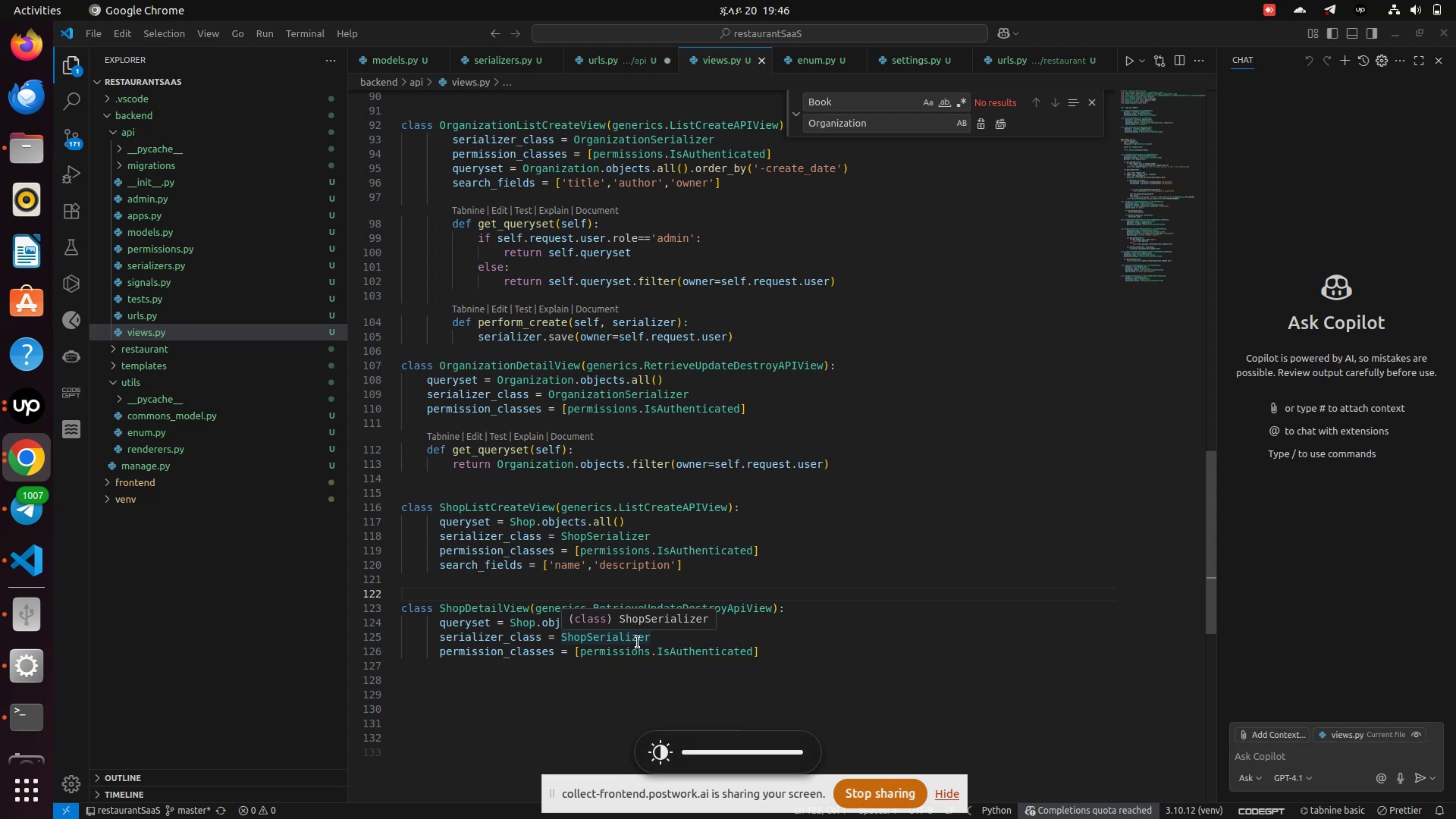 
key(Unknown)
 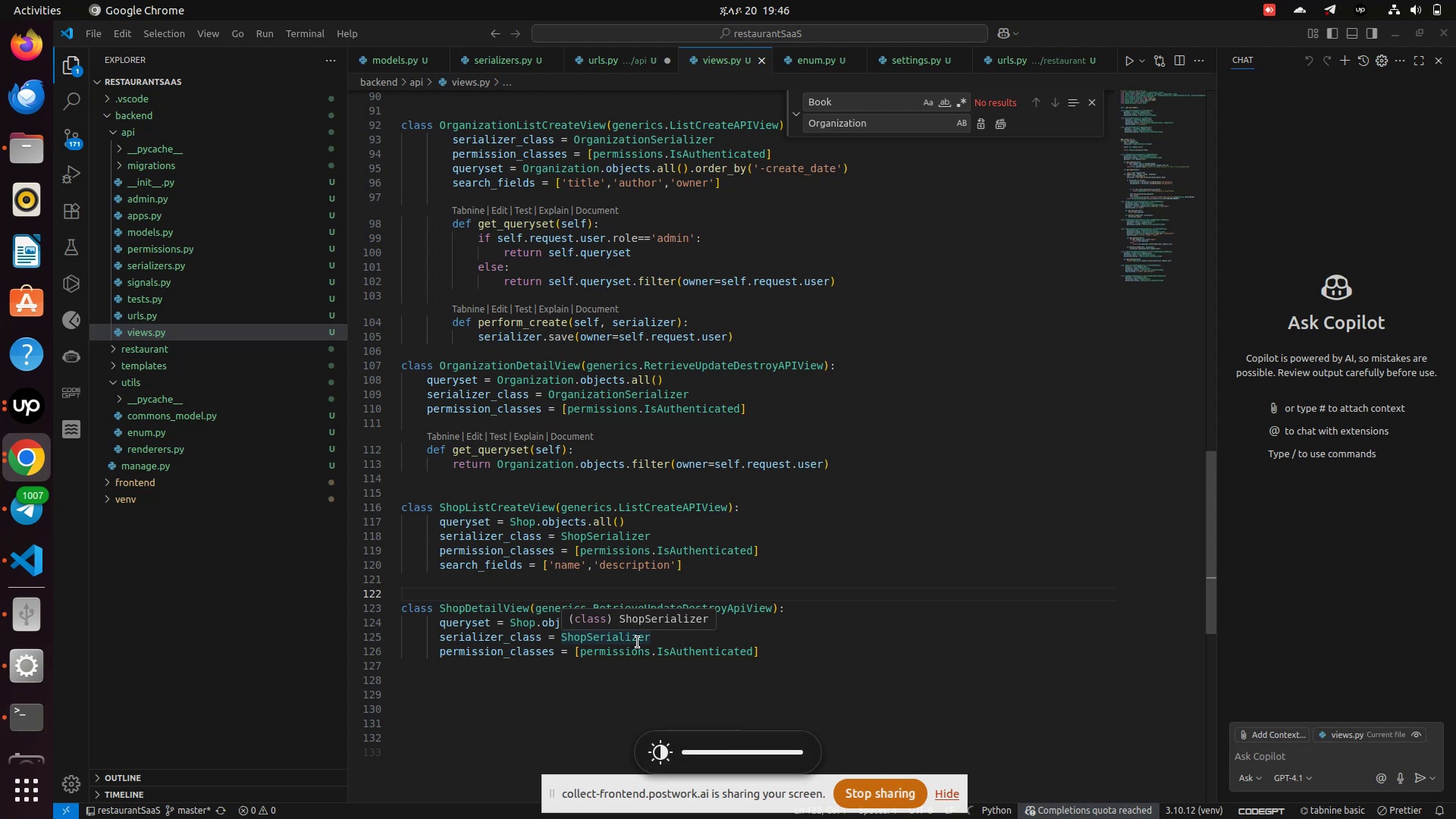 
key(Unknown)
 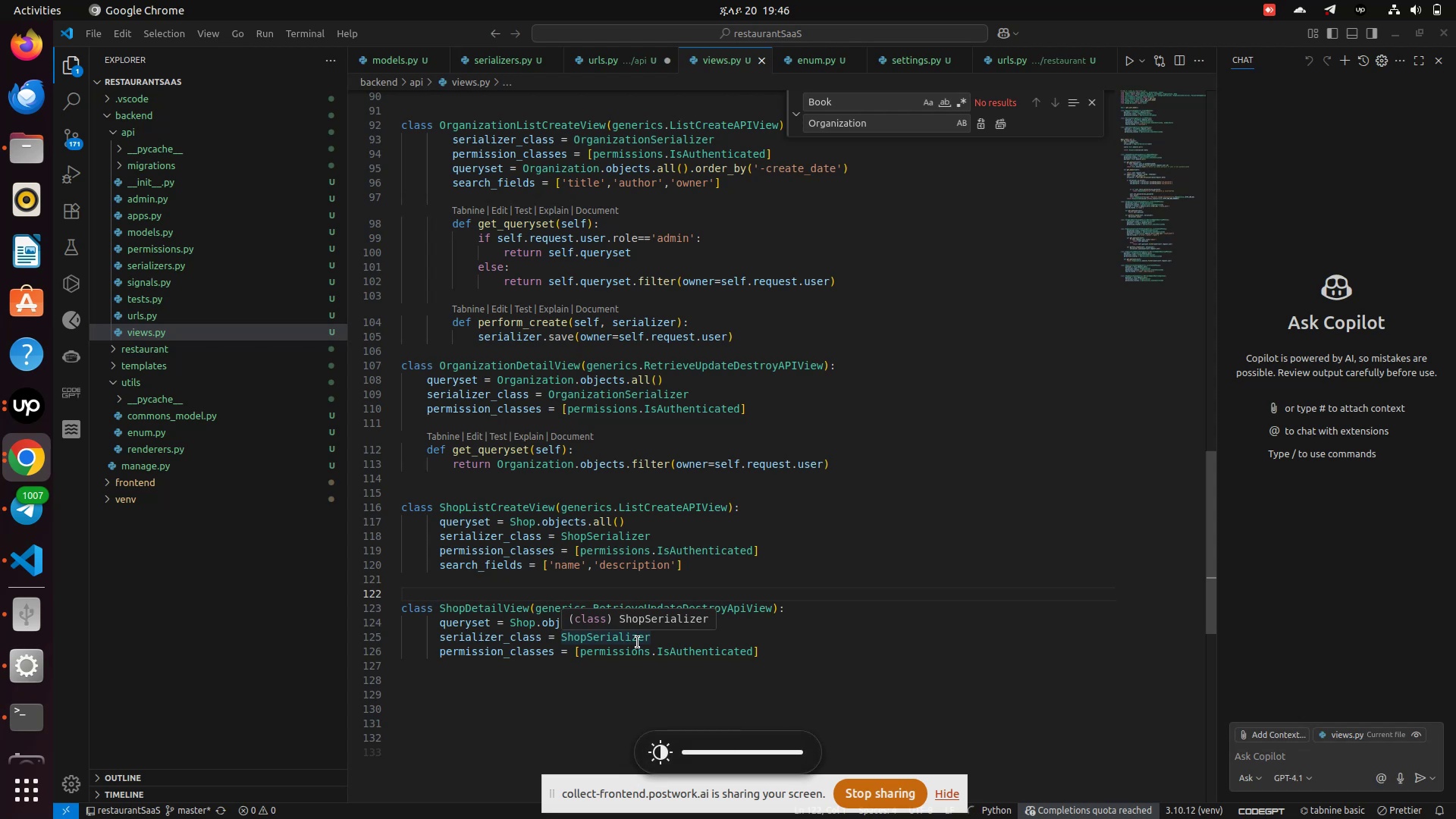 
key(Unknown)
 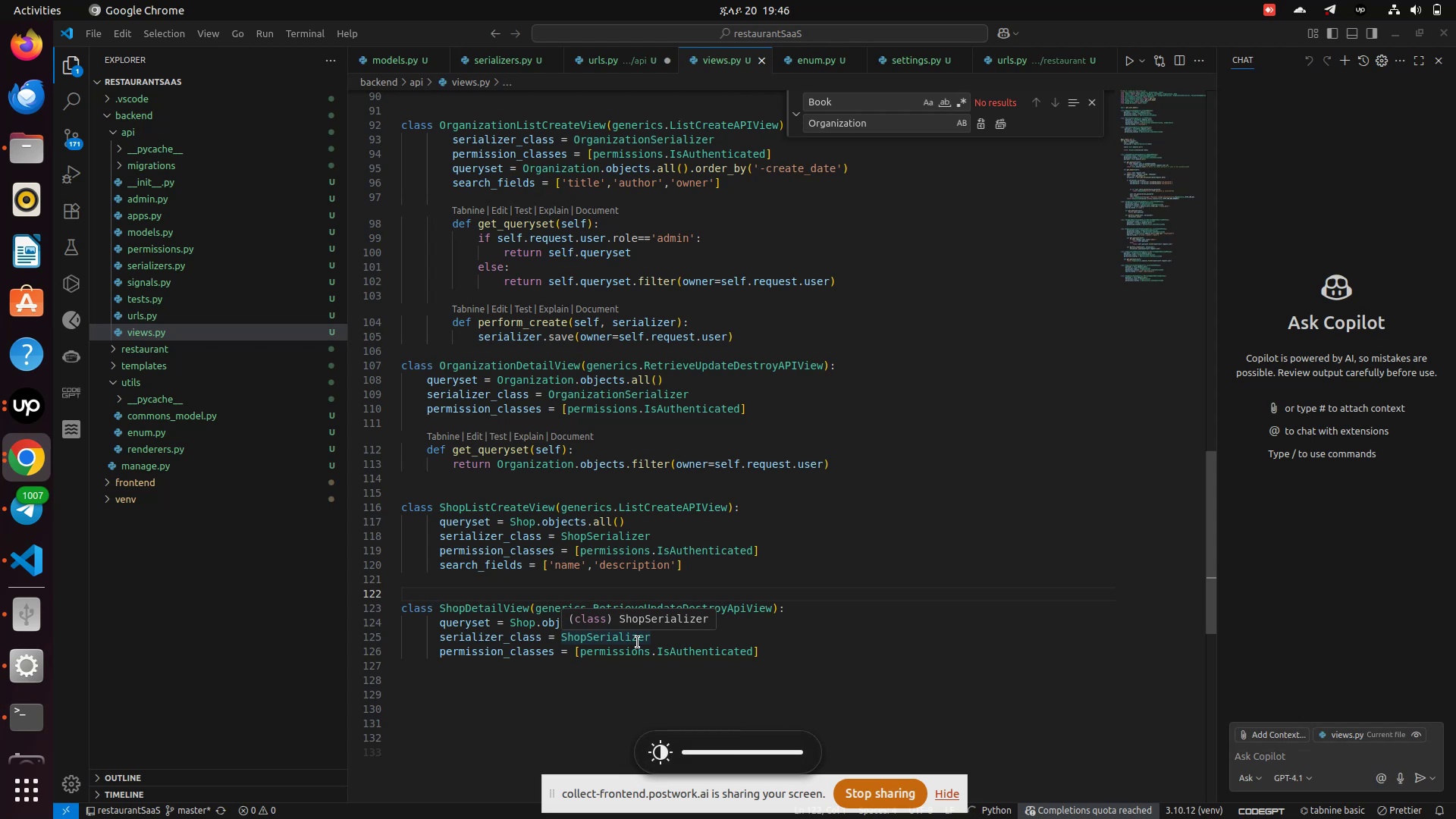 
key(Unknown)
 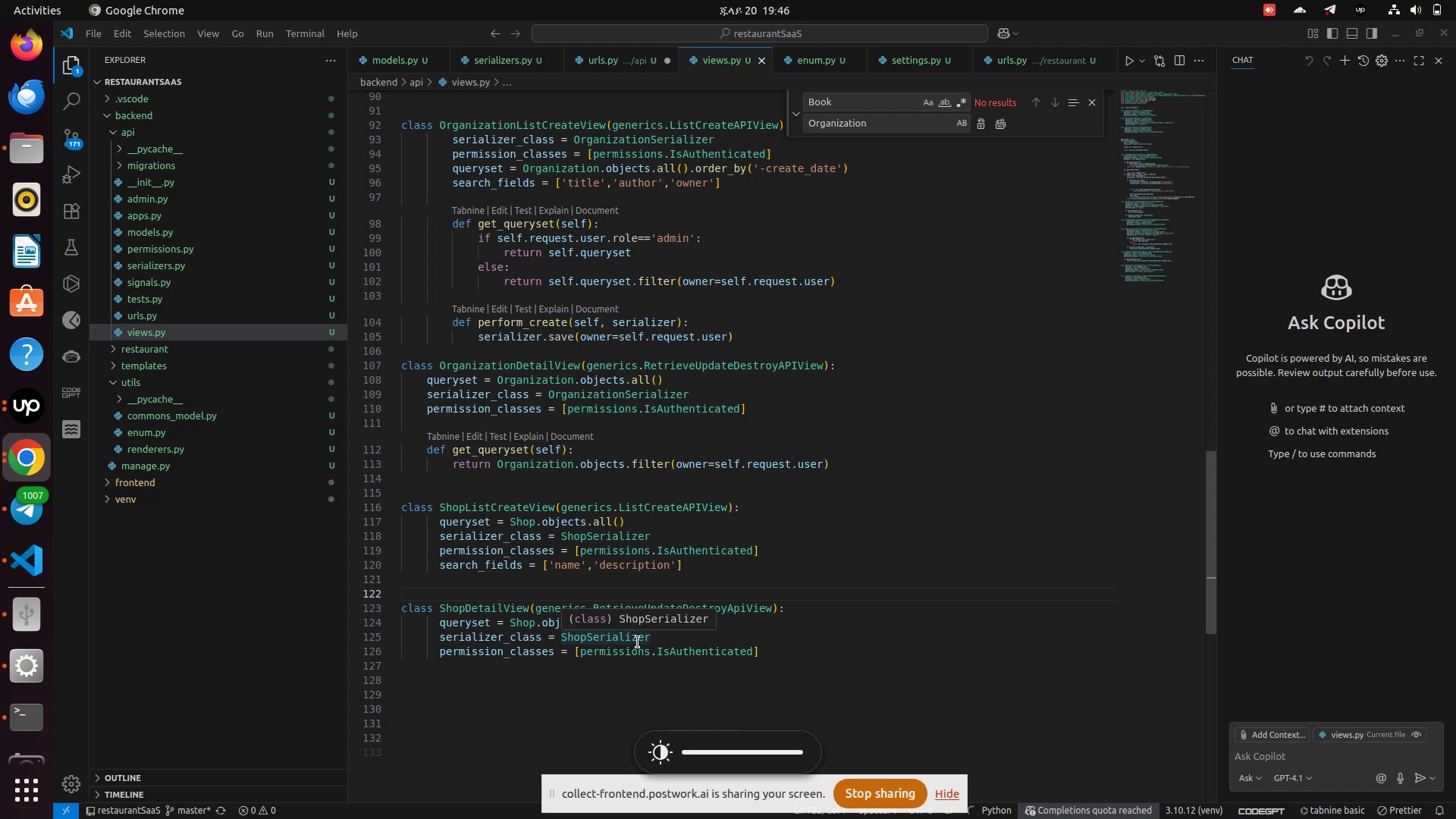 
key(Unknown)
 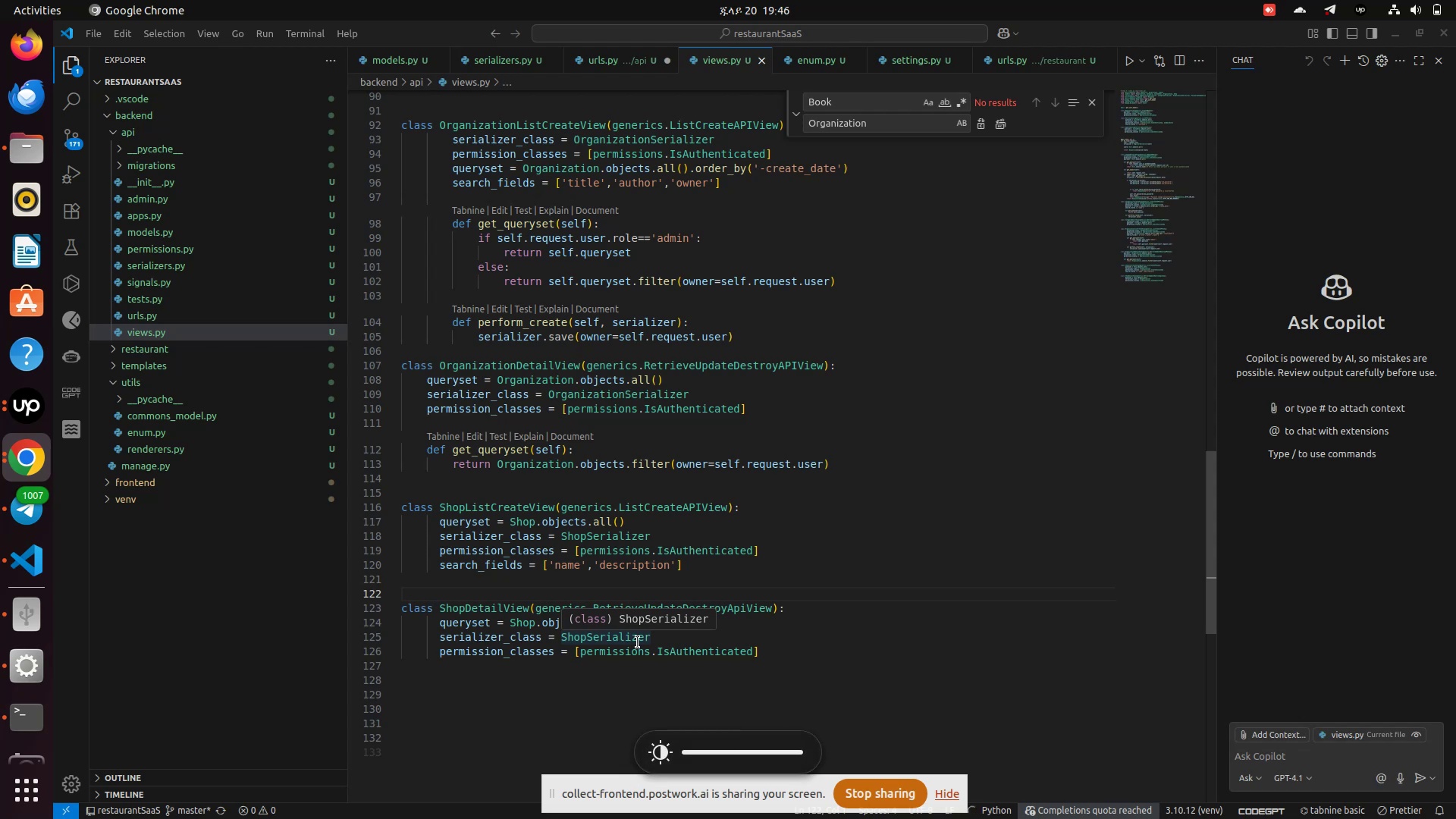 
key(Unknown)
 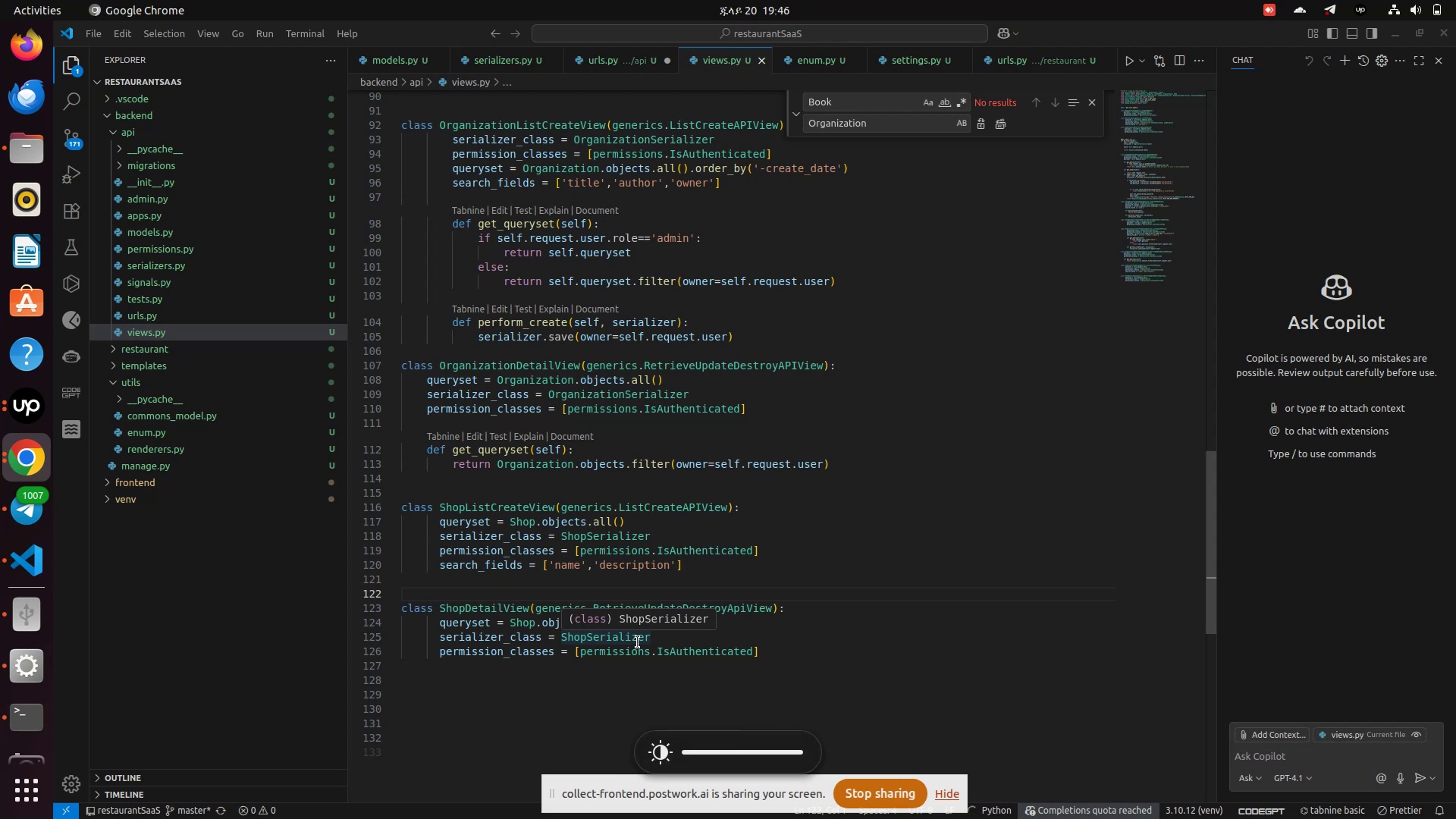 
key(Unknown)
 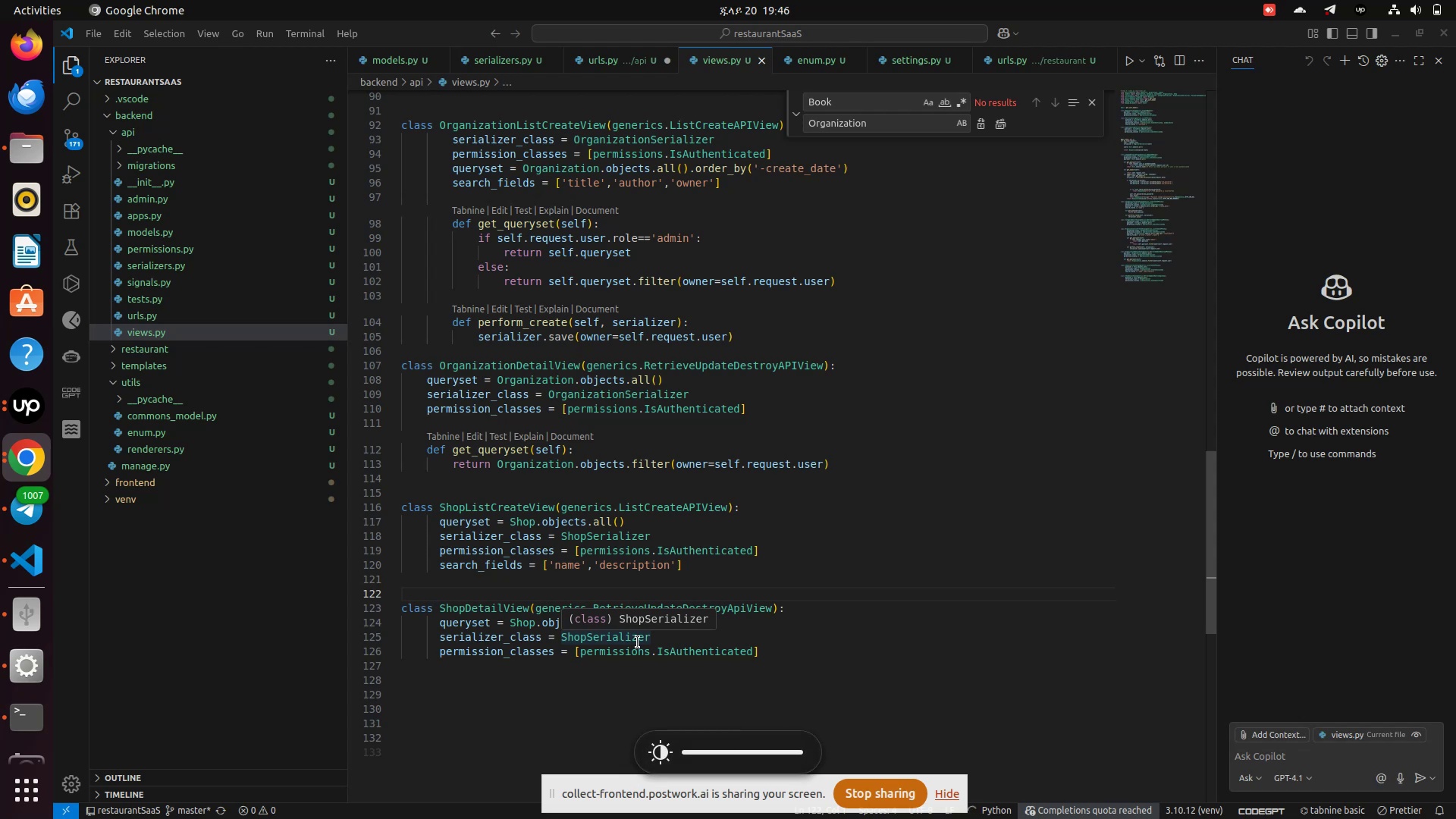 
key(Unknown)
 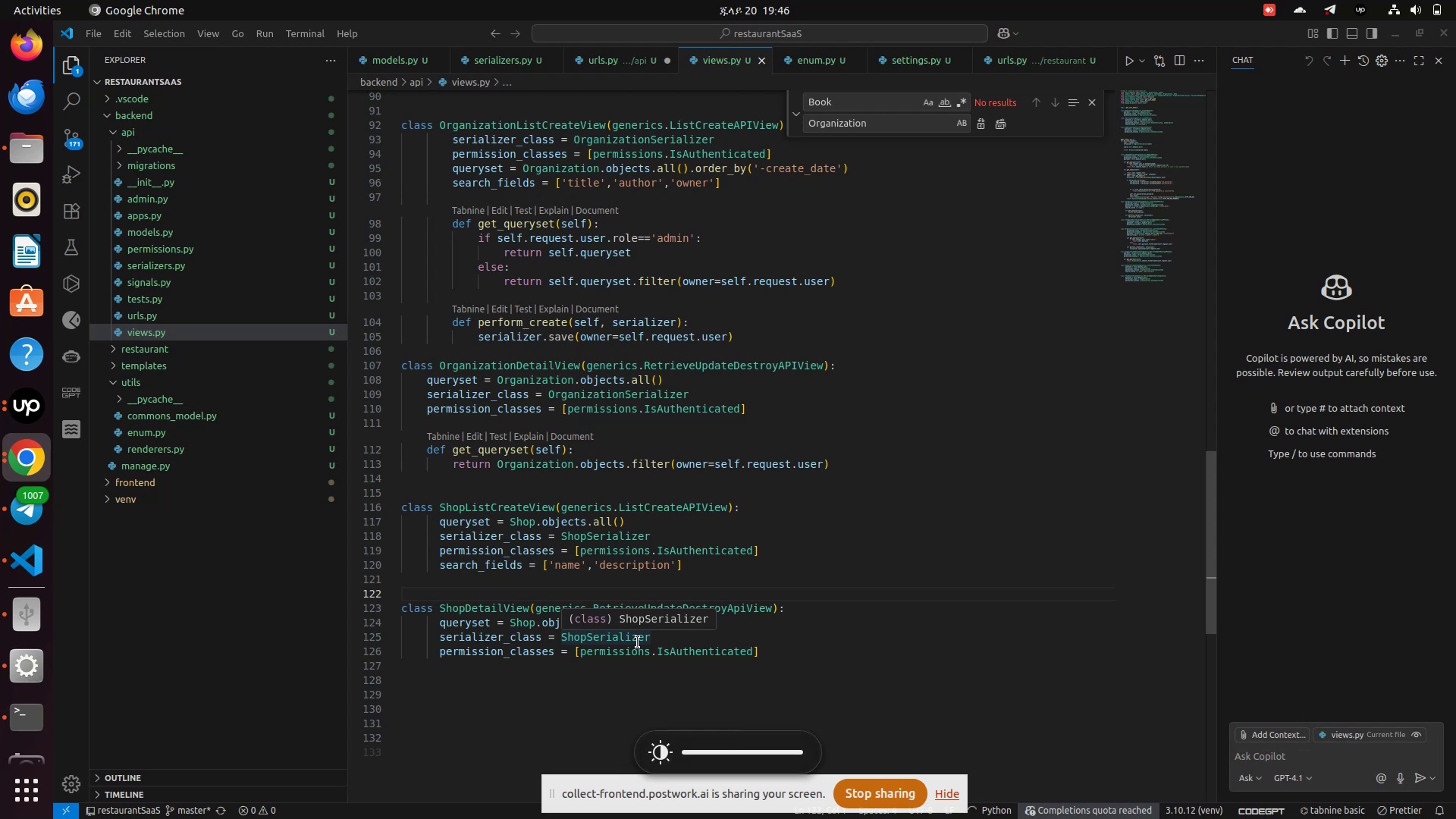 
key(Unknown)
 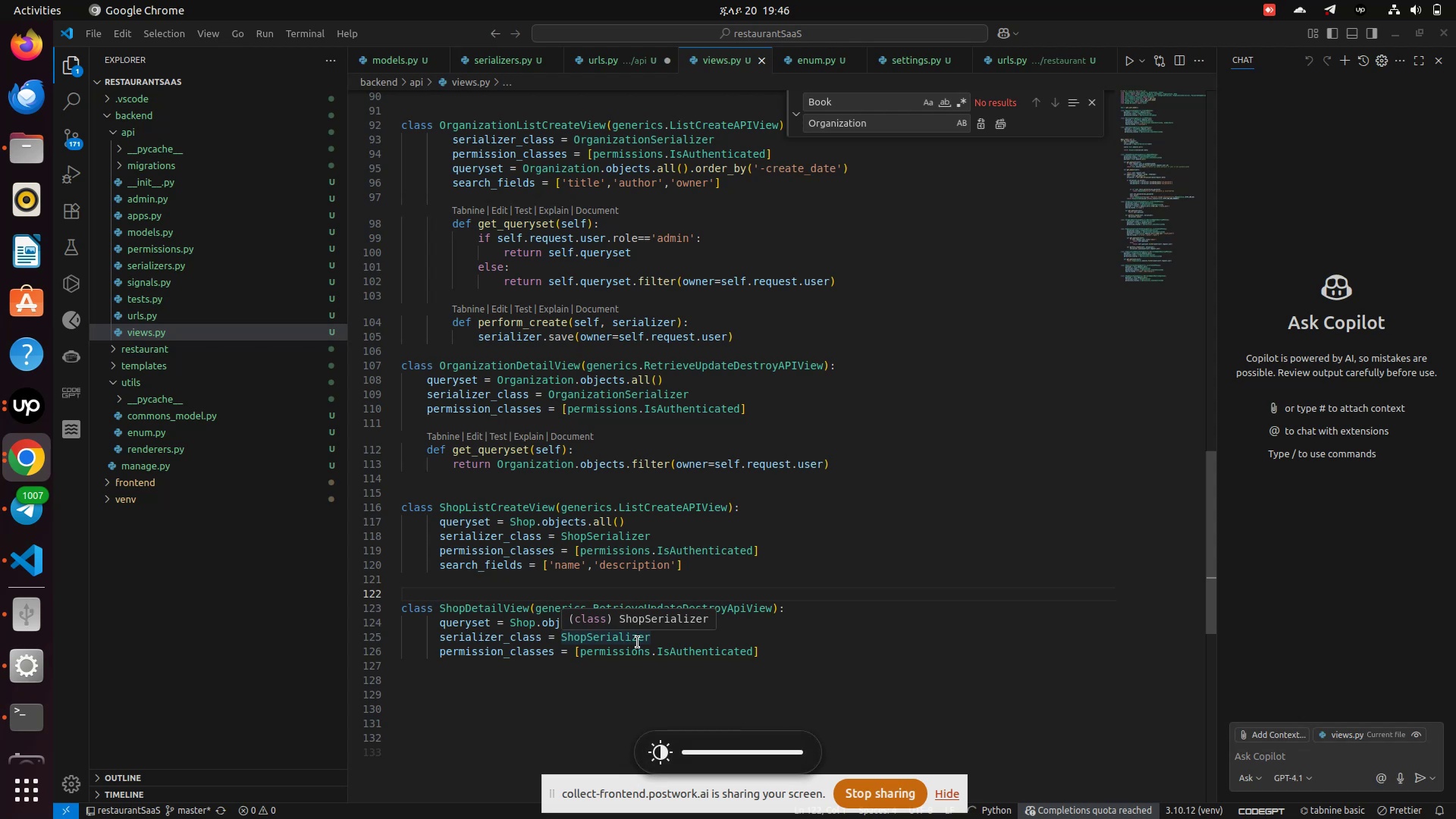 
key(Unknown)
 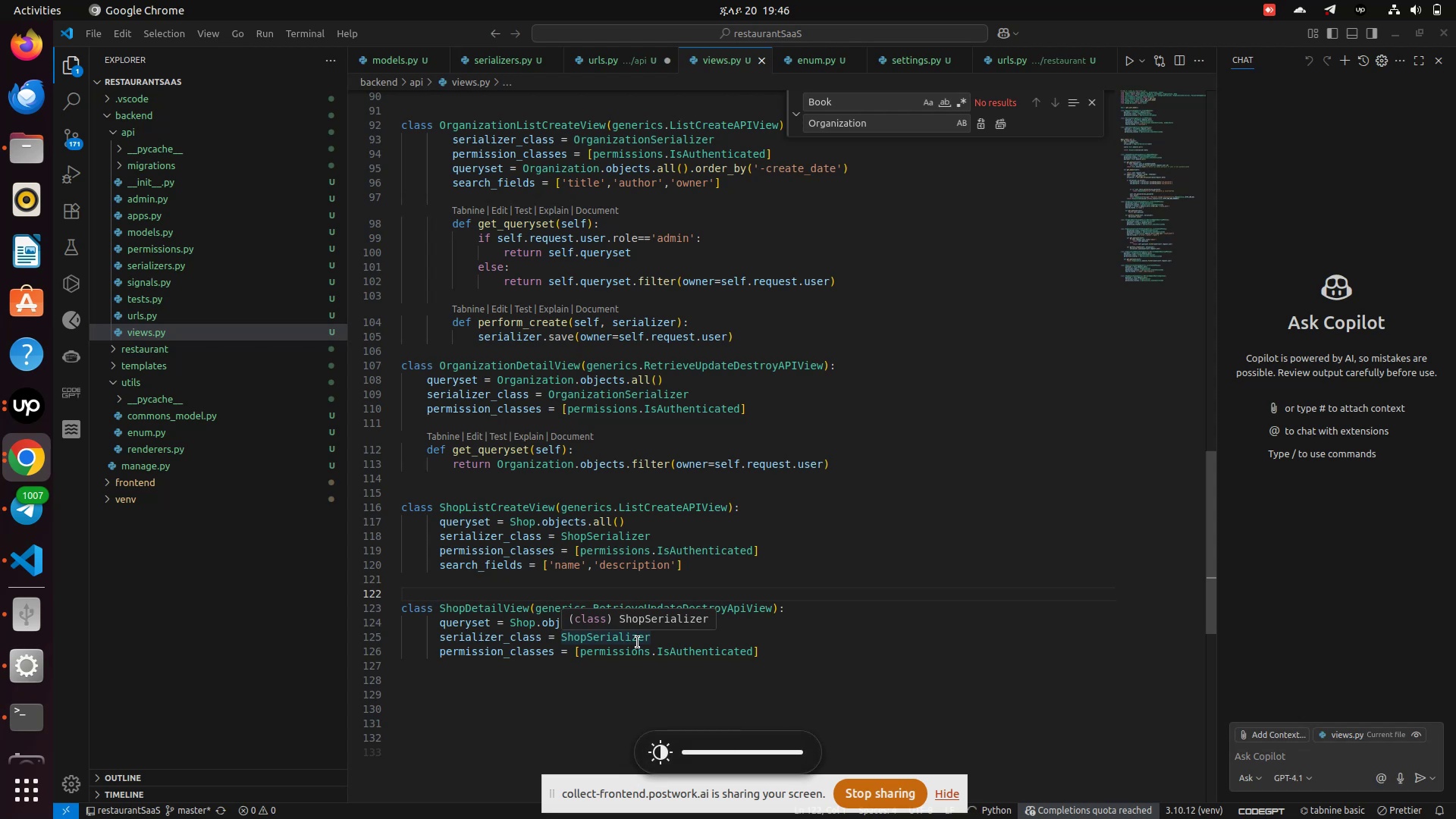 
key(Unknown)
 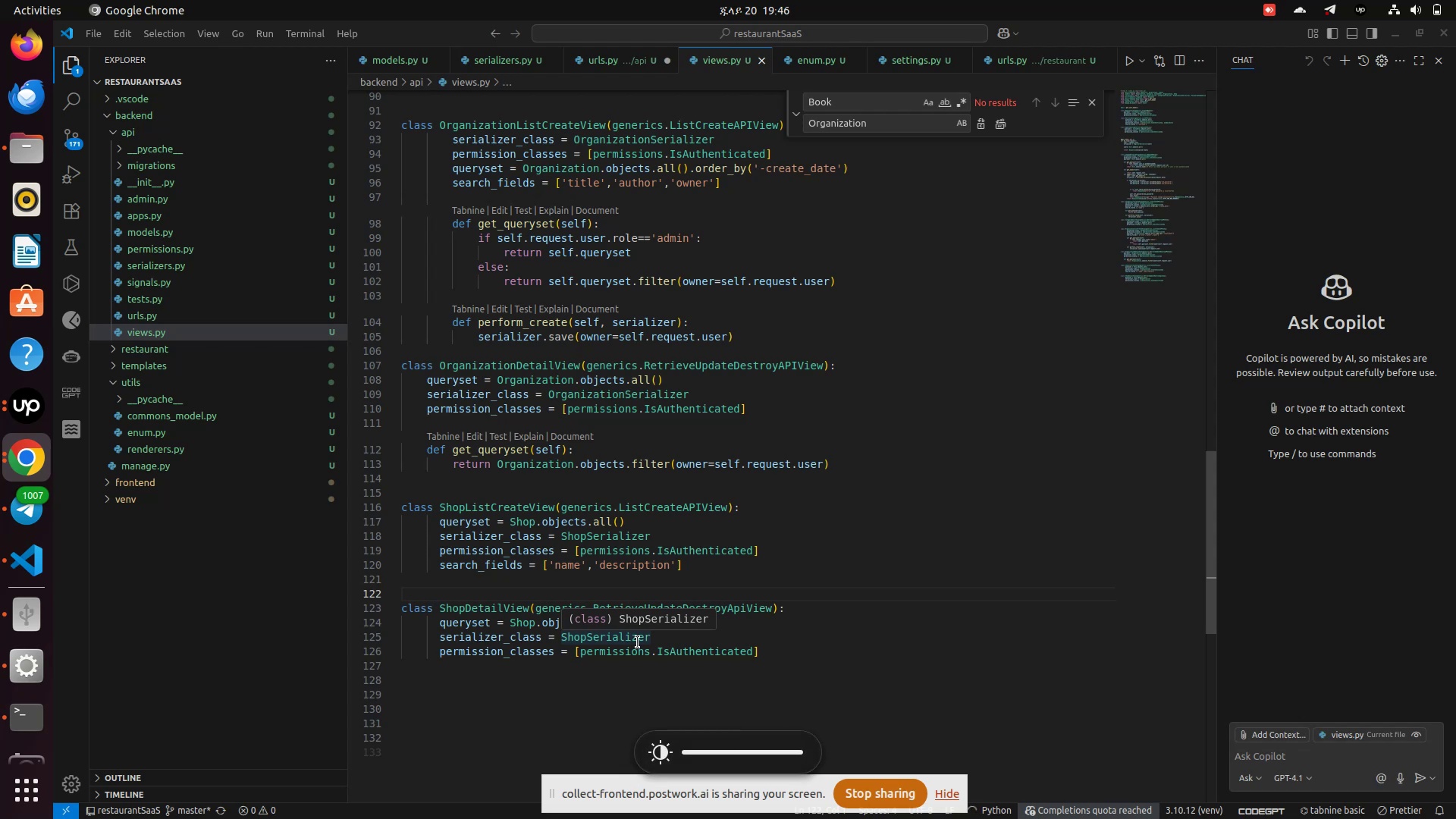 
key(Unknown)
 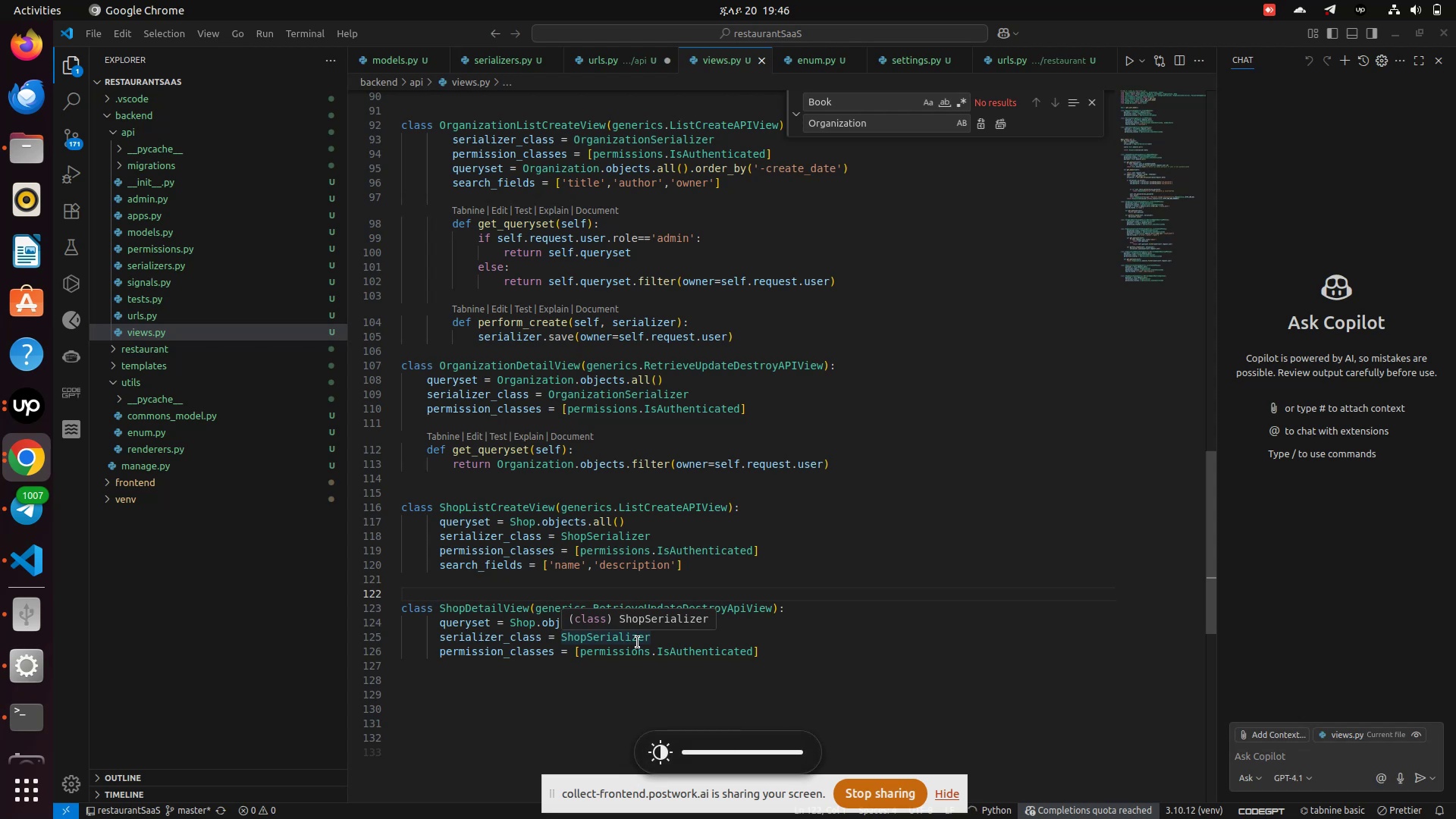 
key(Unknown)
 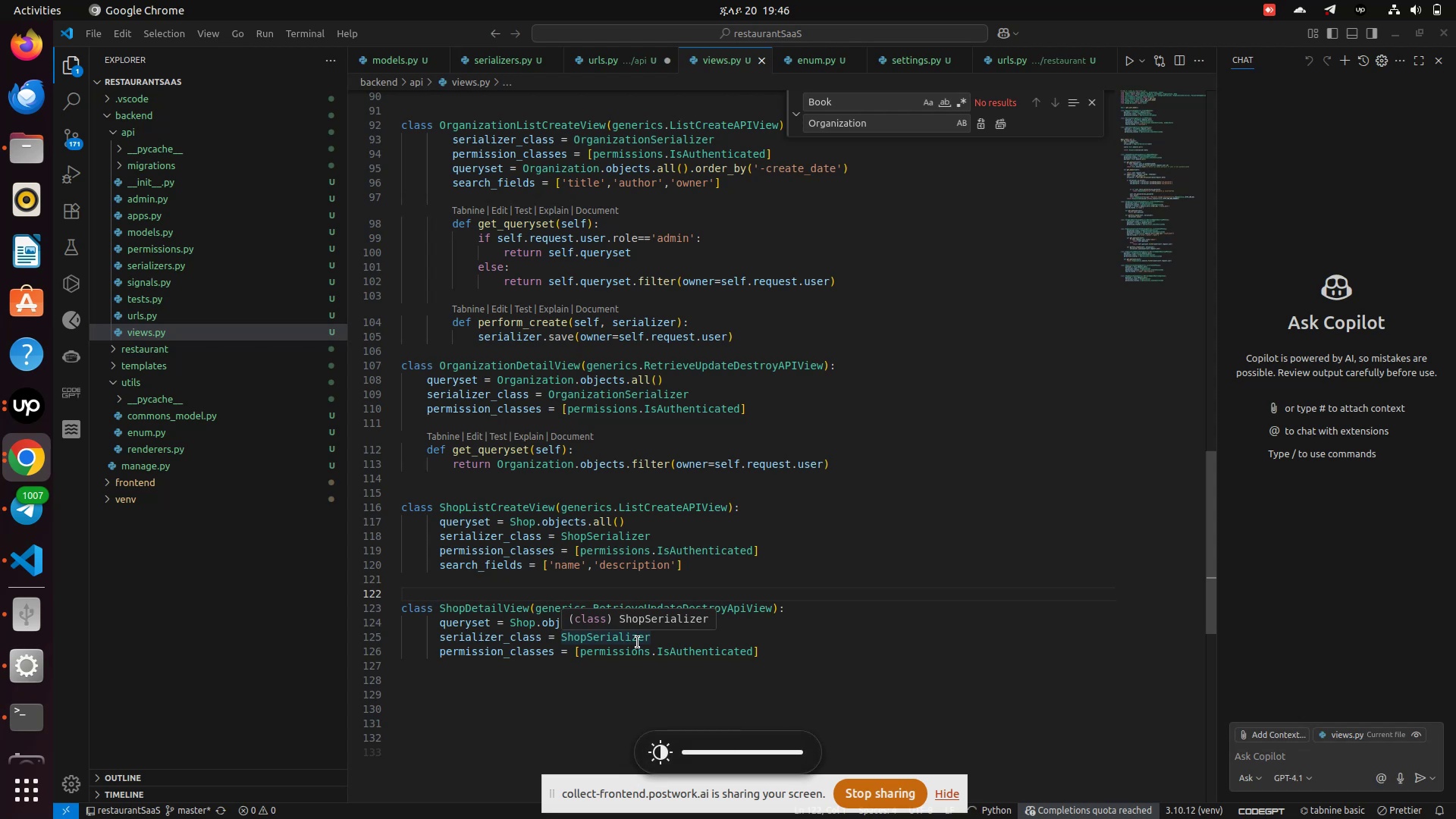 
key(Unknown)
 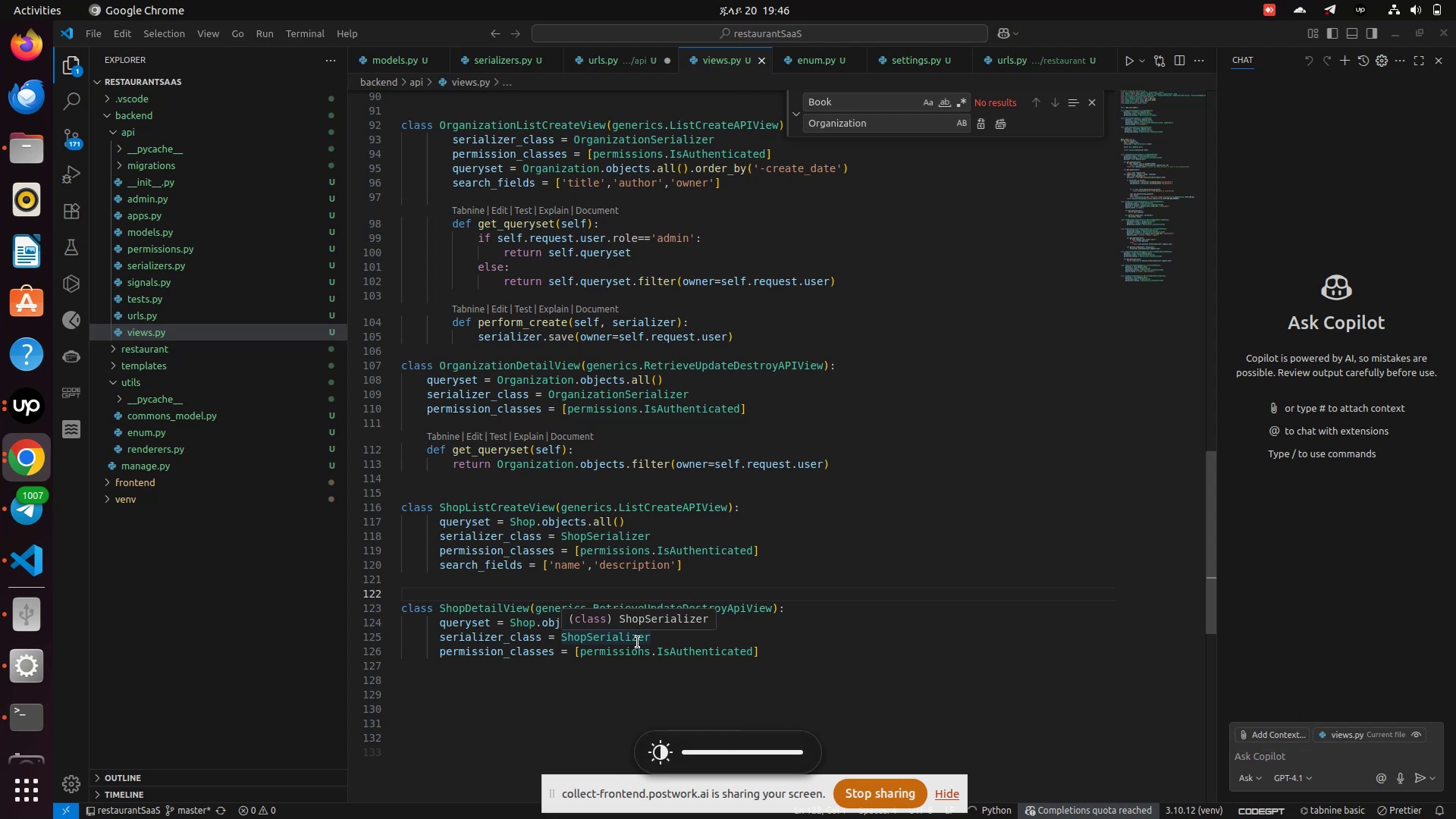 
key(Unknown)
 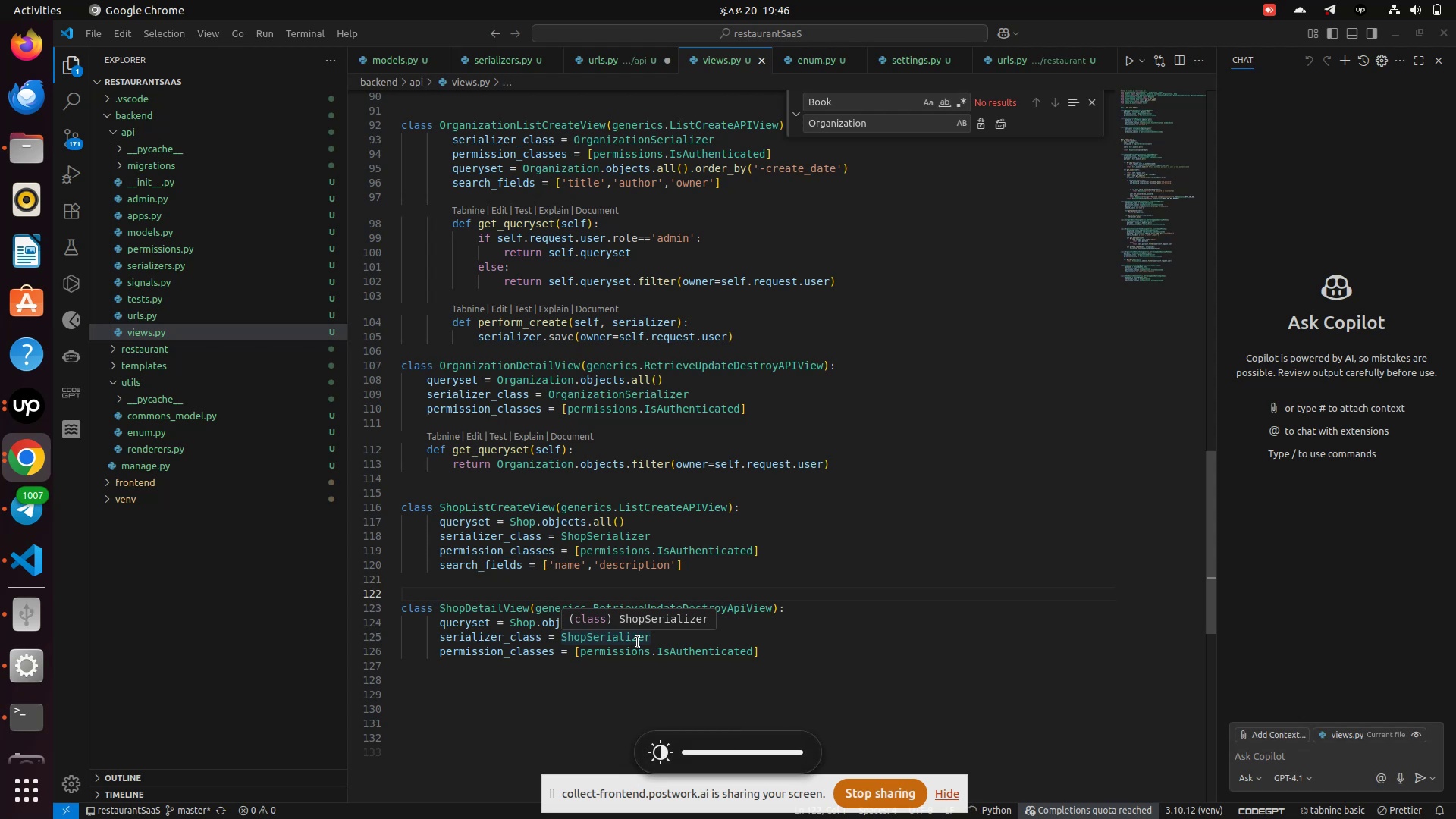 
key(Unknown)
 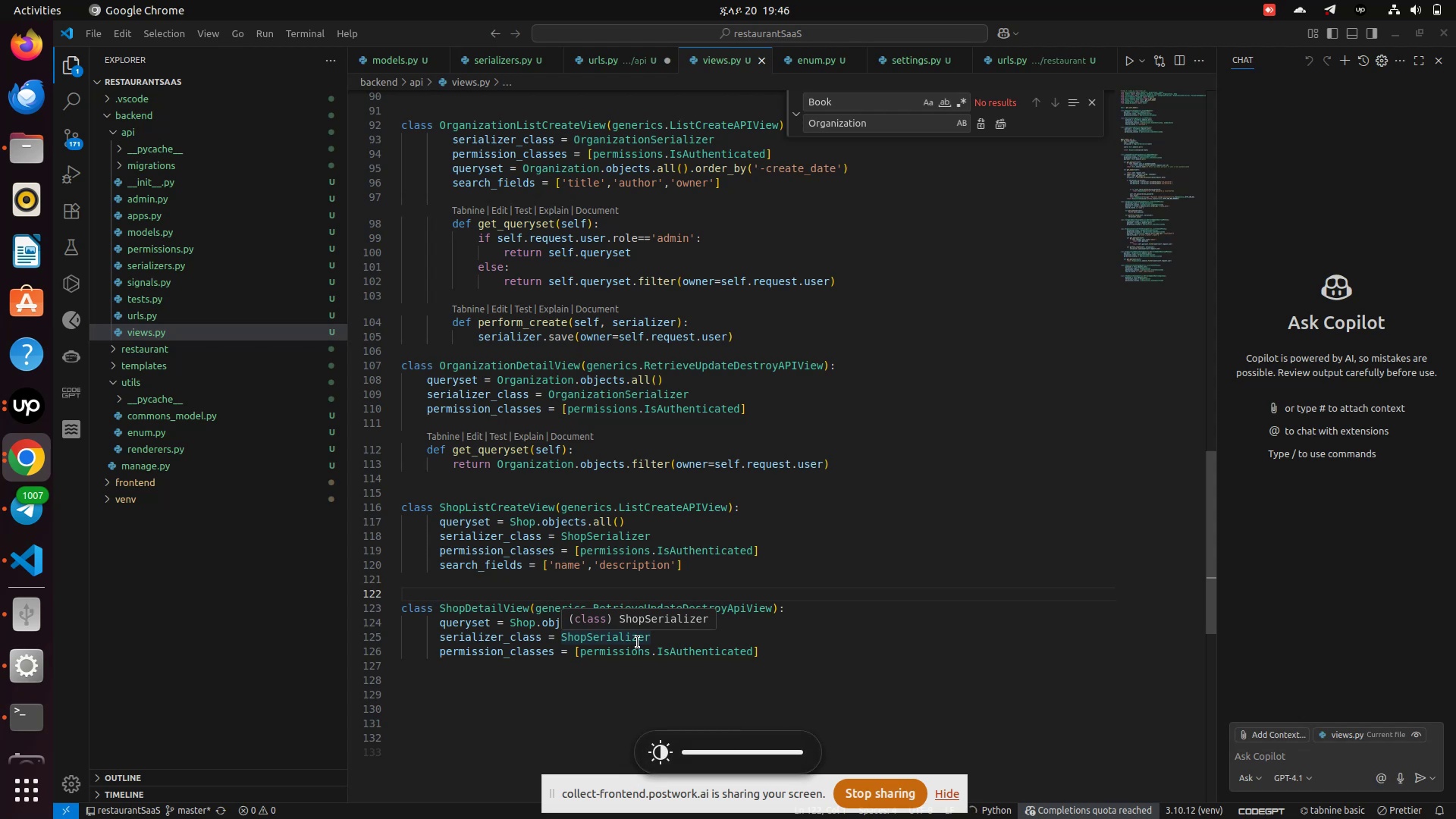 
key(Unknown)
 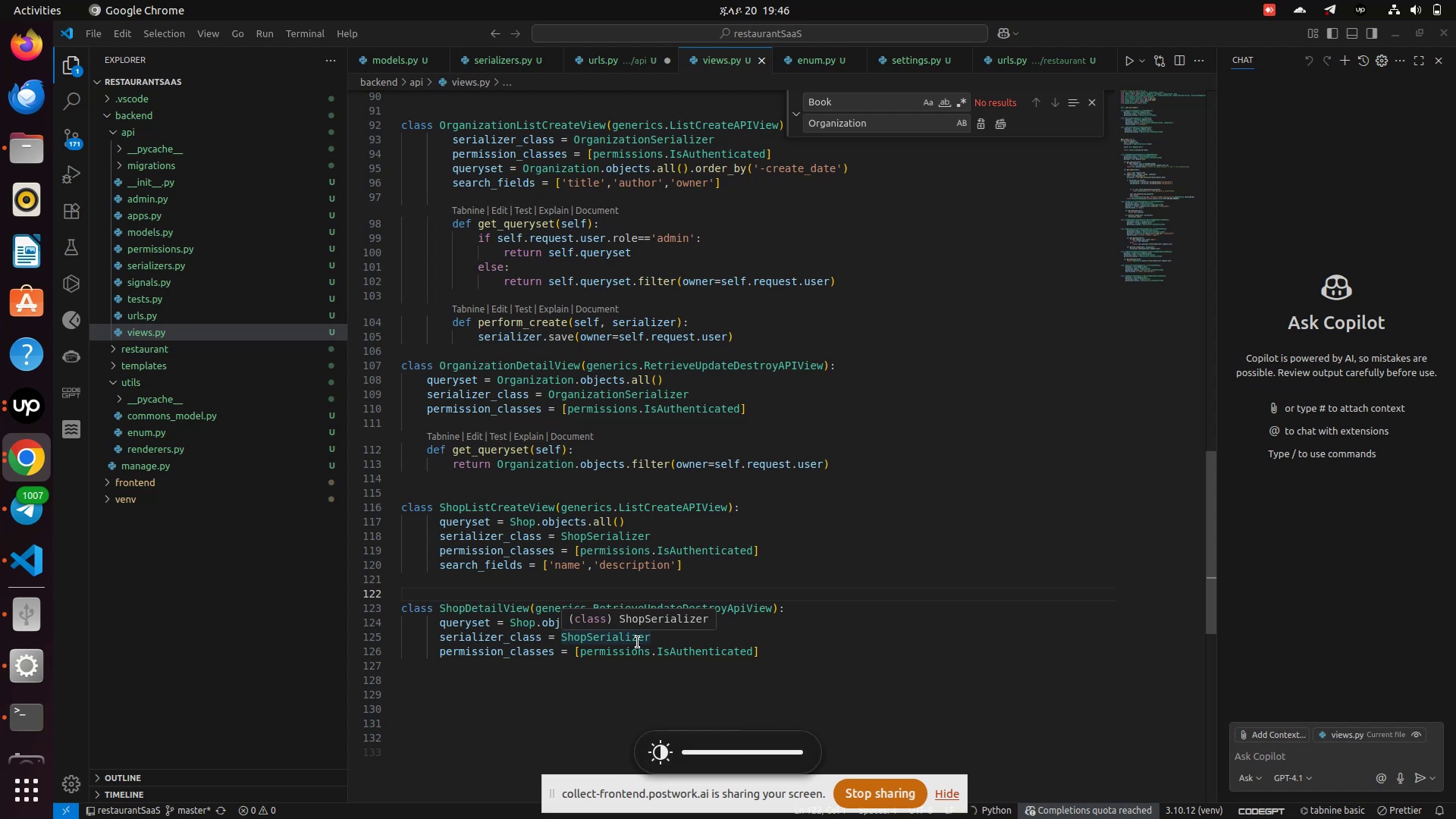 
key(Unknown)
 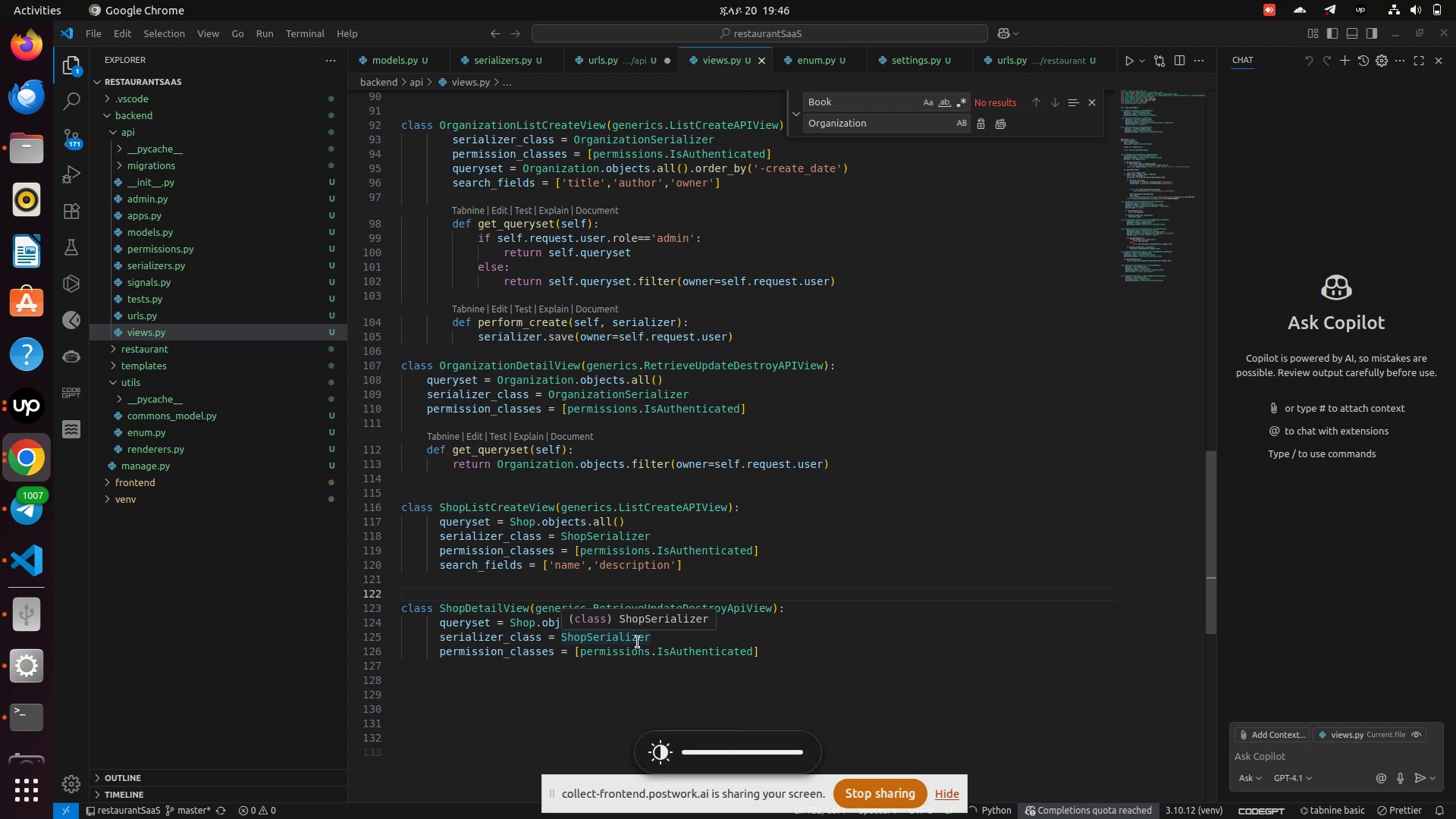 
key(Unknown)
 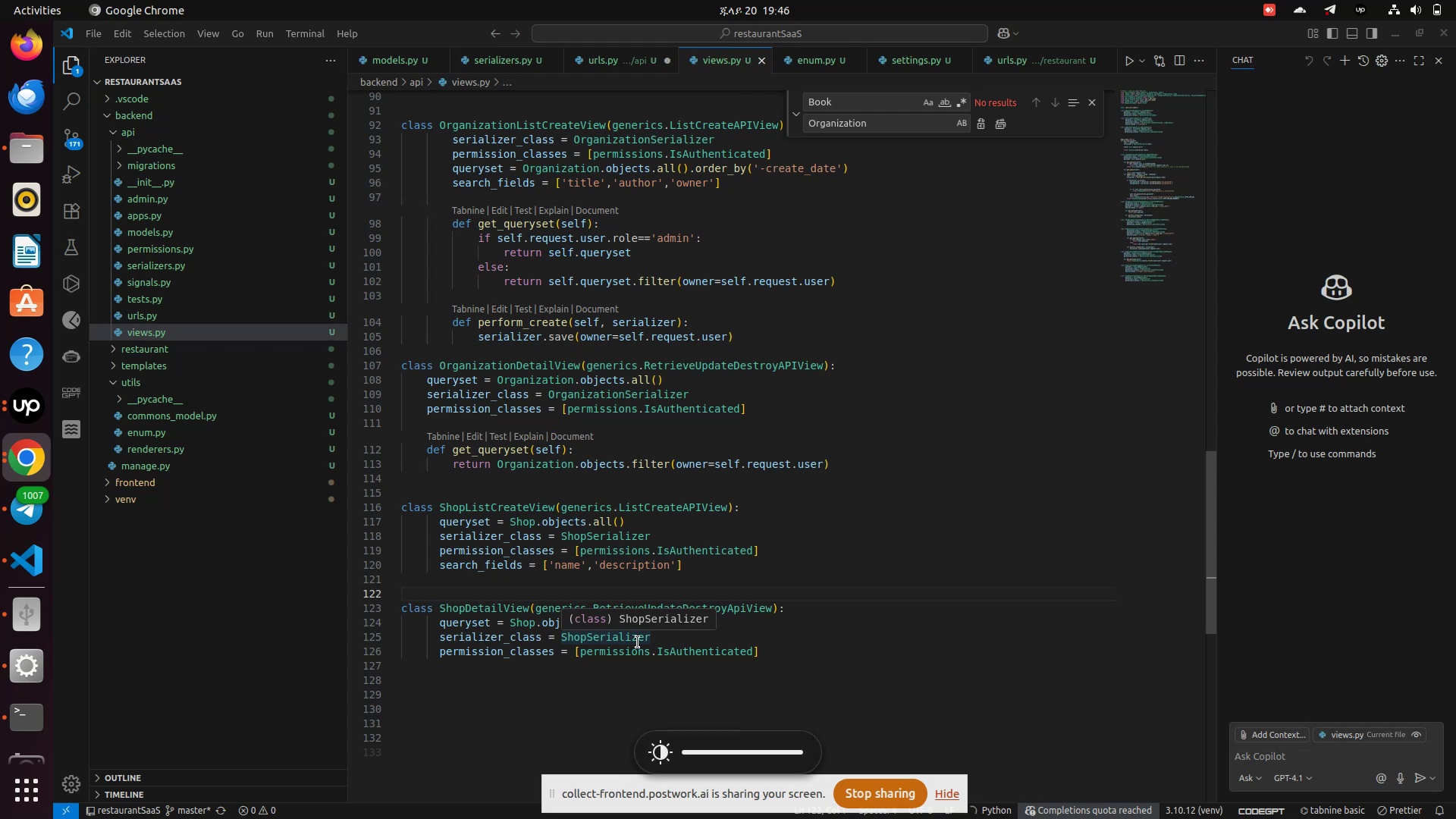 
key(Unknown)
 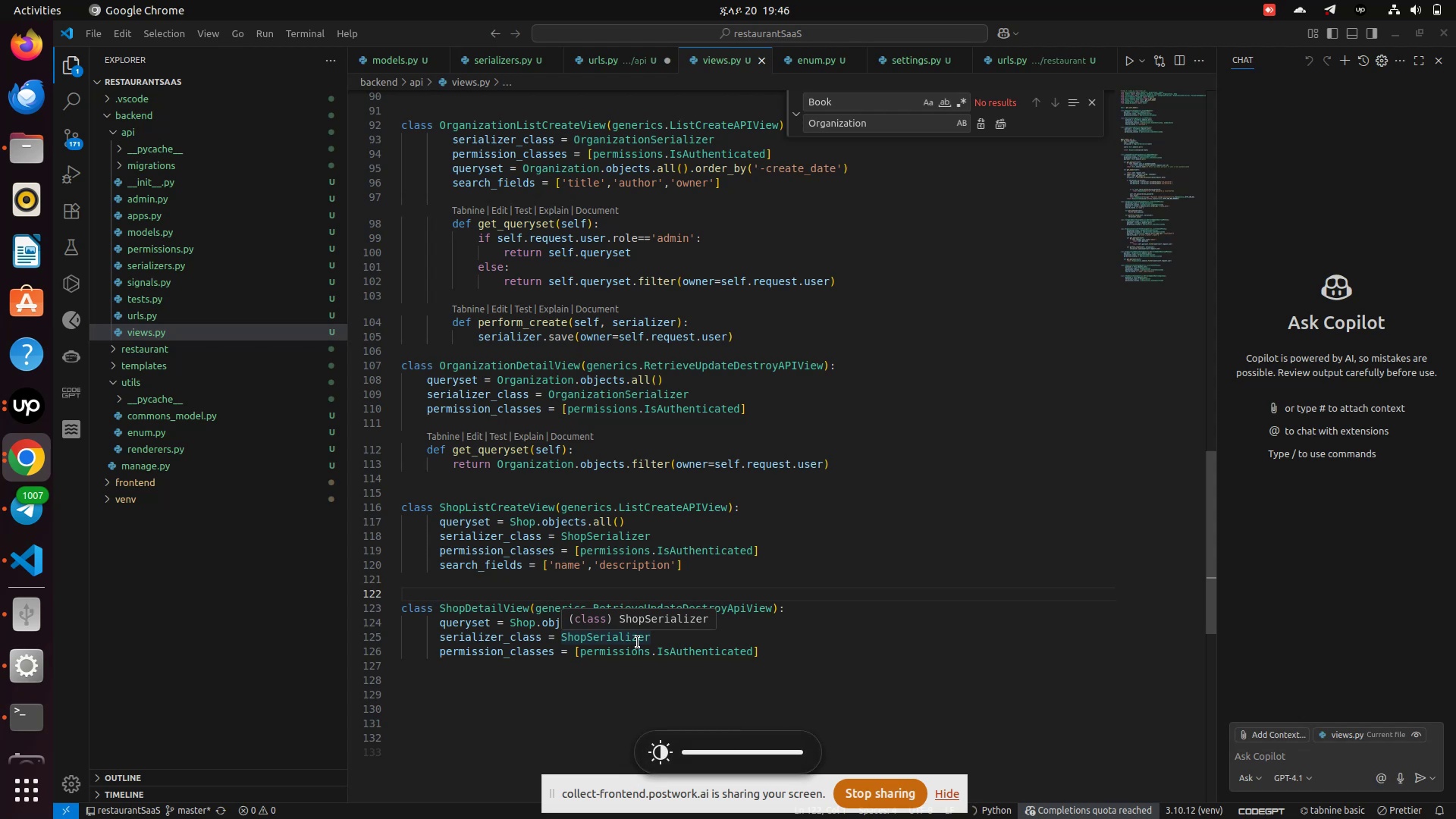 
key(Unknown)
 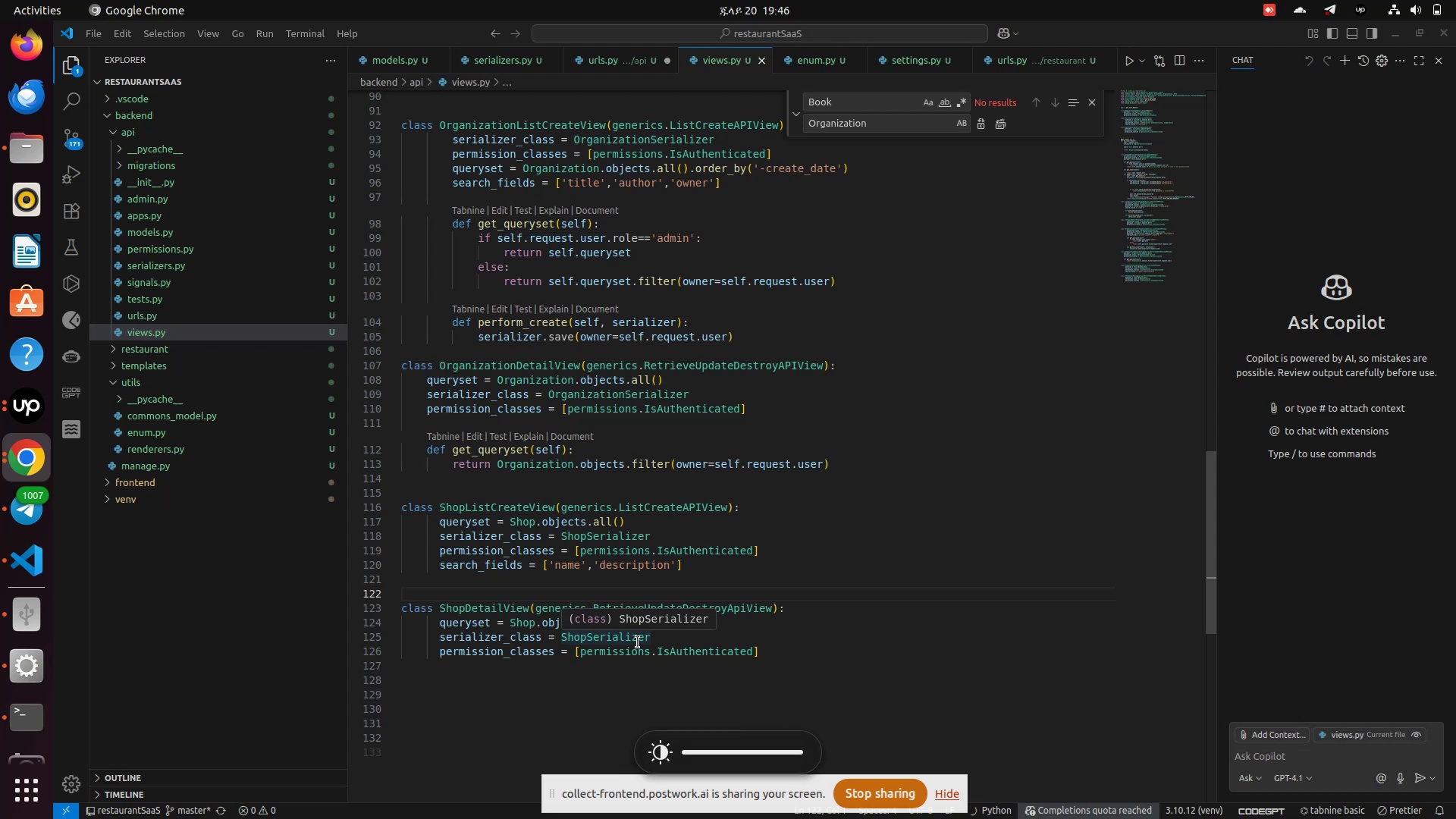 
key(Unknown)
 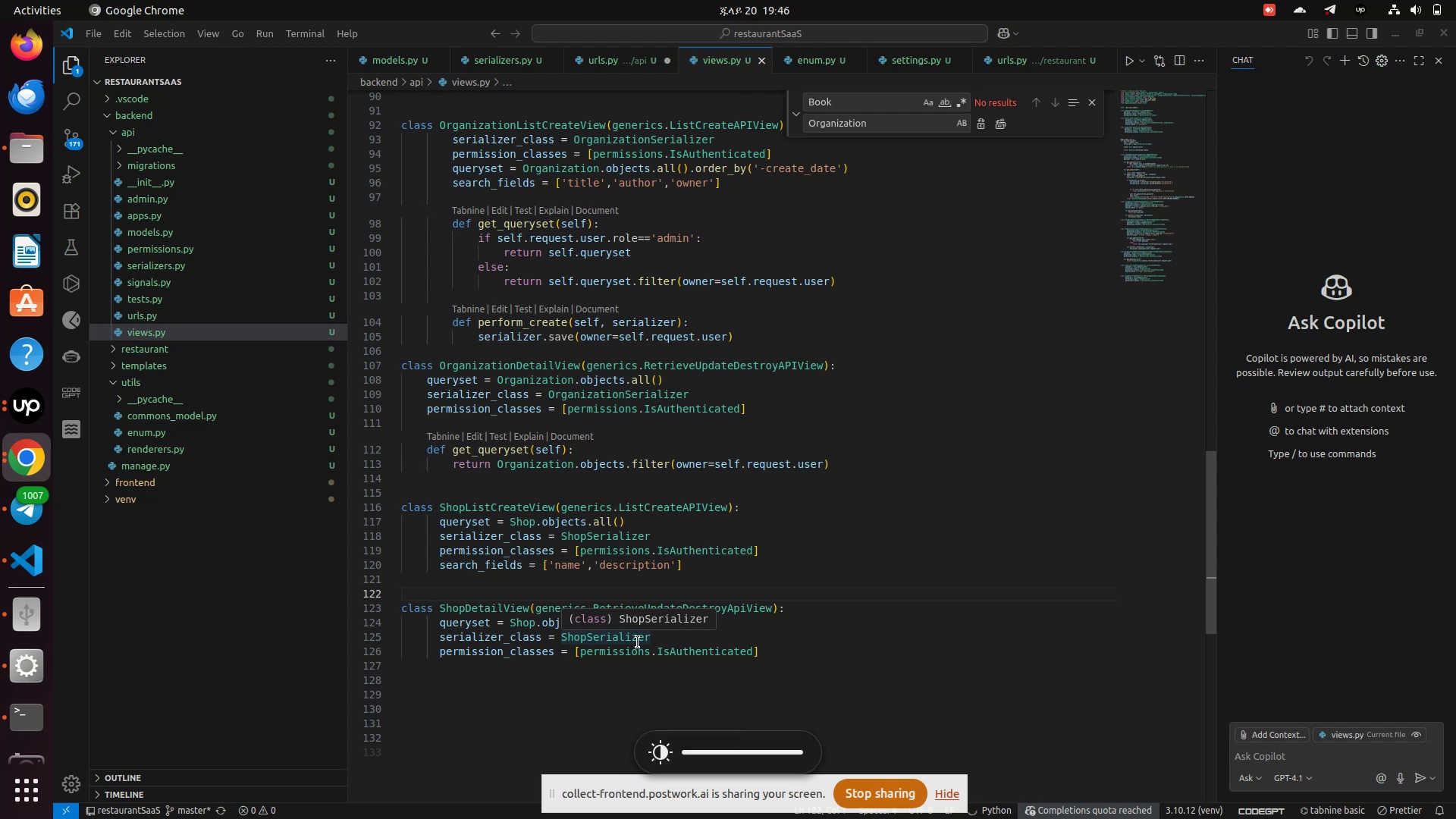 
key(Unknown)
 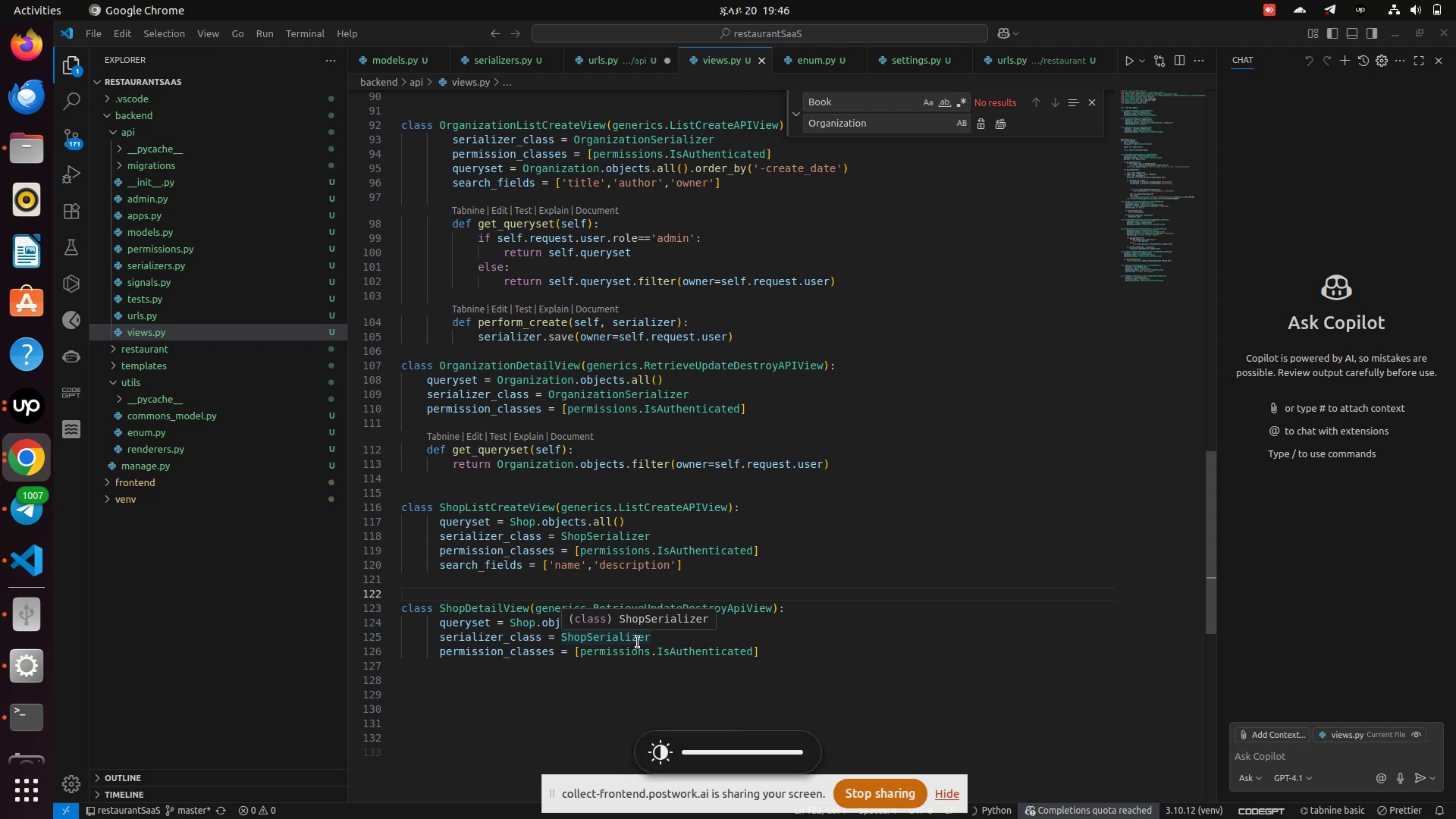 
key(Unknown)
 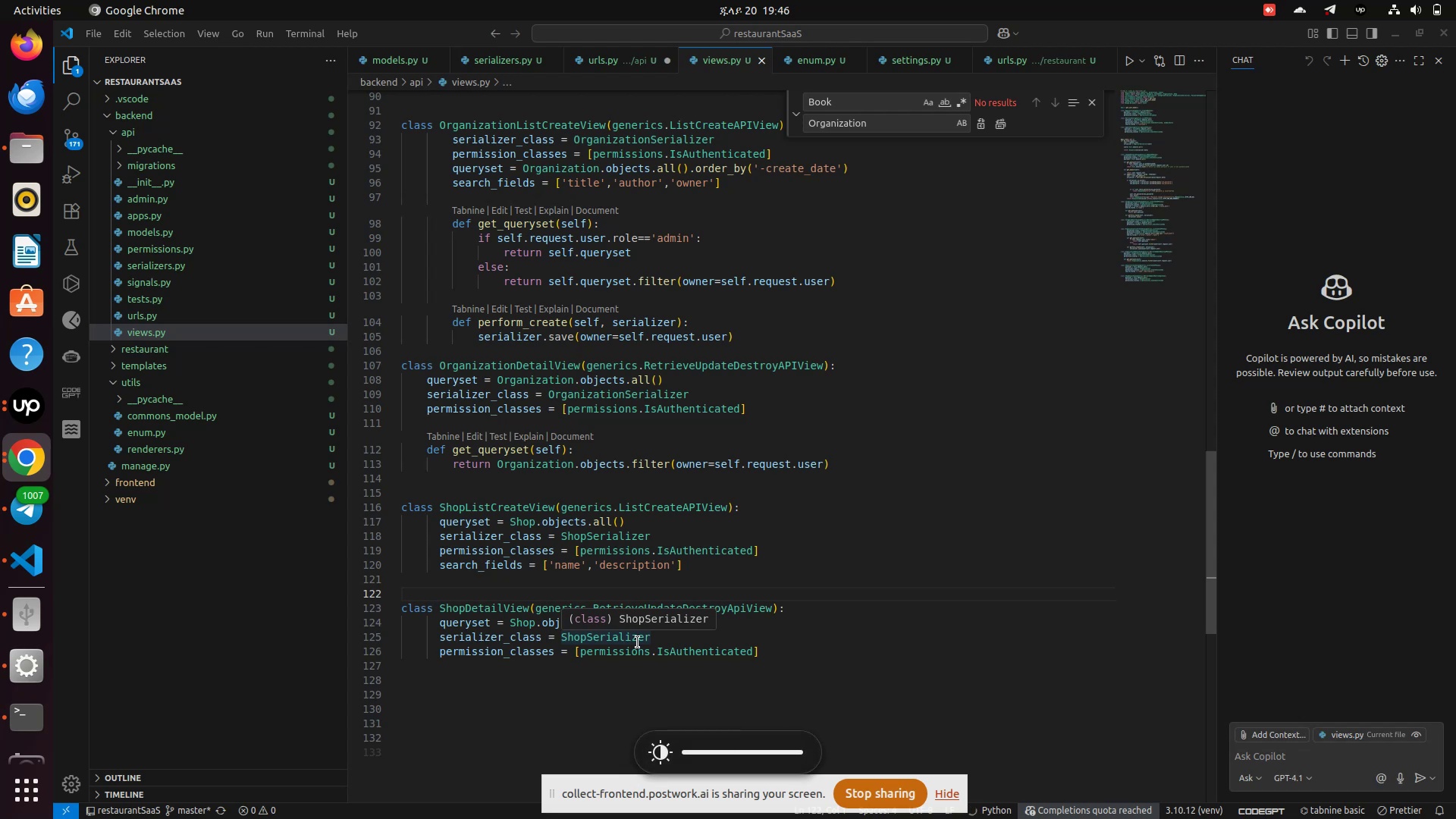 
key(Unknown)
 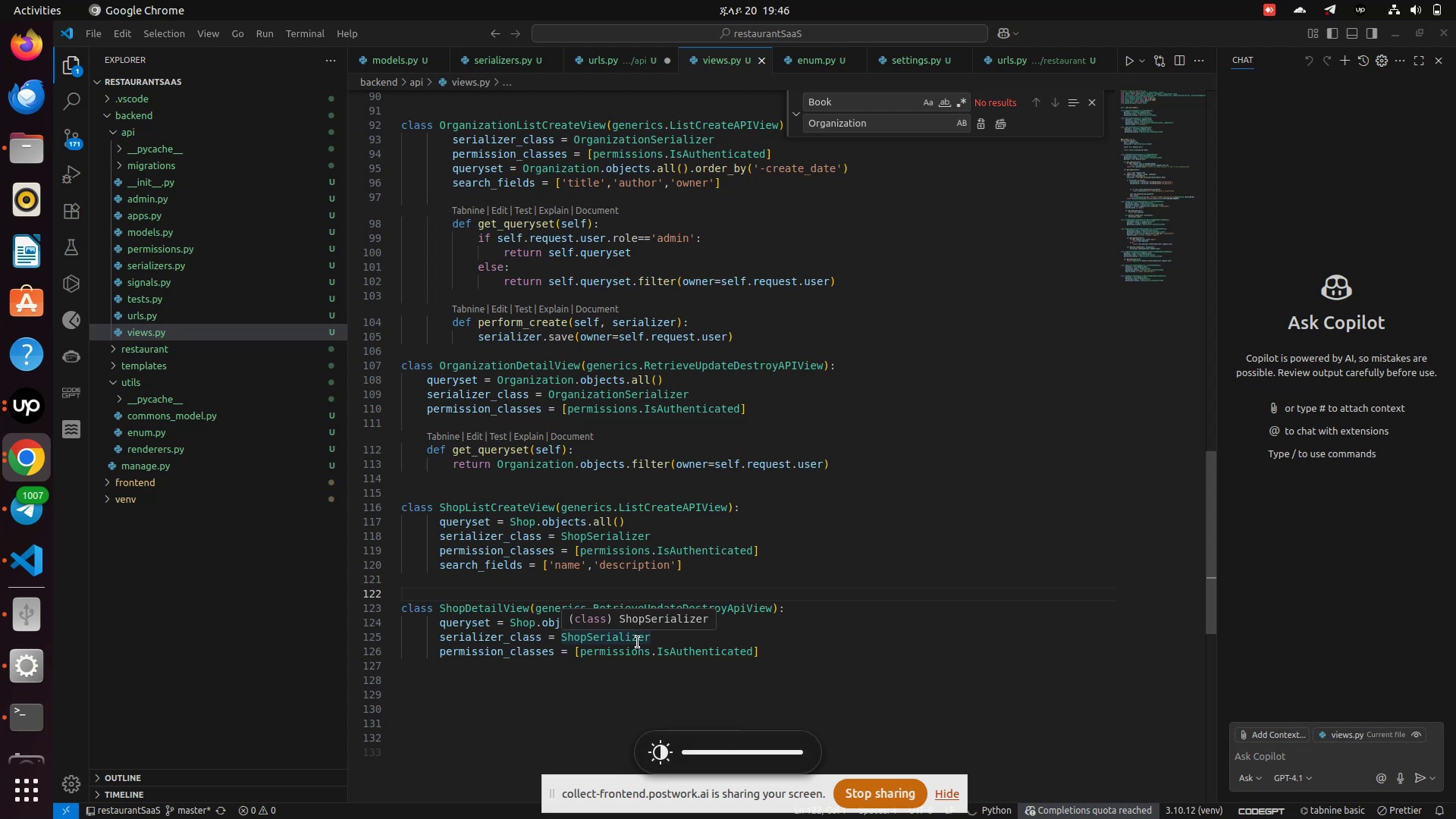 
key(Unknown)
 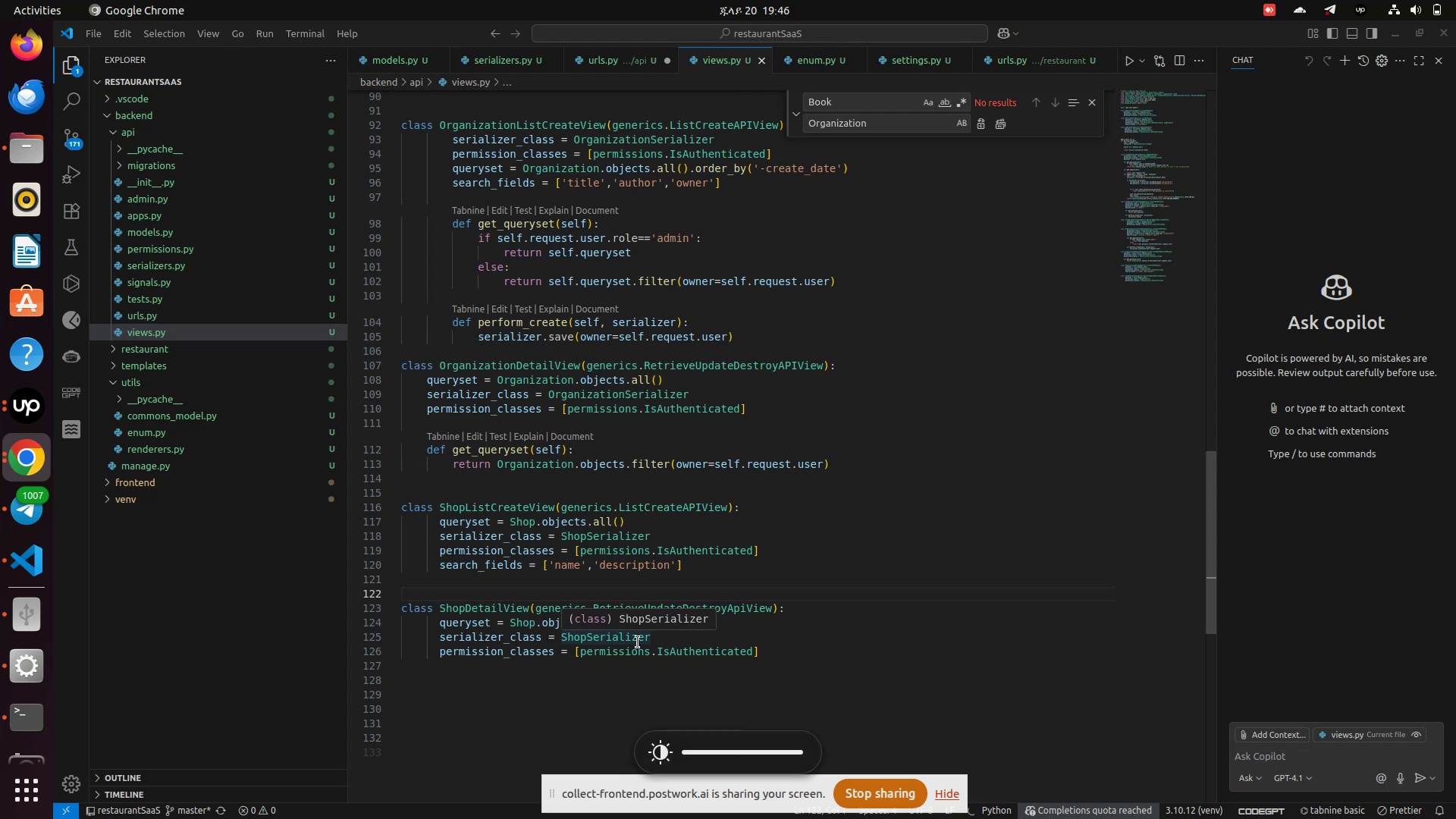 
key(Unknown)
 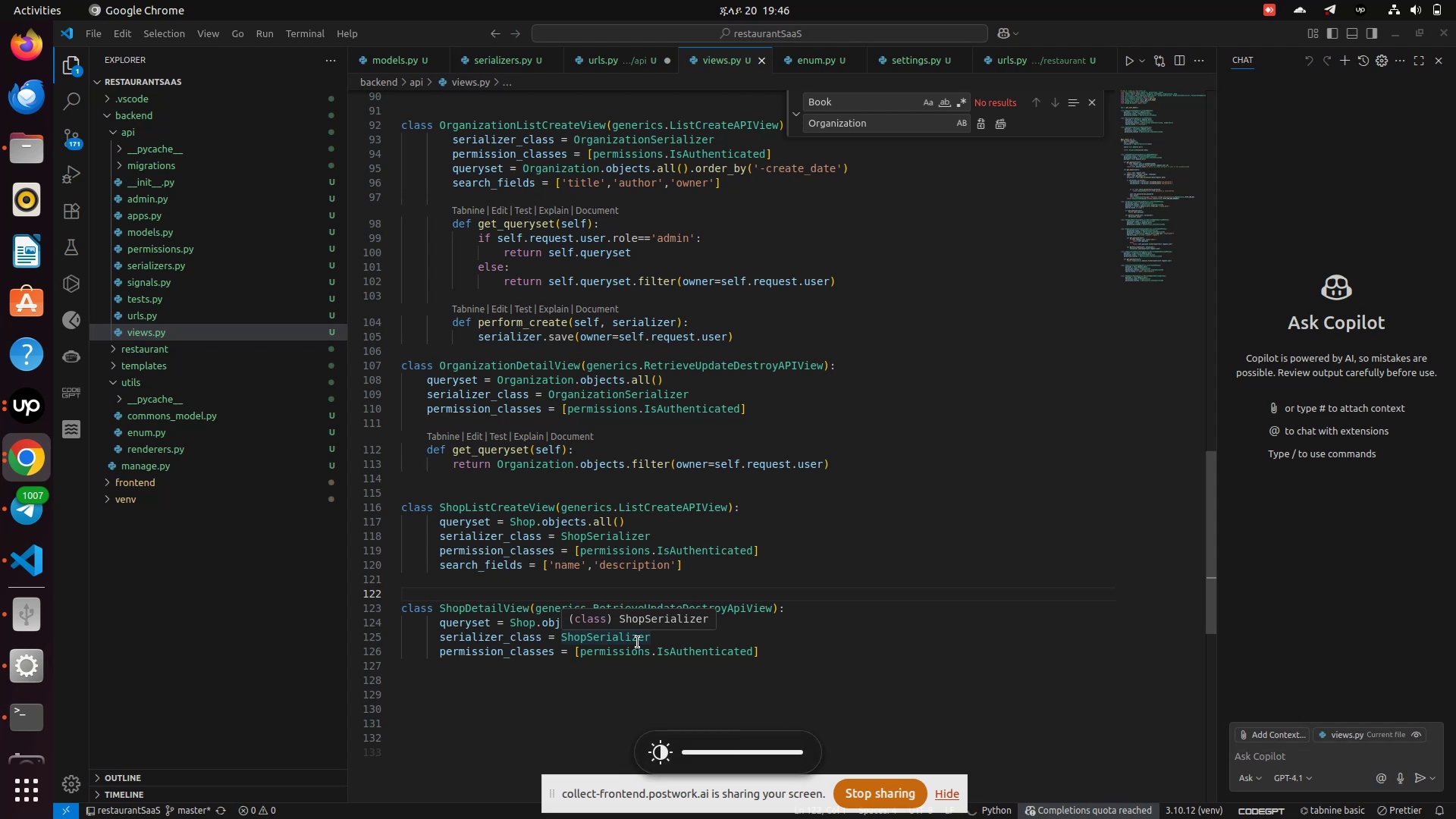 
key(Unknown)
 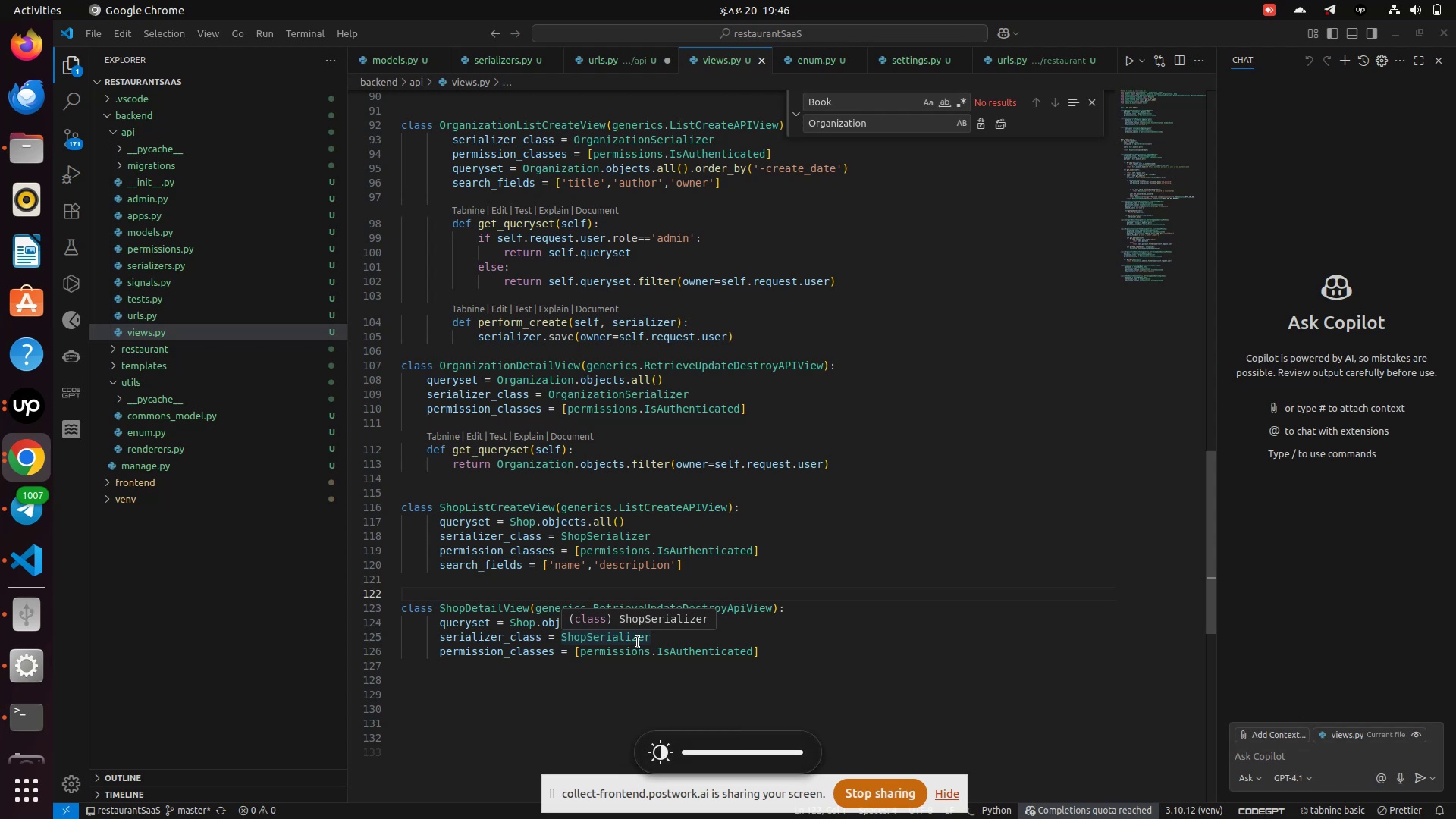 
key(Unknown)
 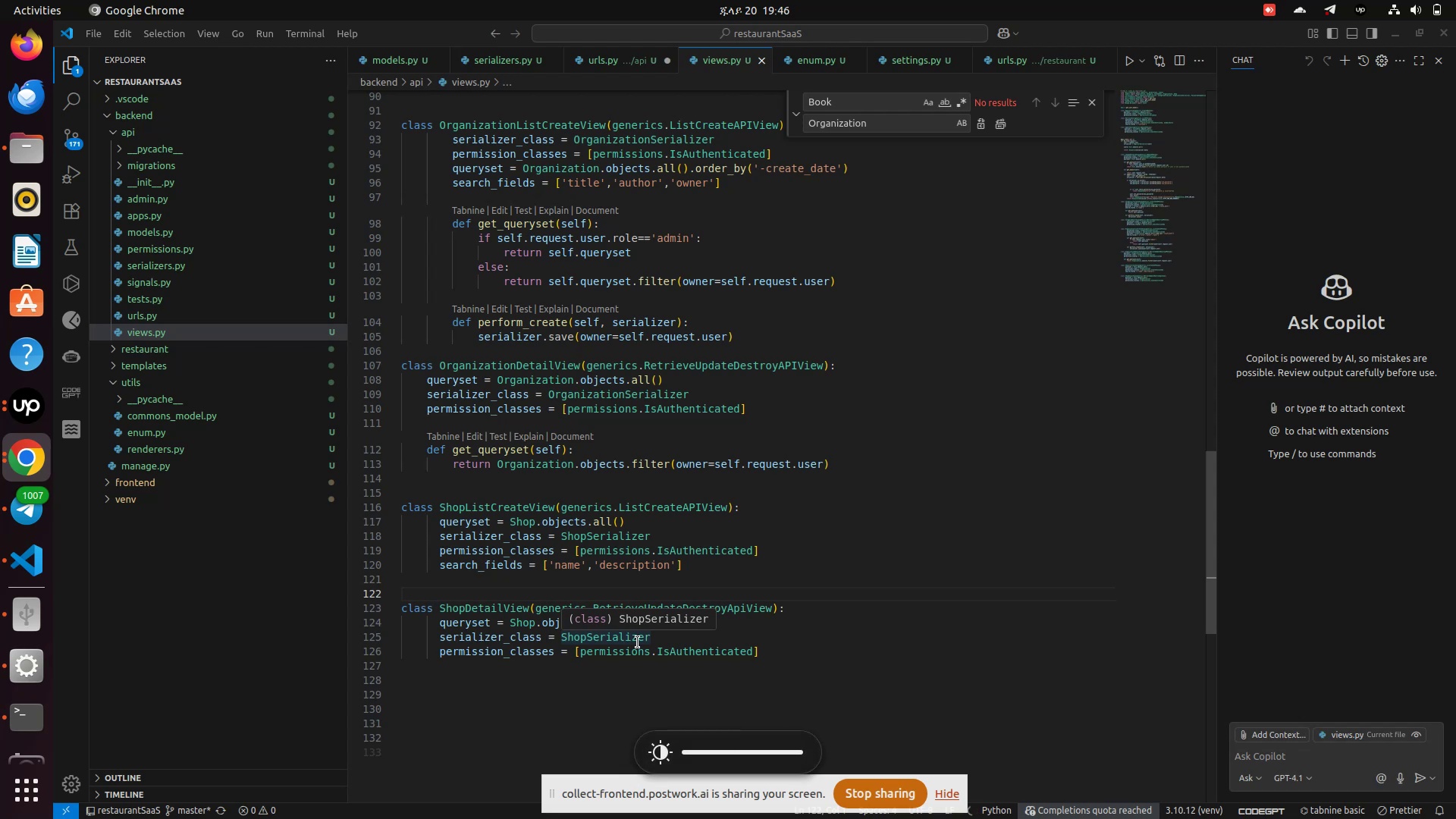 
key(Unknown)
 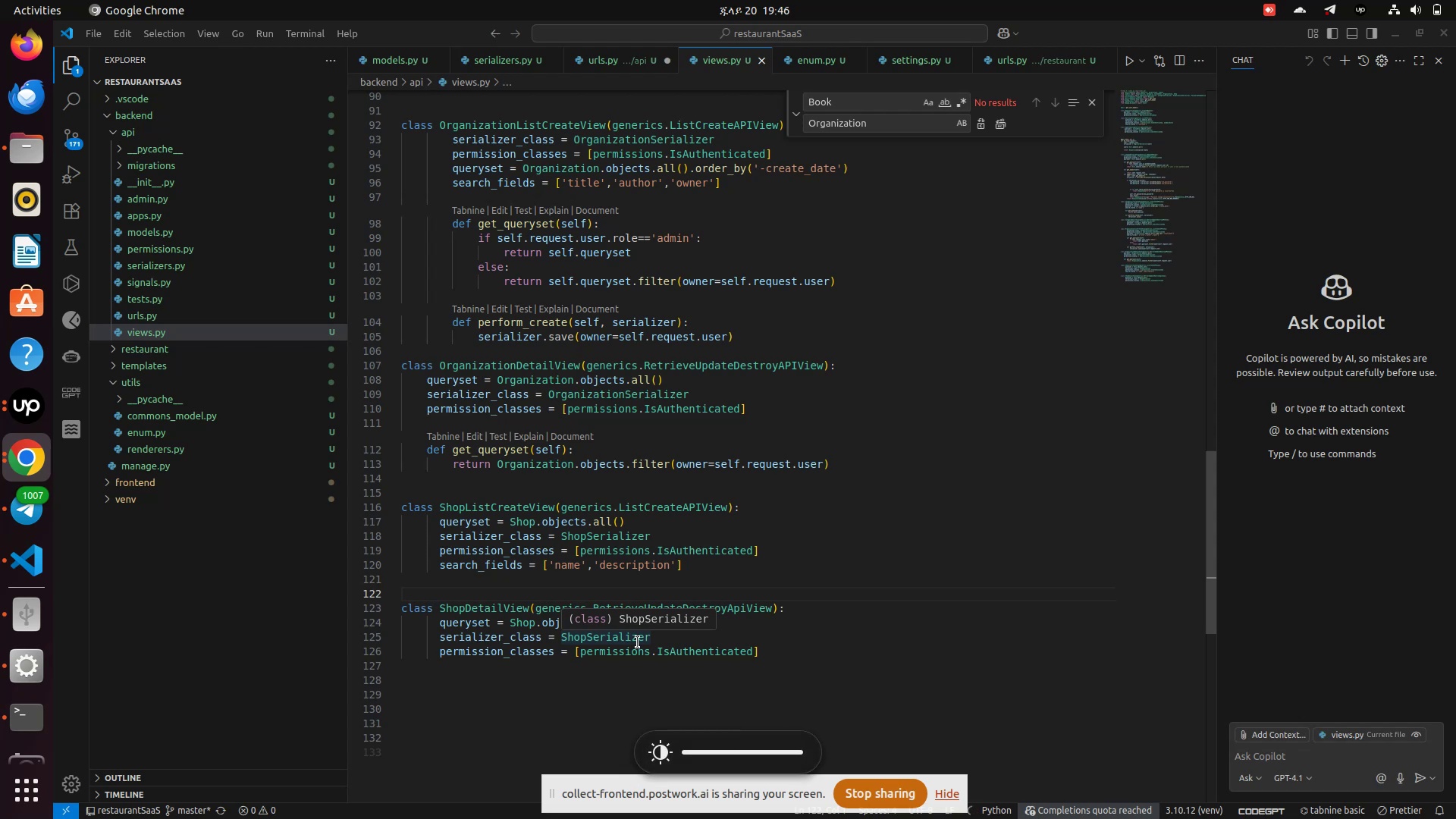 
key(Unknown)
 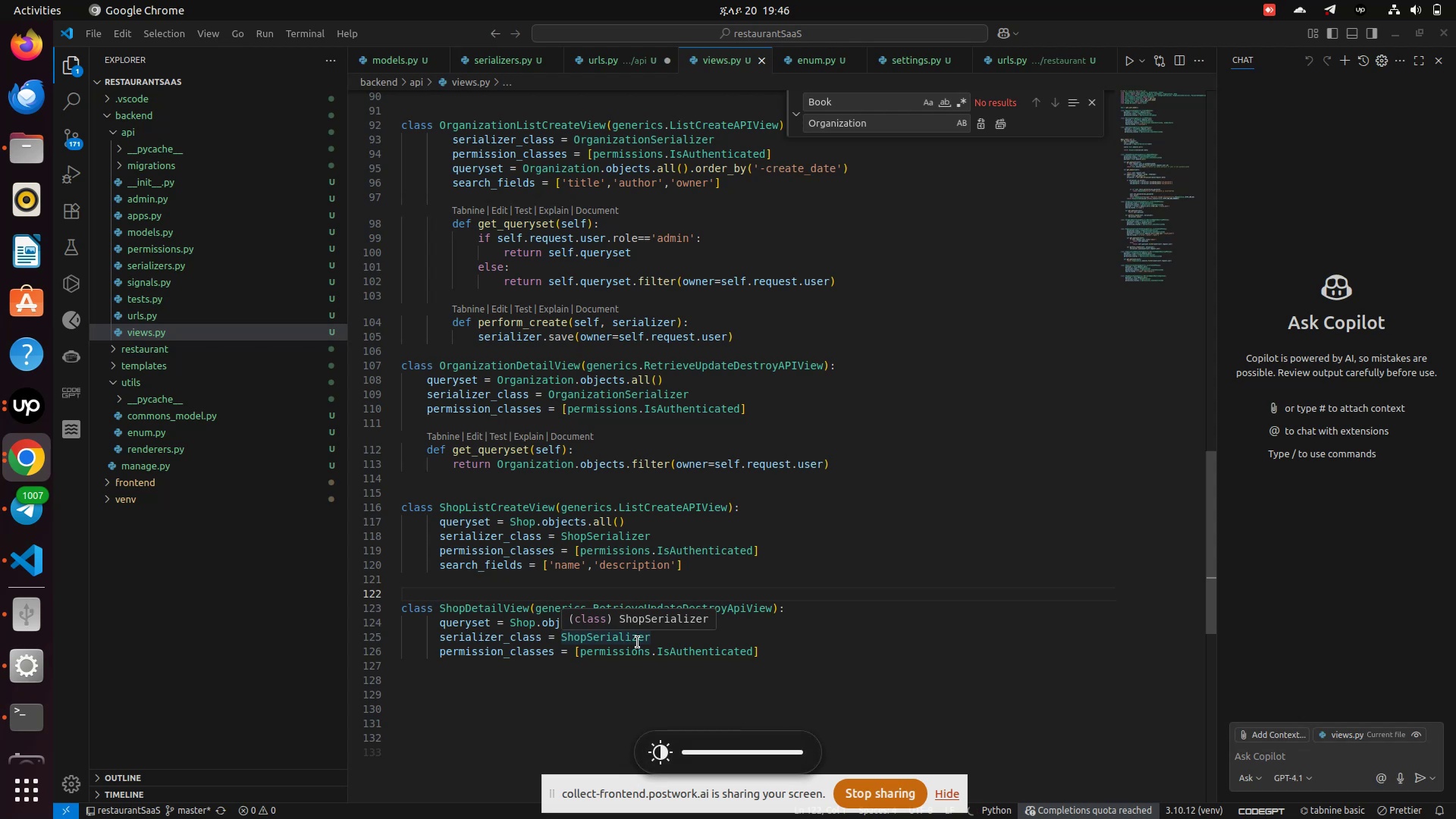 
key(Unknown)
 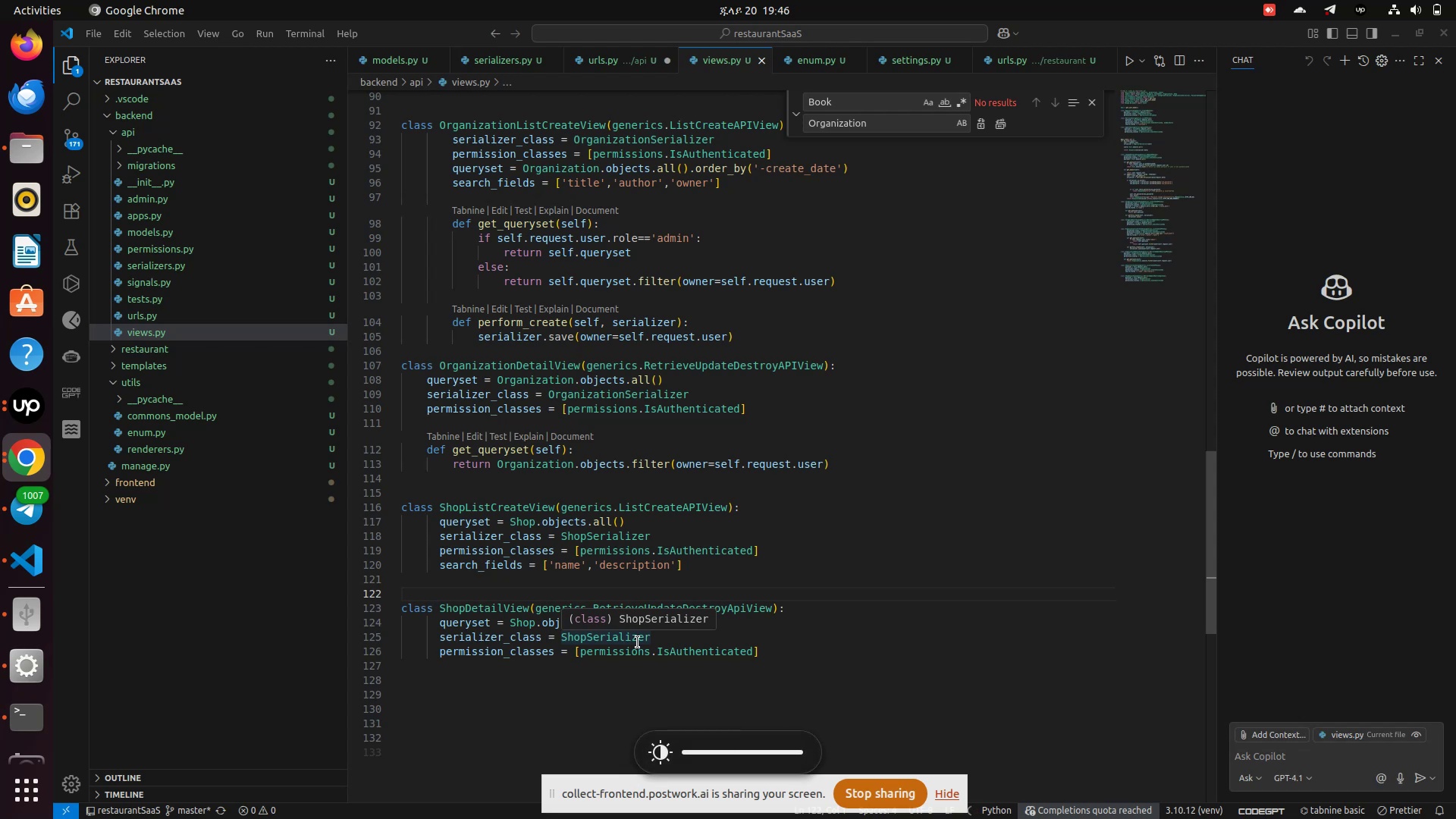 
key(Unknown)
 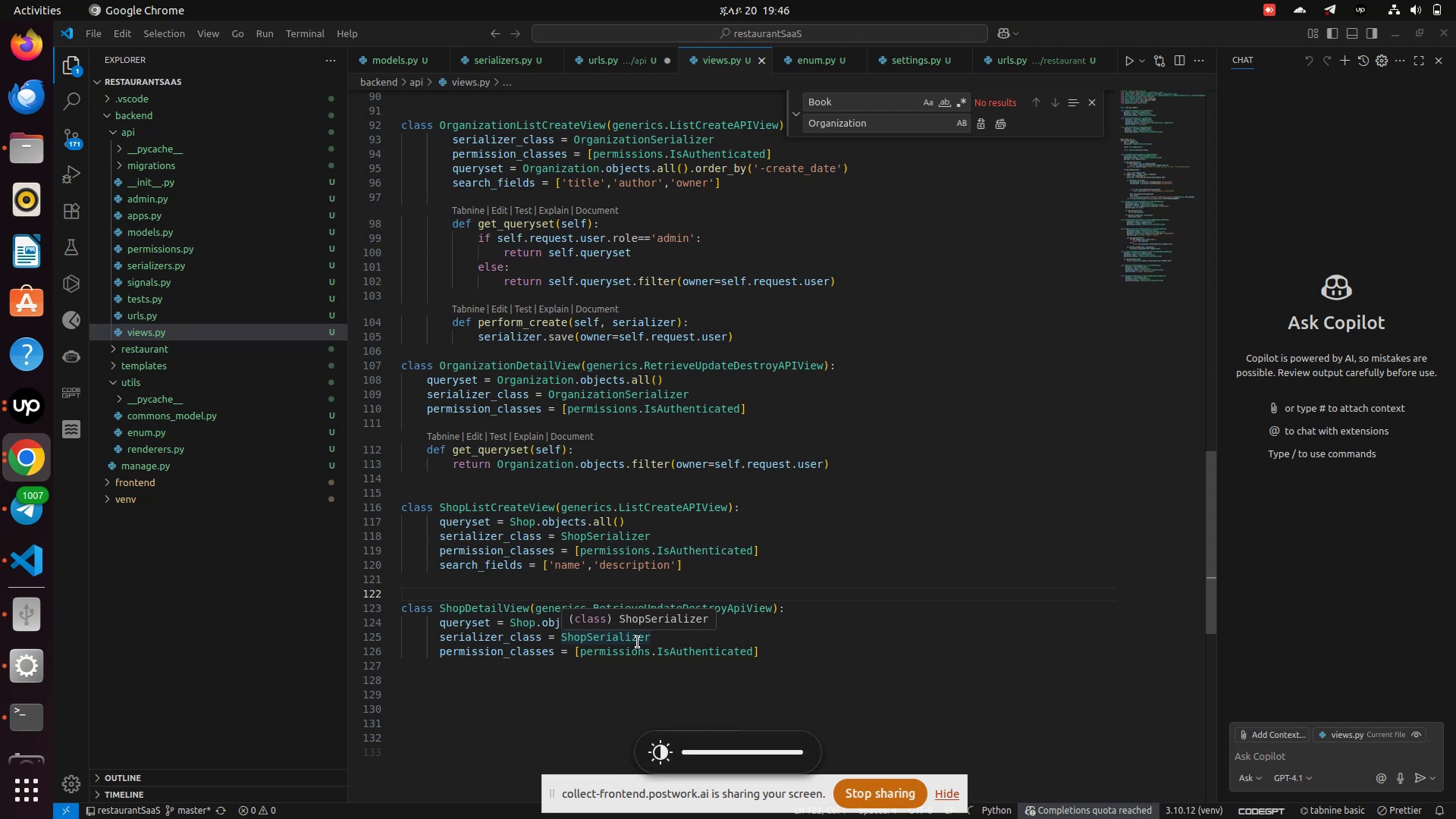 
key(Unknown)
 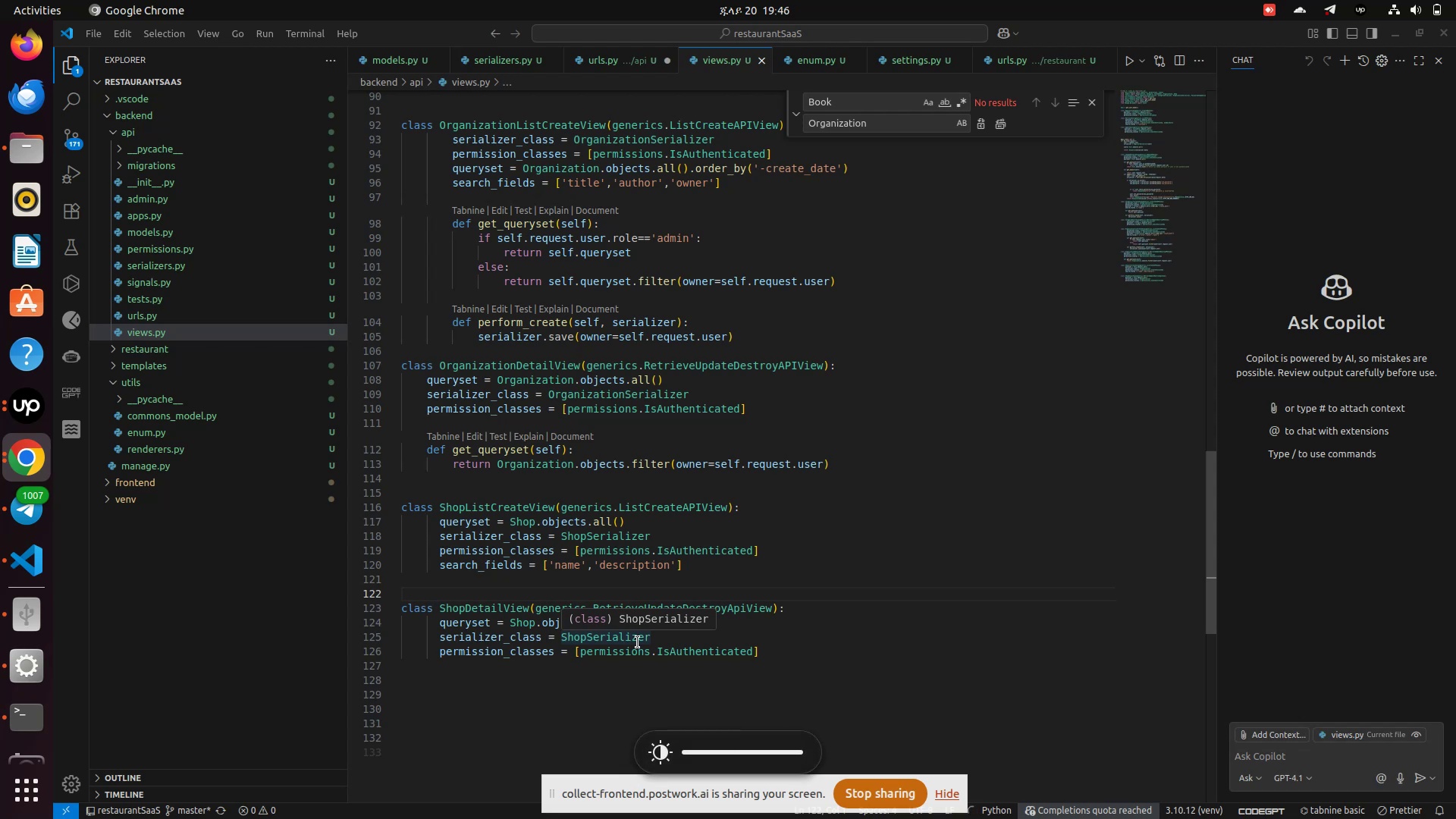 
hold_key(key=Unknown, duration=5.48)
 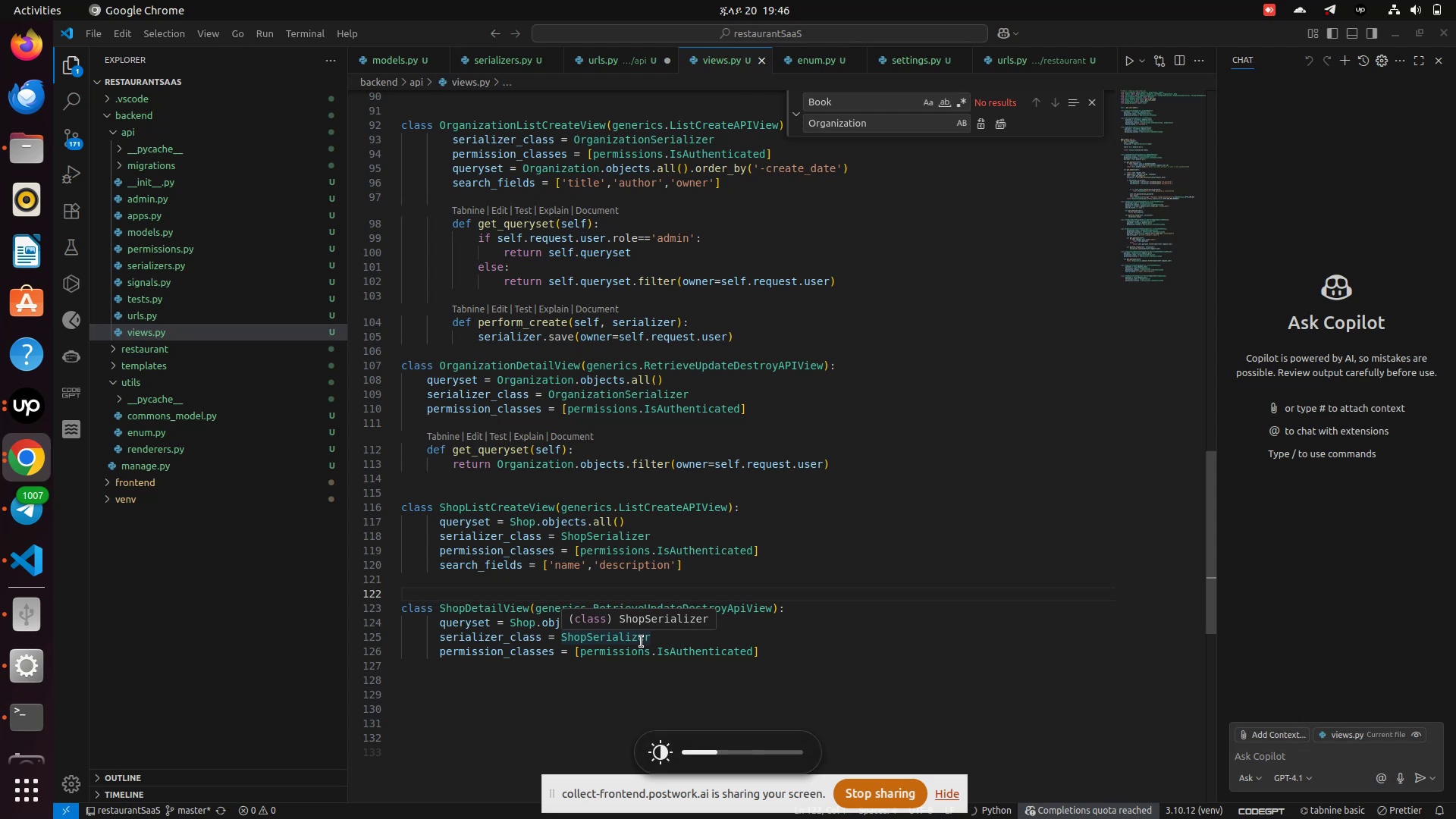 
key(Unknown)
 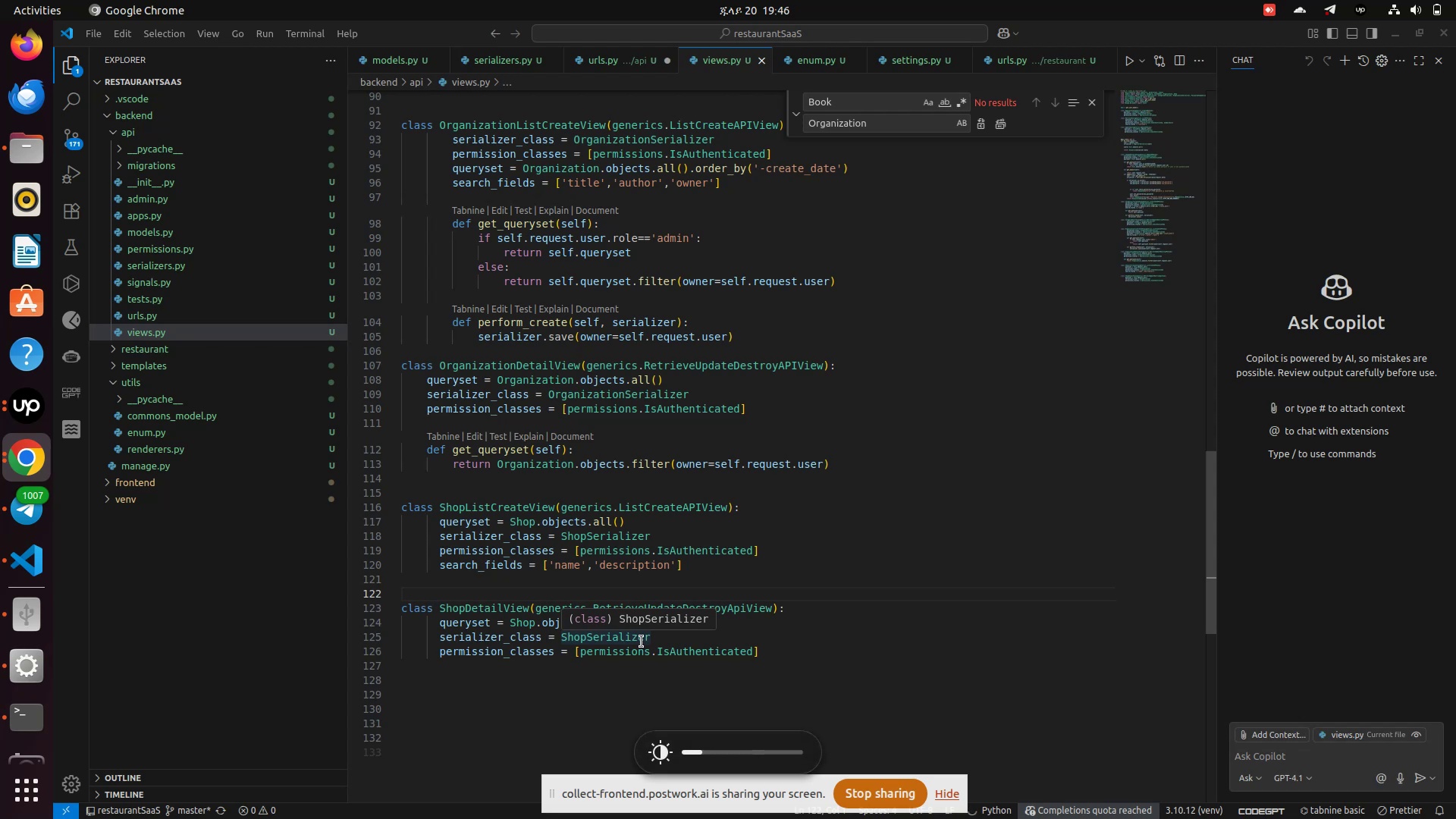 
key(Unknown)
 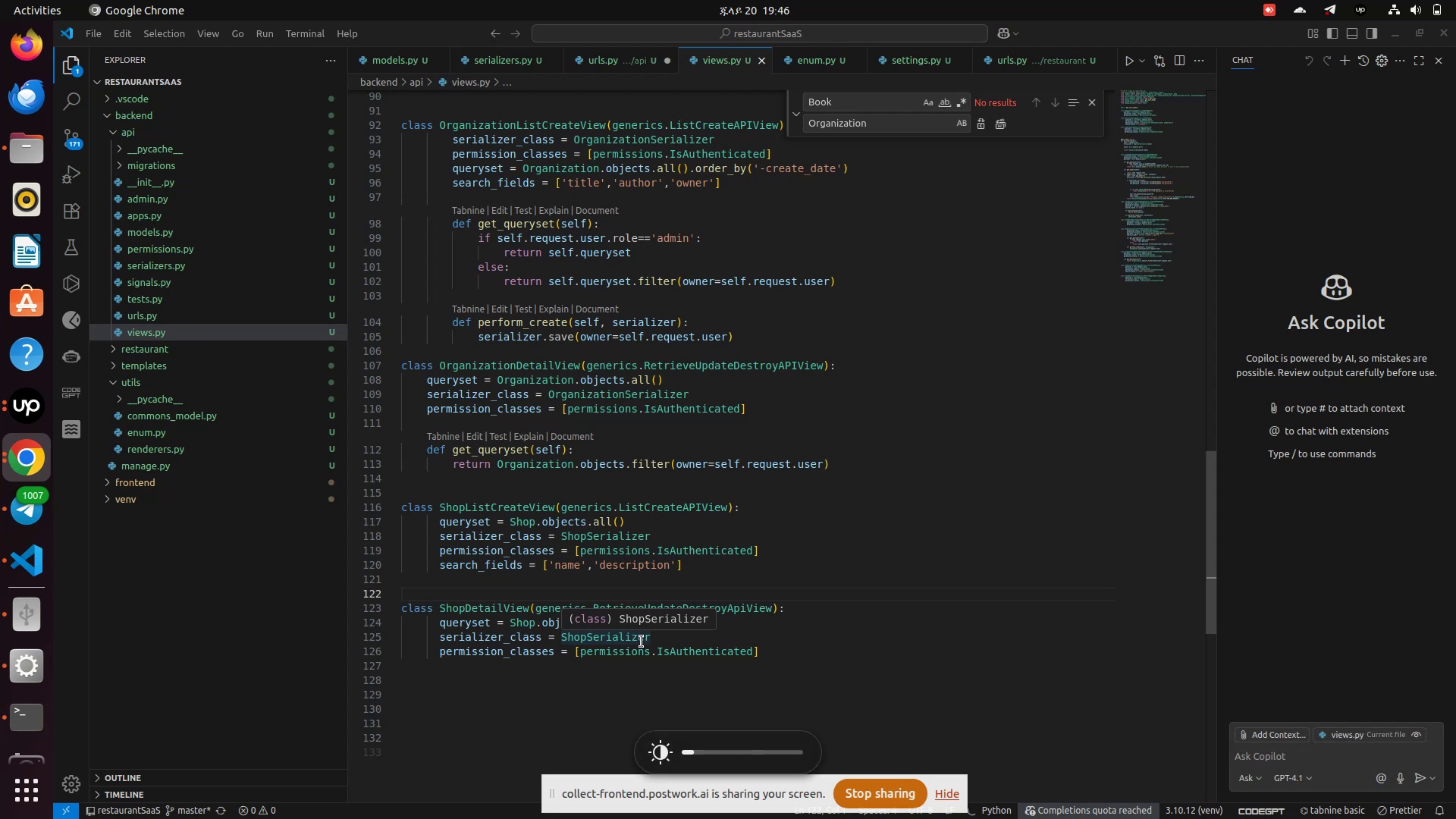 
key(Unknown)
 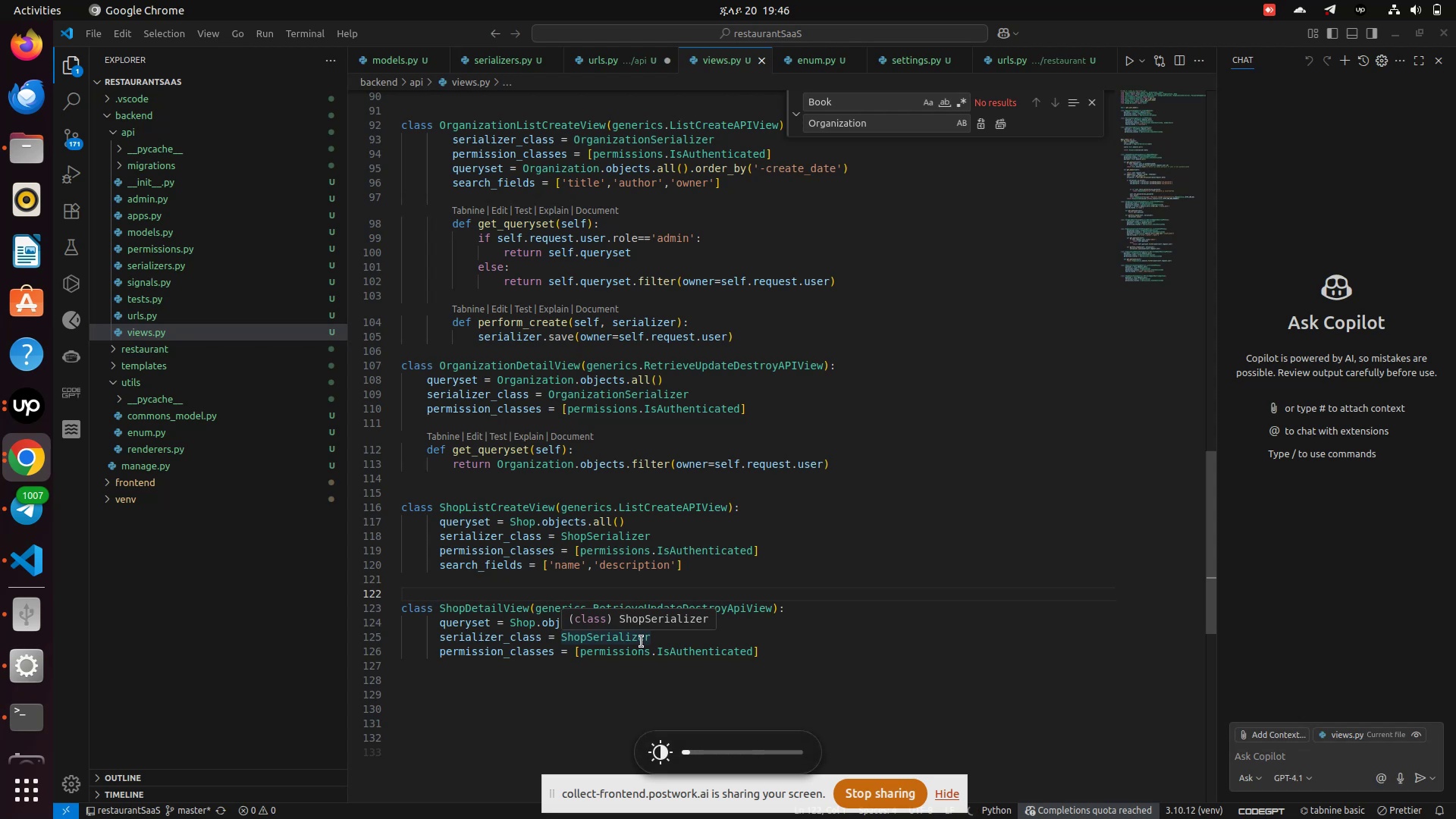 
key(Unknown)
 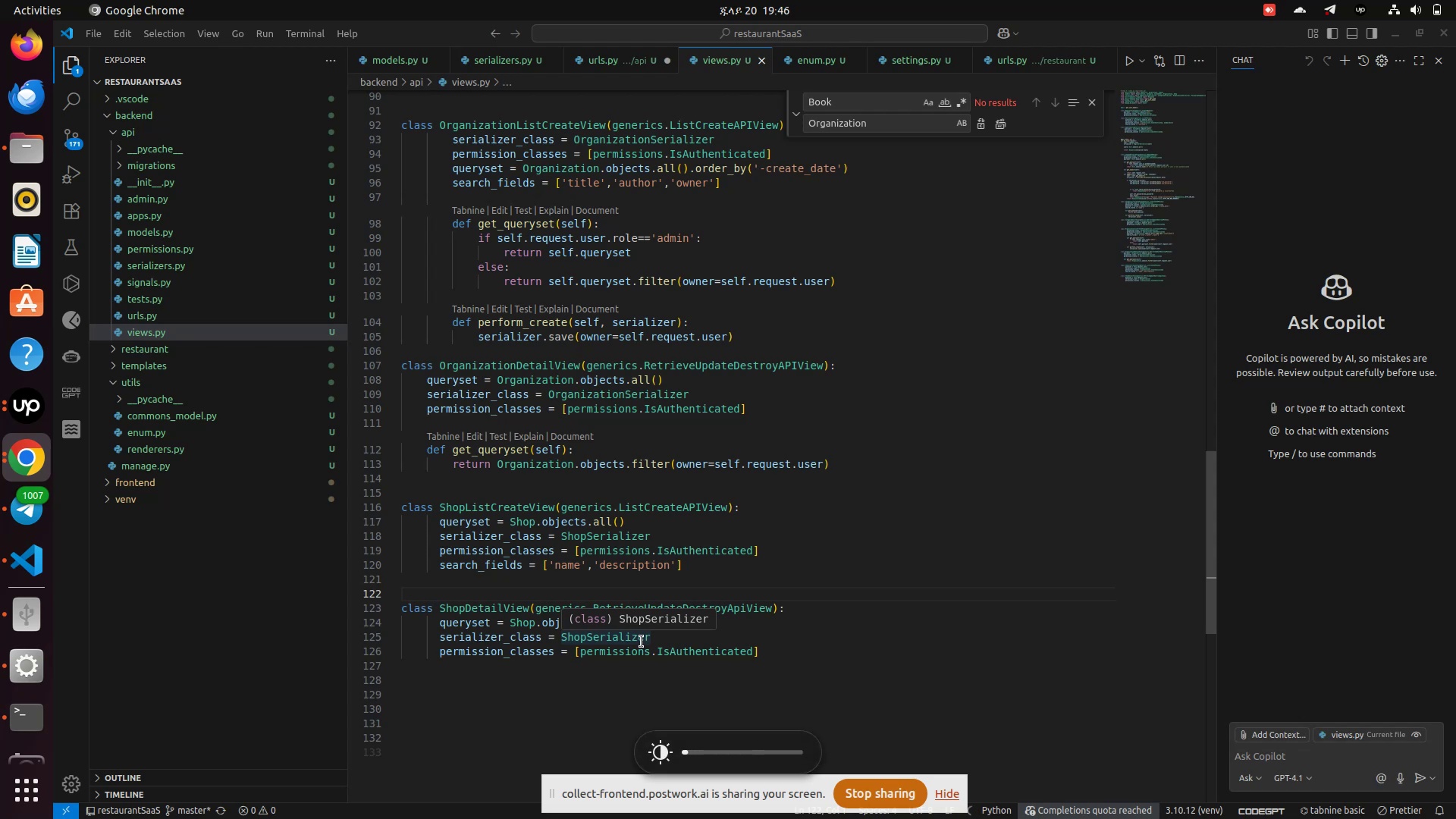 
key(Unknown)
 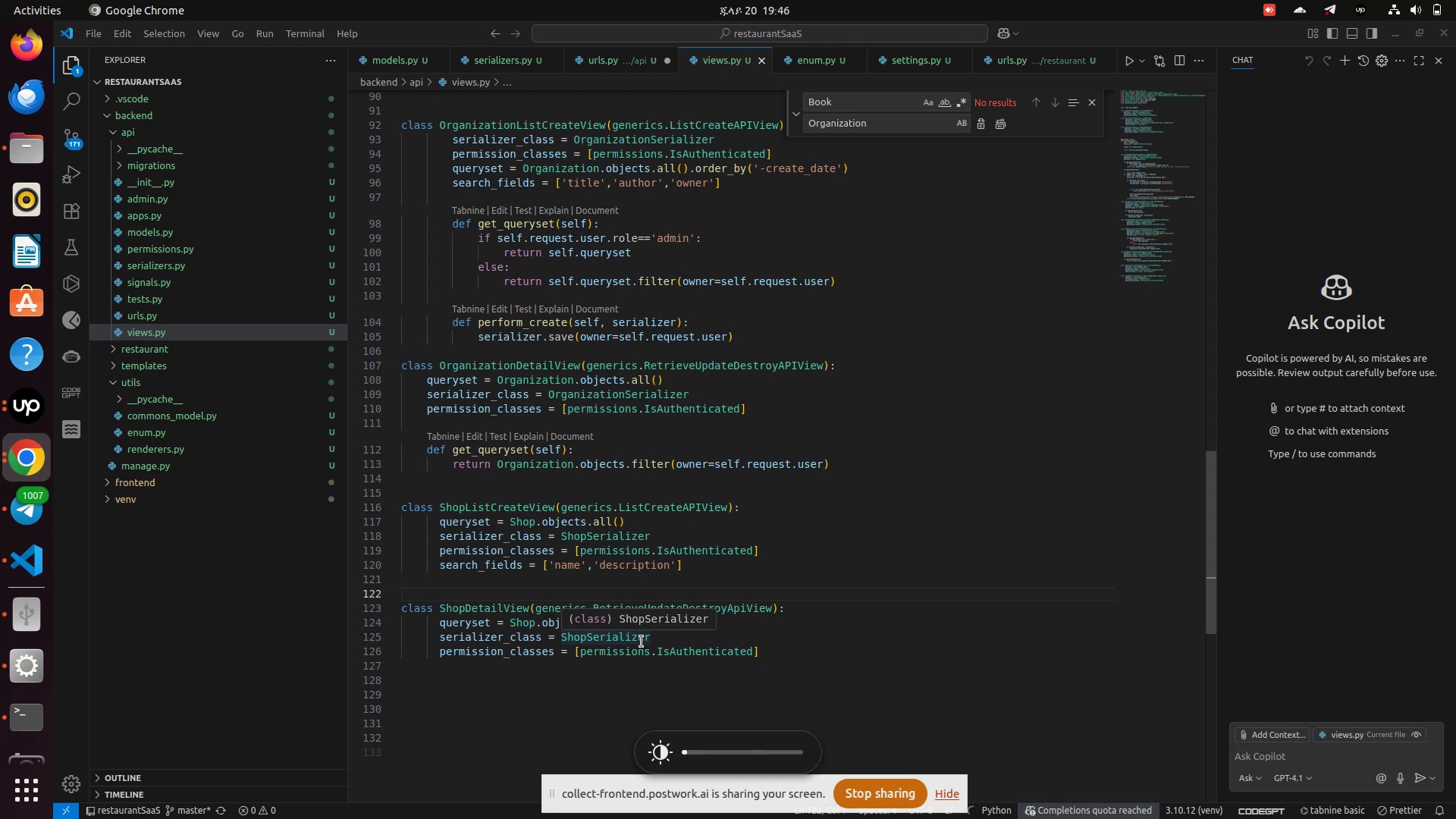 
key(Unknown)
 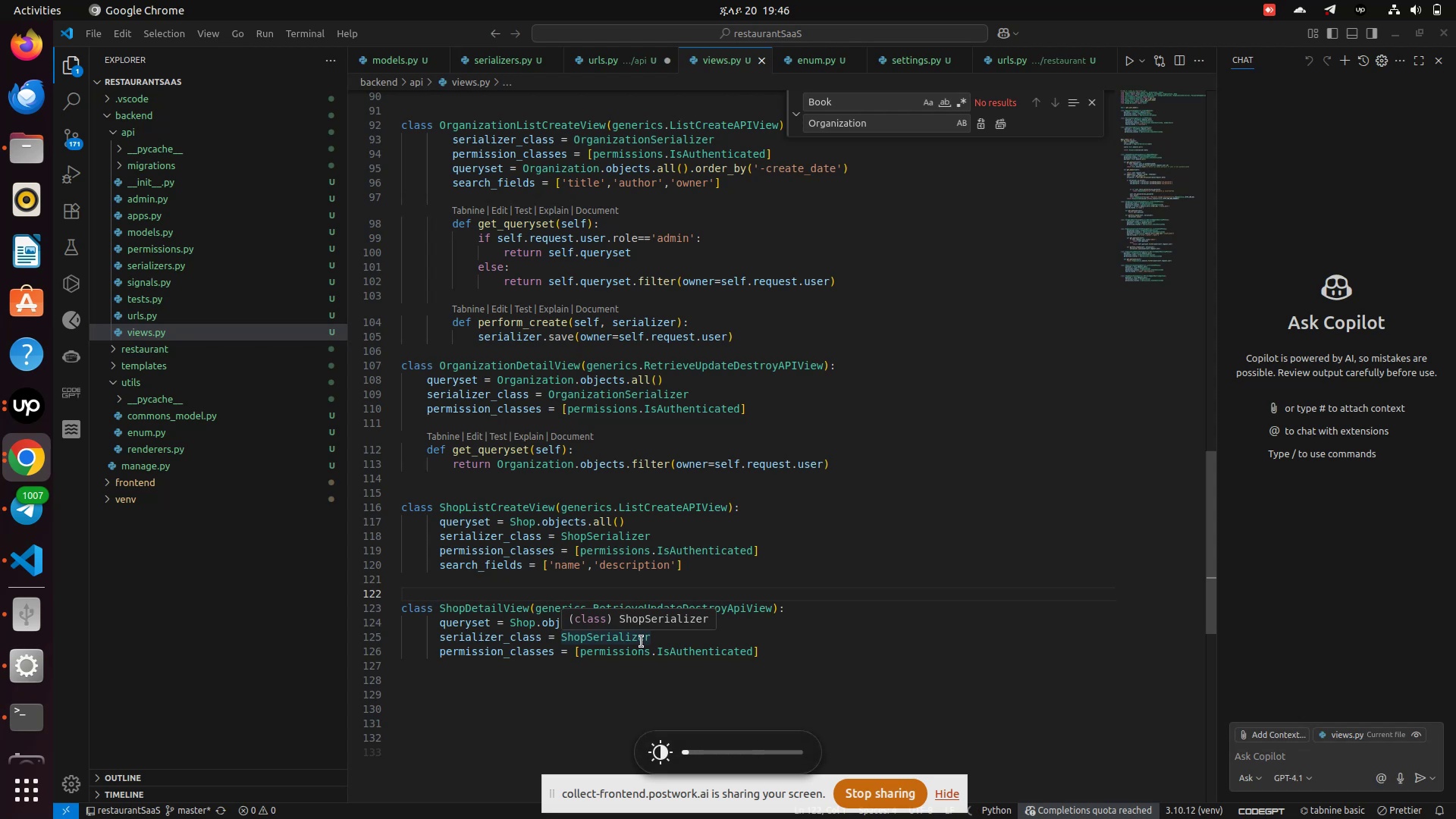 
key(Unknown)
 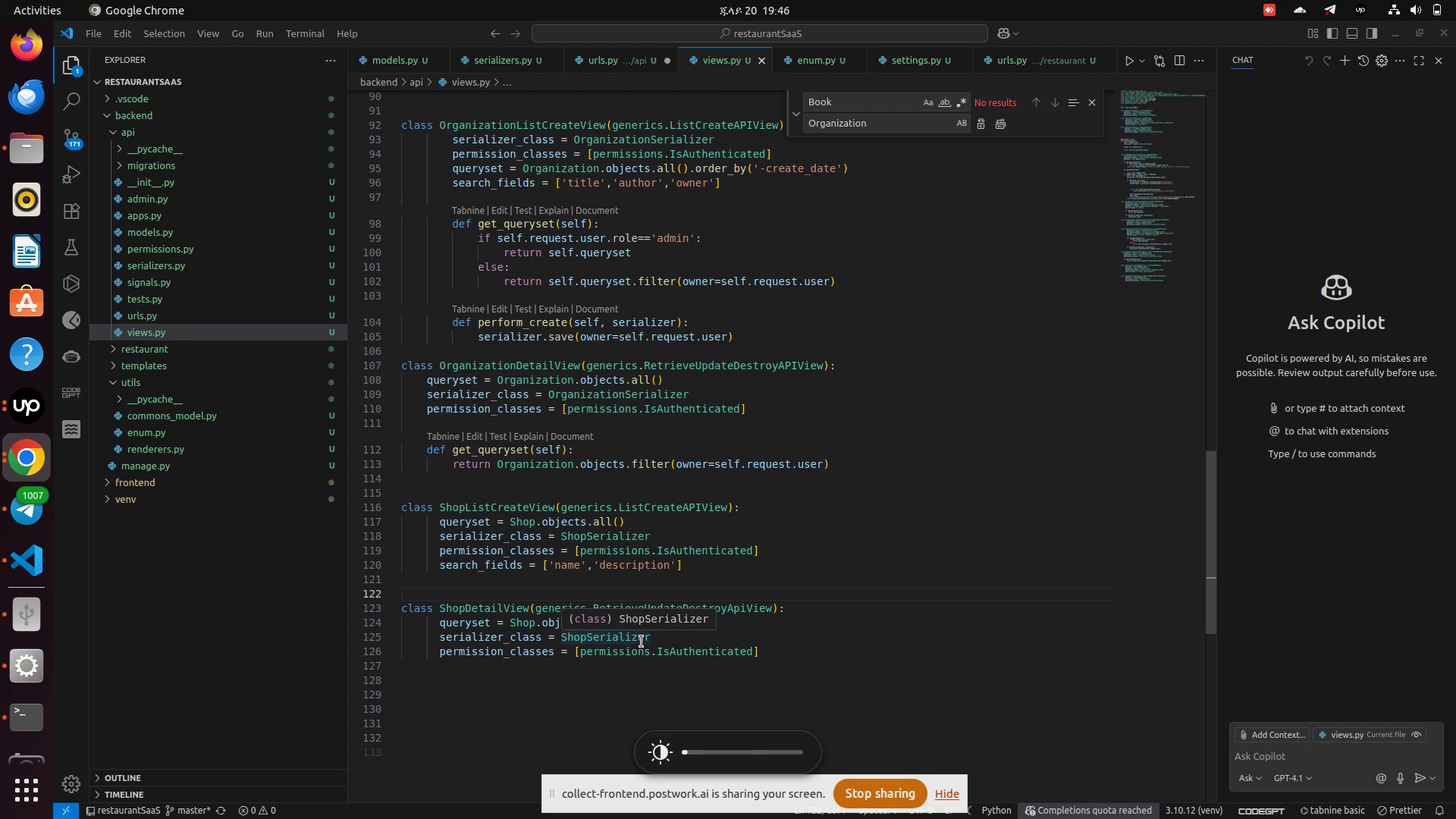 
key(Unknown)
 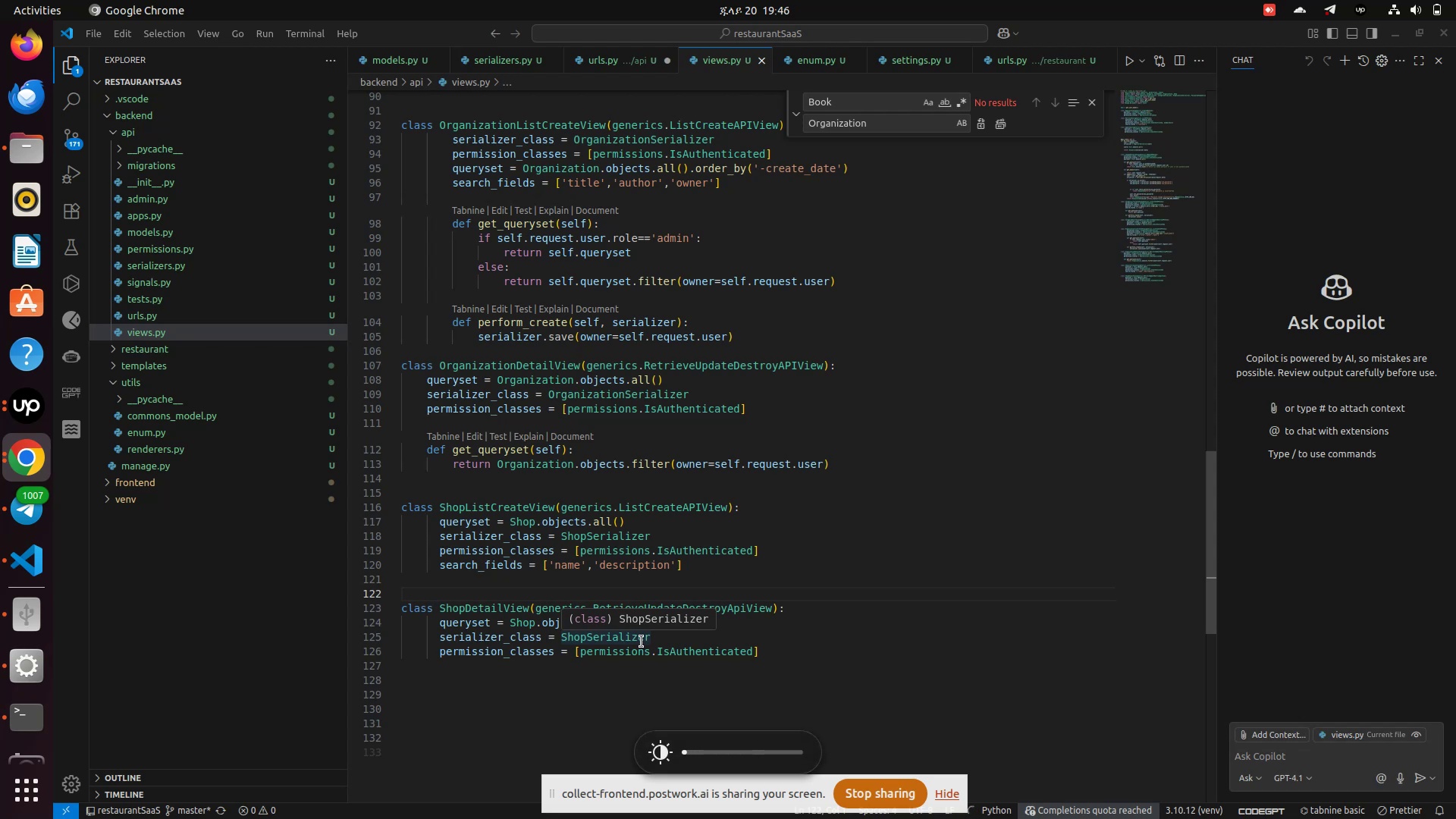 
key(Unknown)
 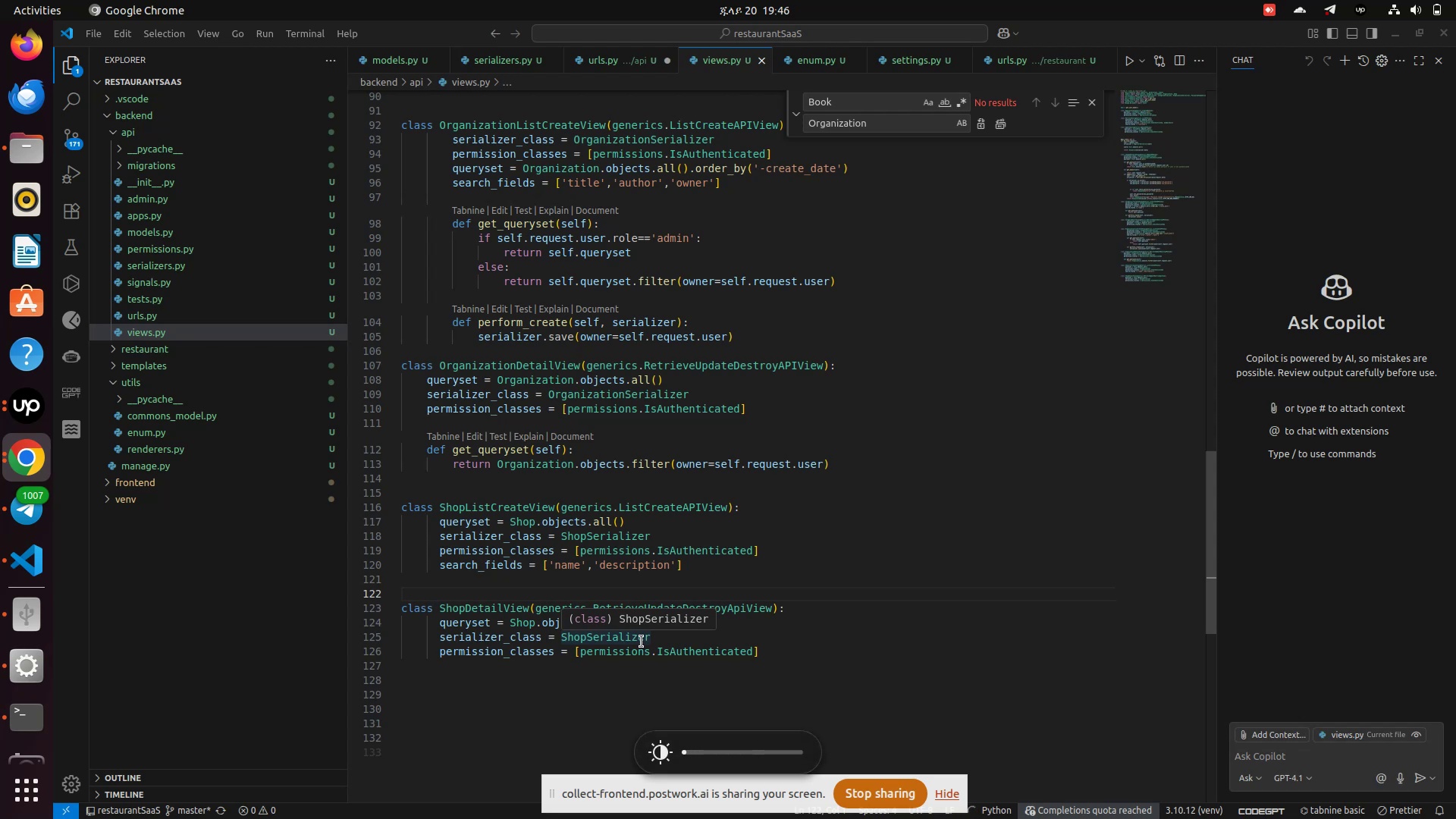 
key(Unknown)
 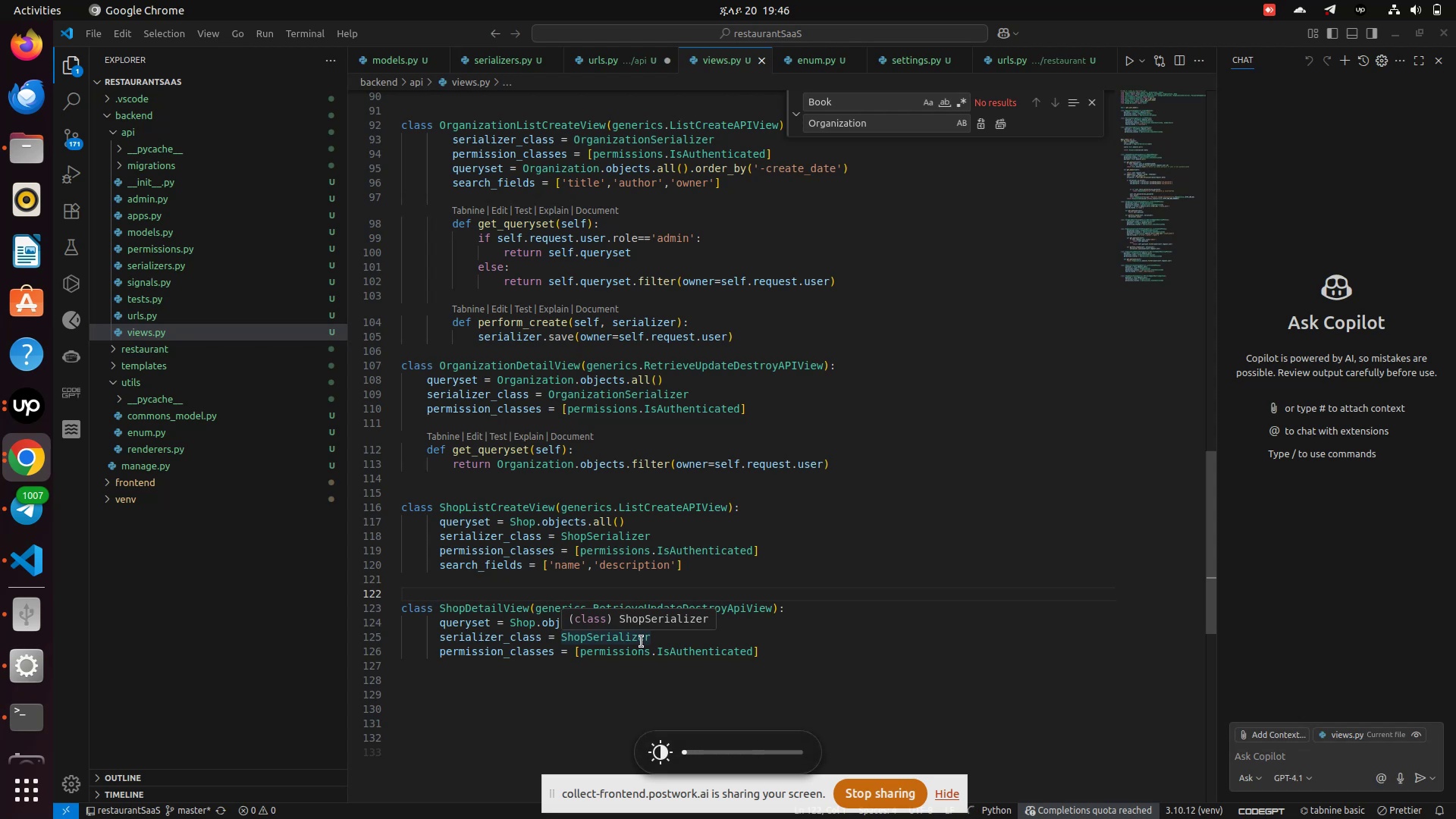 
key(Unknown)
 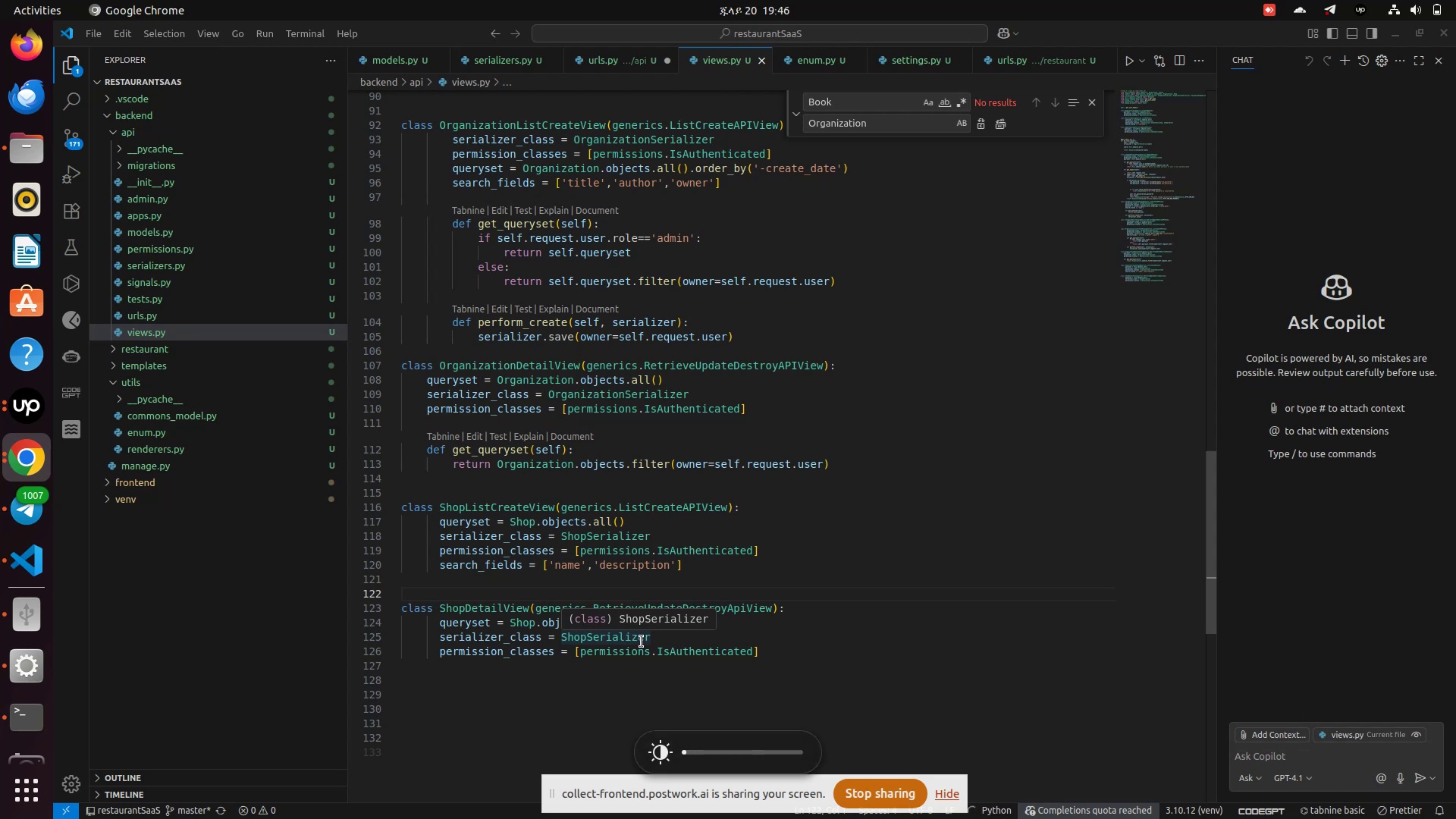 
key(Unknown)
 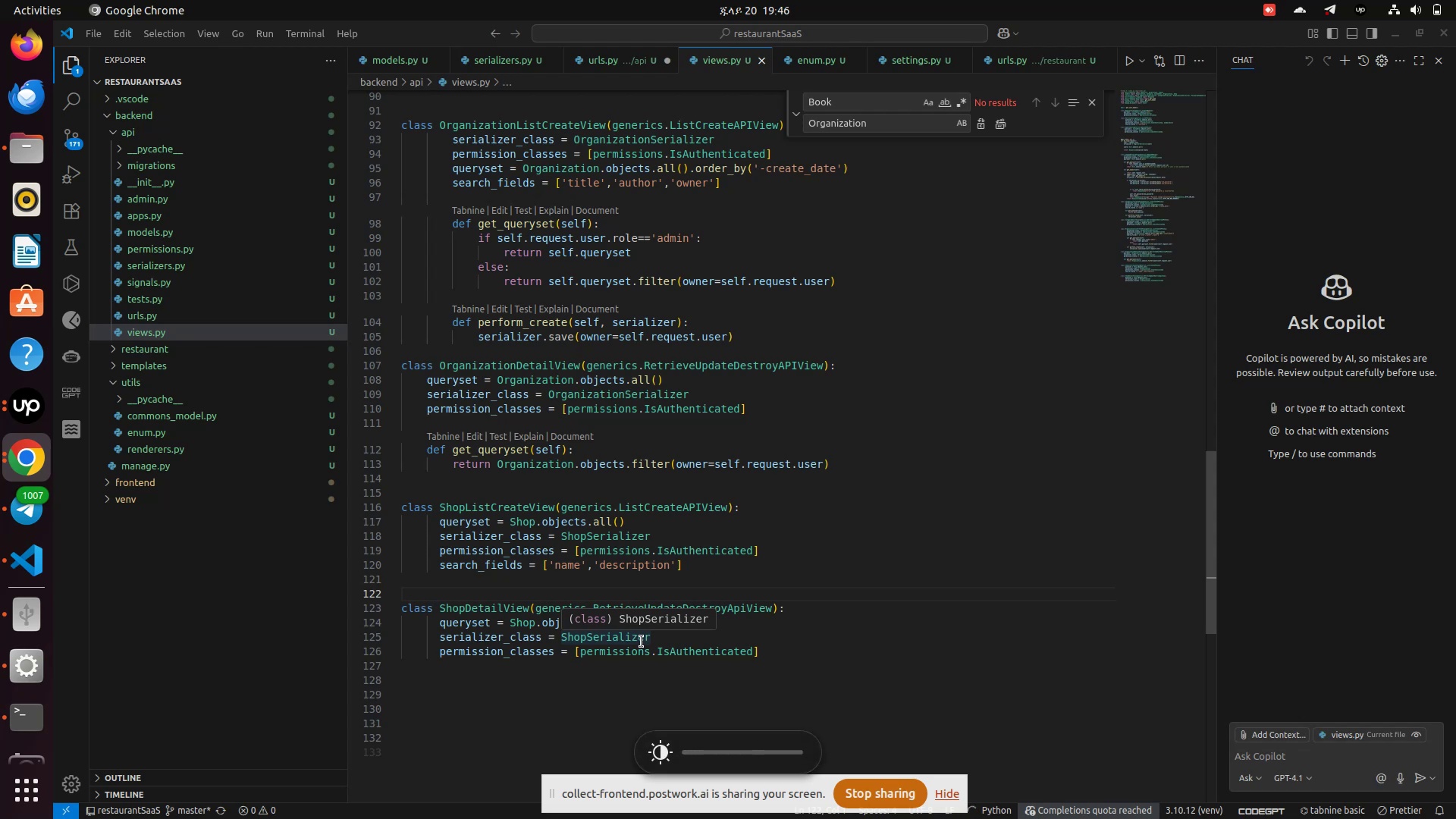 
key(Unknown)
 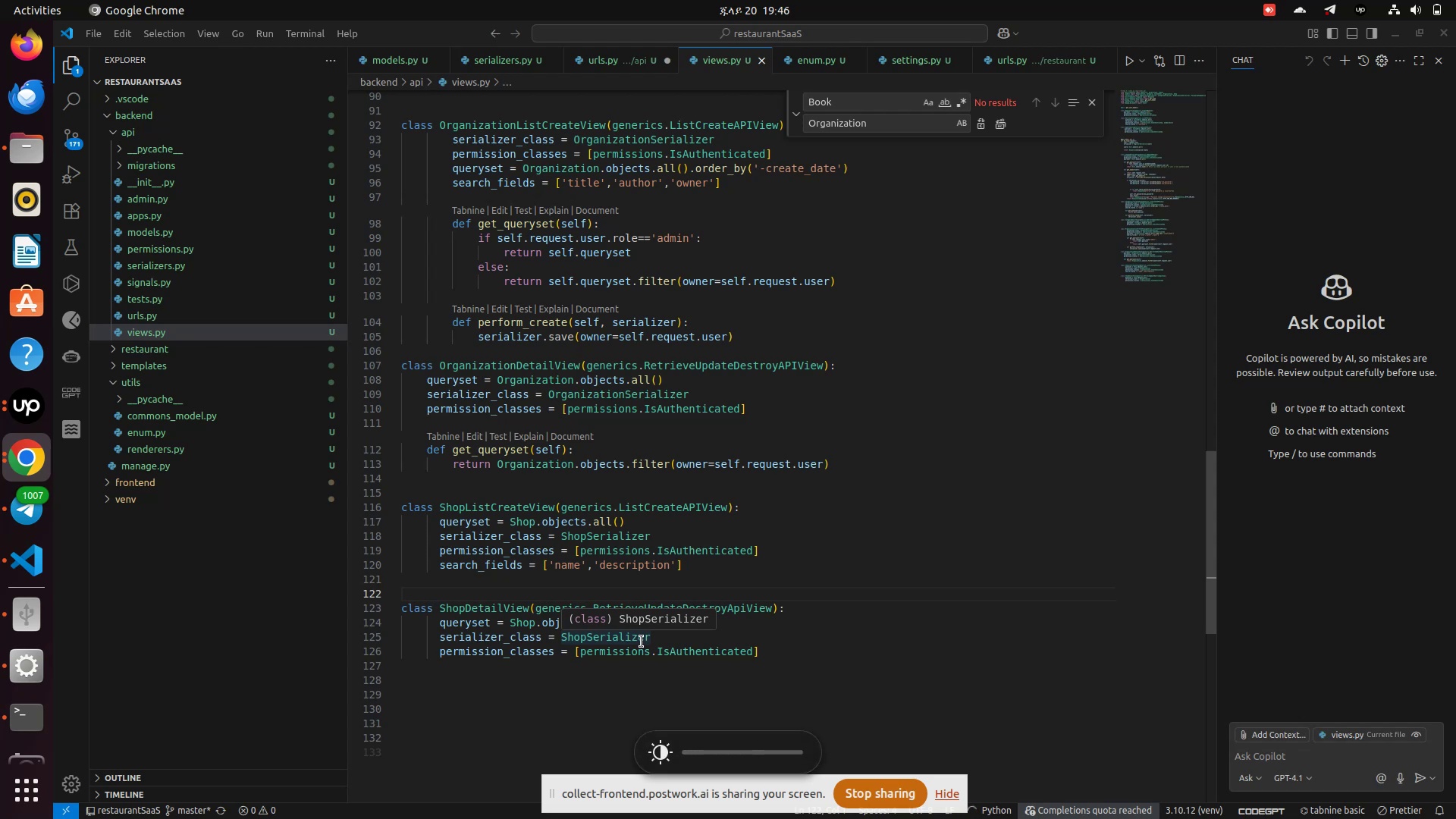 
key(Unknown)
 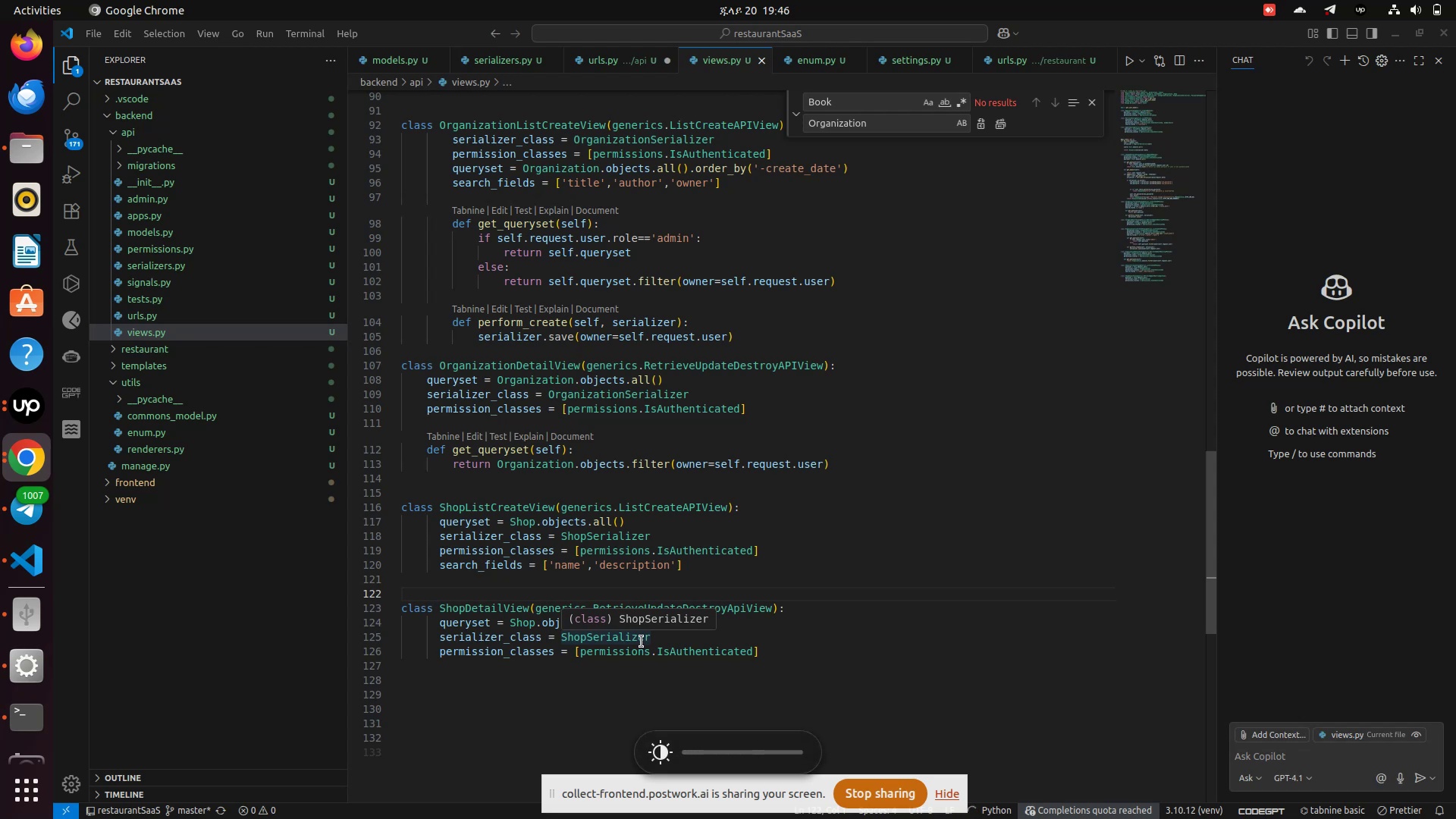 
key(Unknown)
 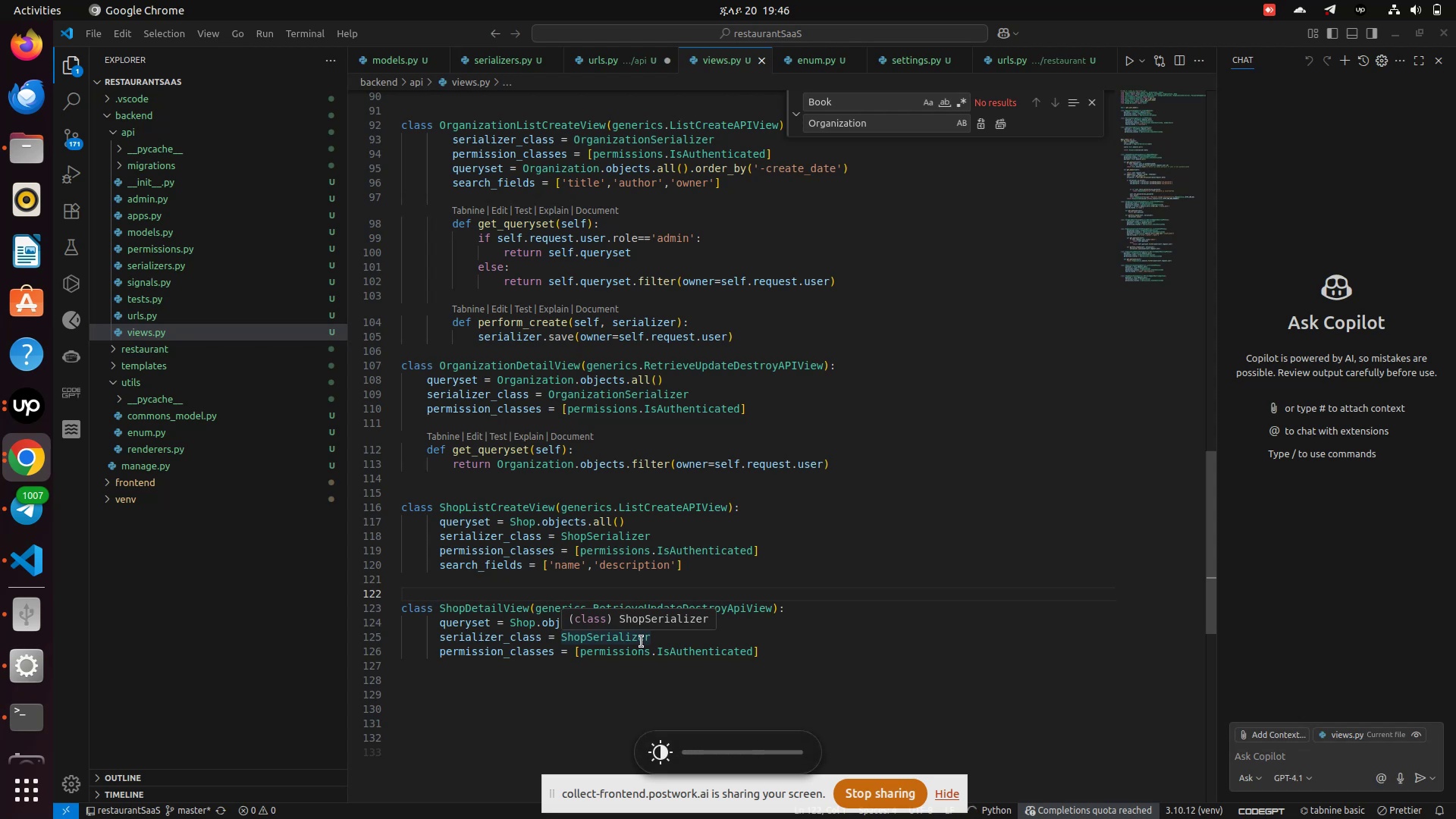 
key(Unknown)
 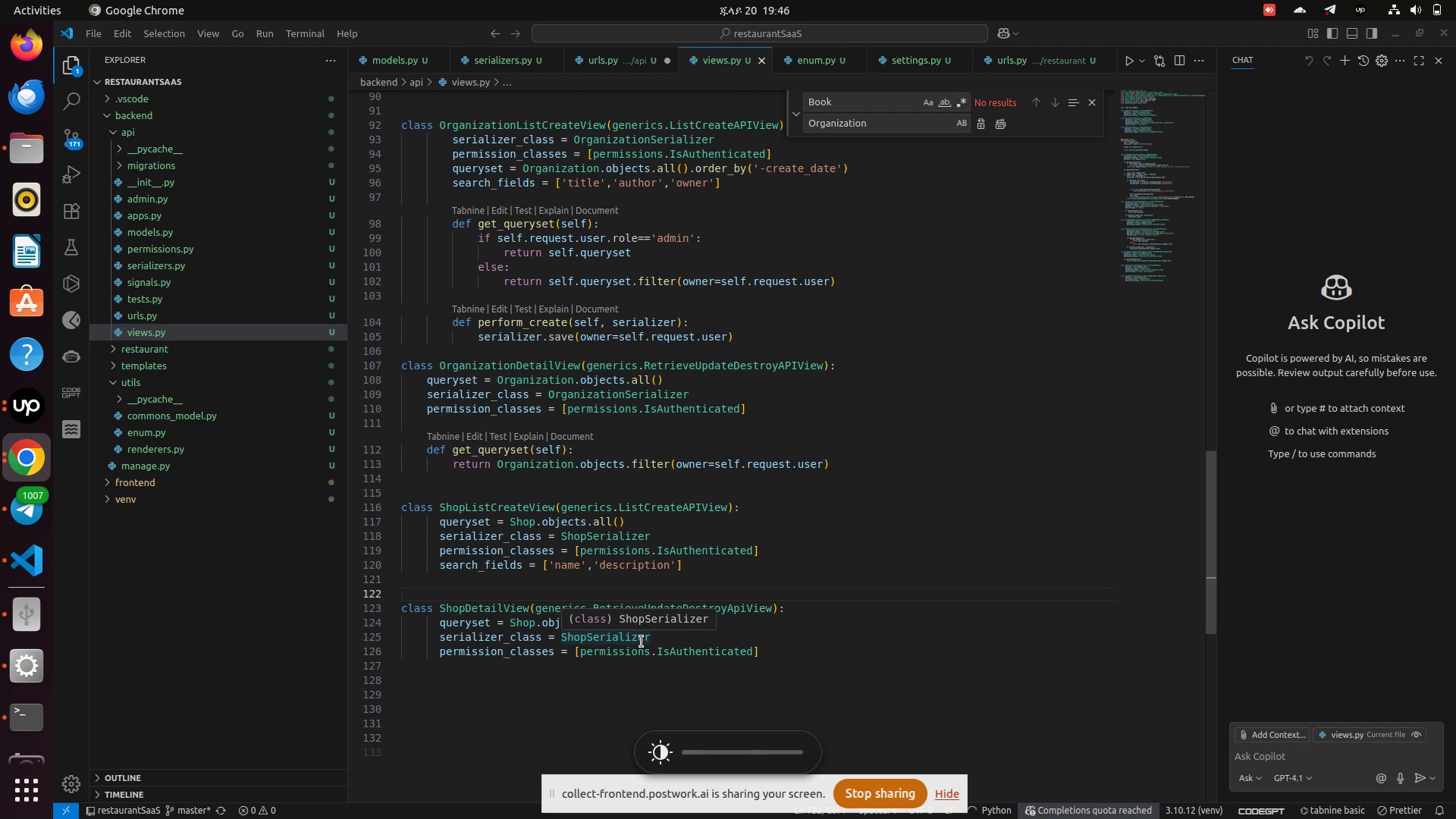 
key(Unknown)
 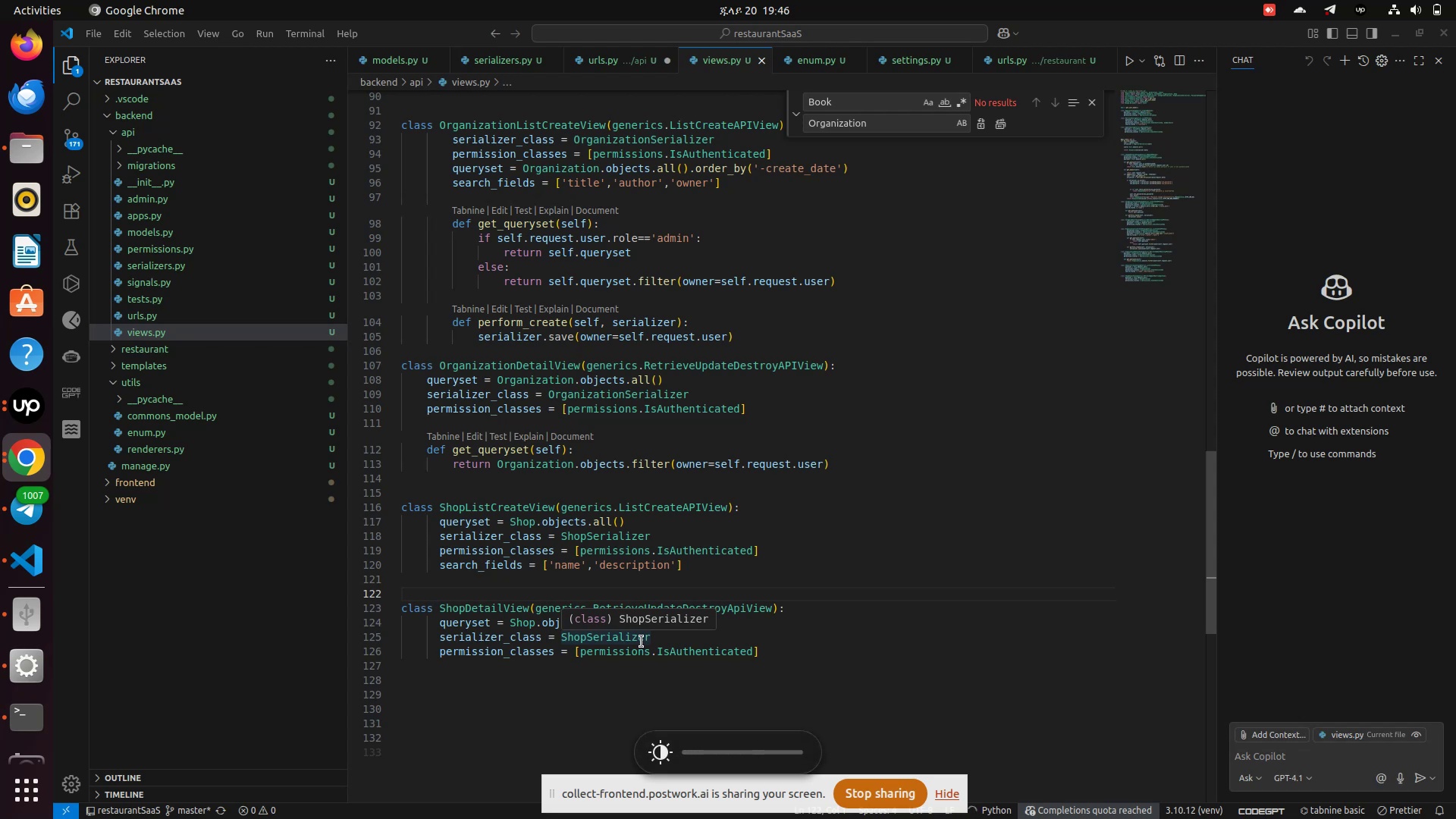 
key(Unknown)
 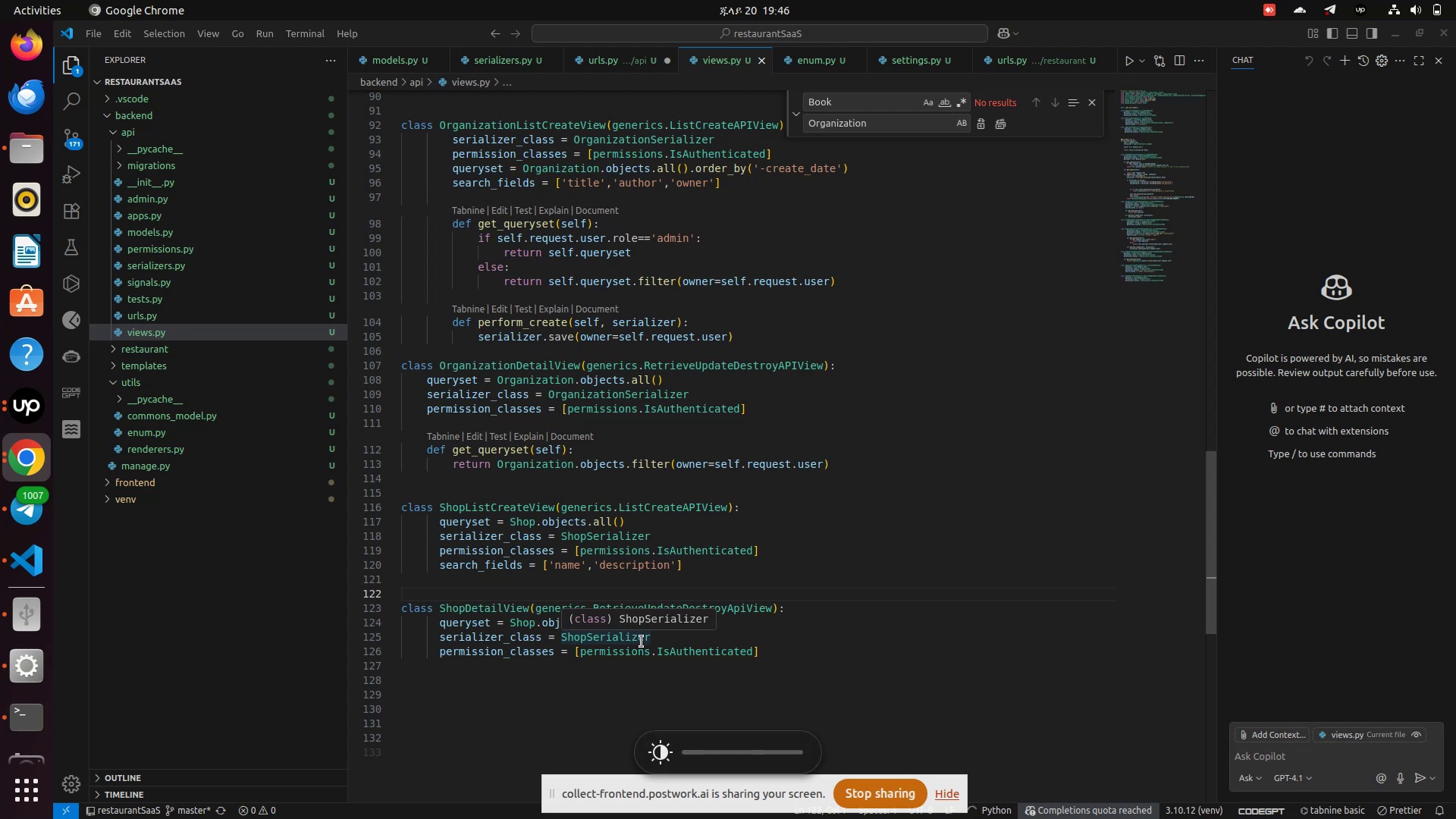 
key(Unknown)
 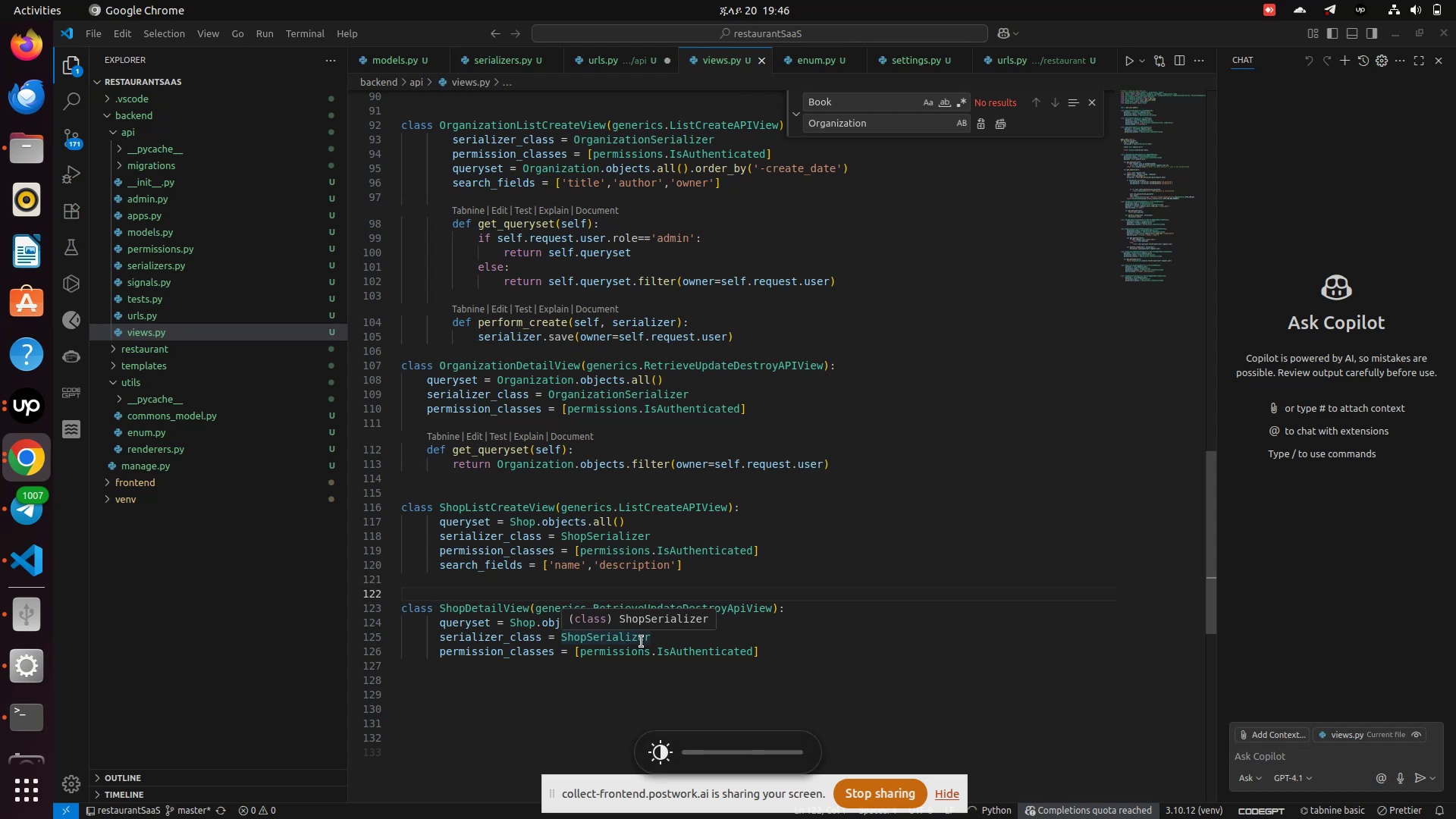 
key(Unknown)
 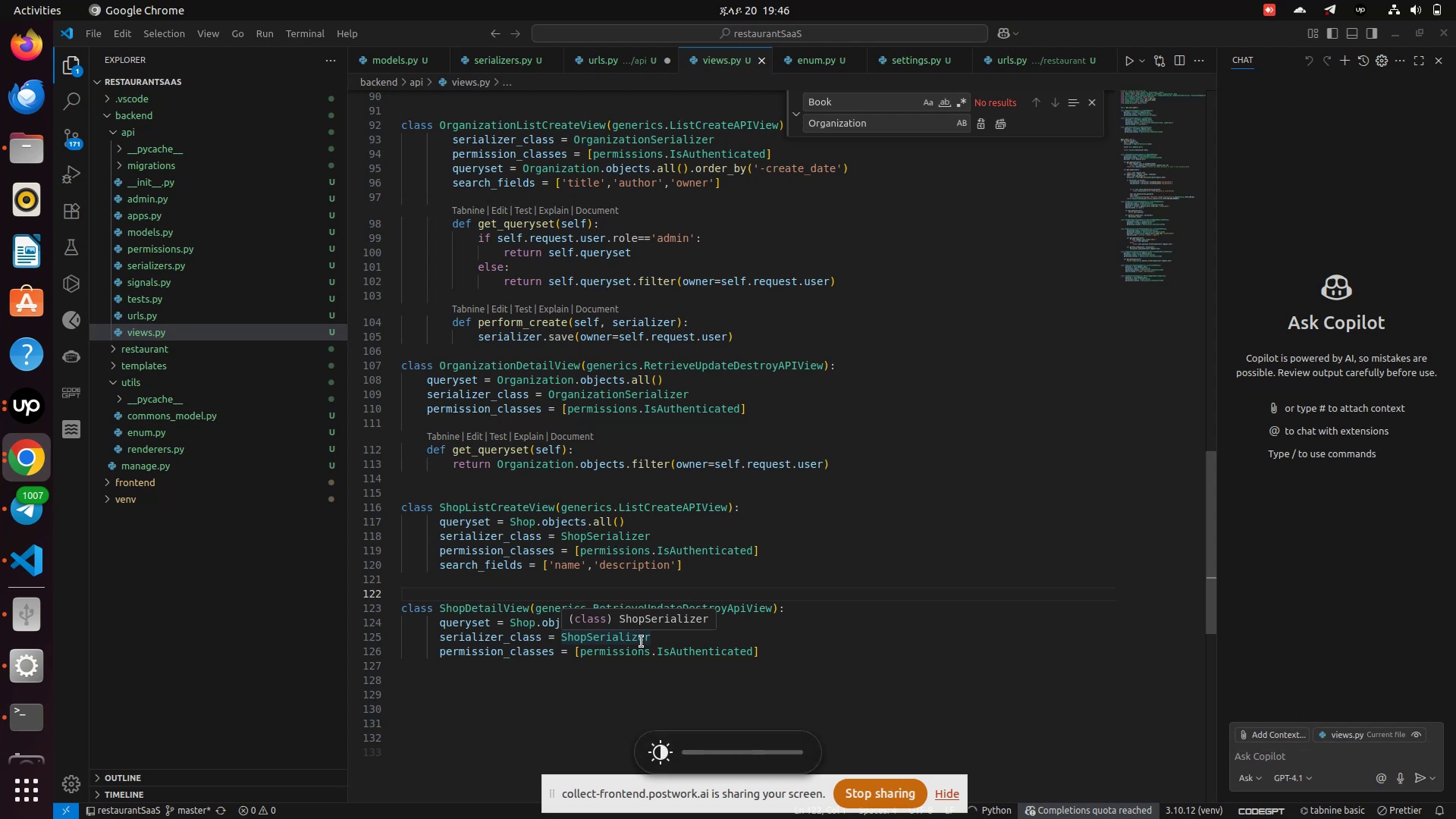 
key(Unknown)
 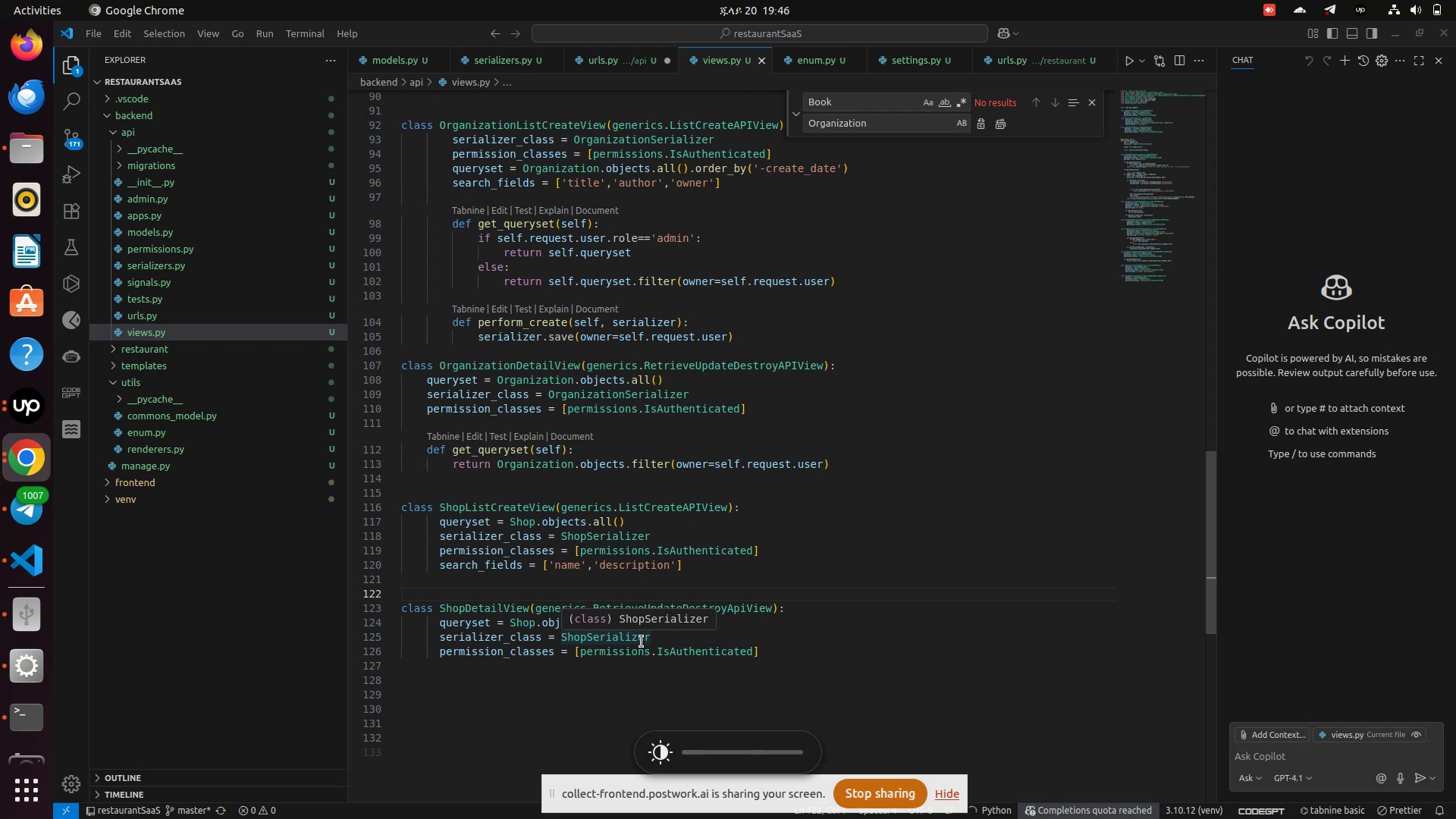 
key(Unknown)
 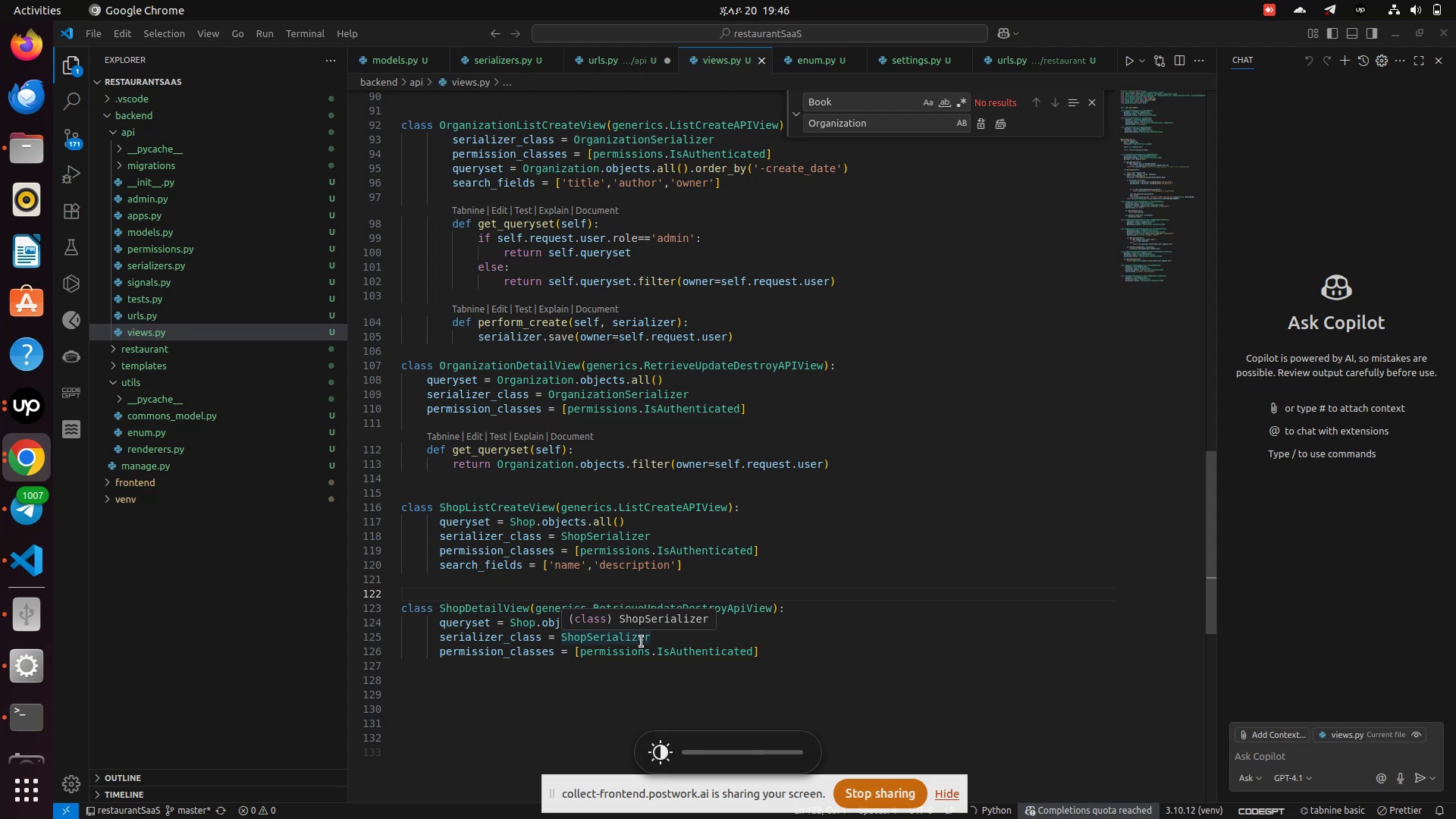 
key(Unknown)
 